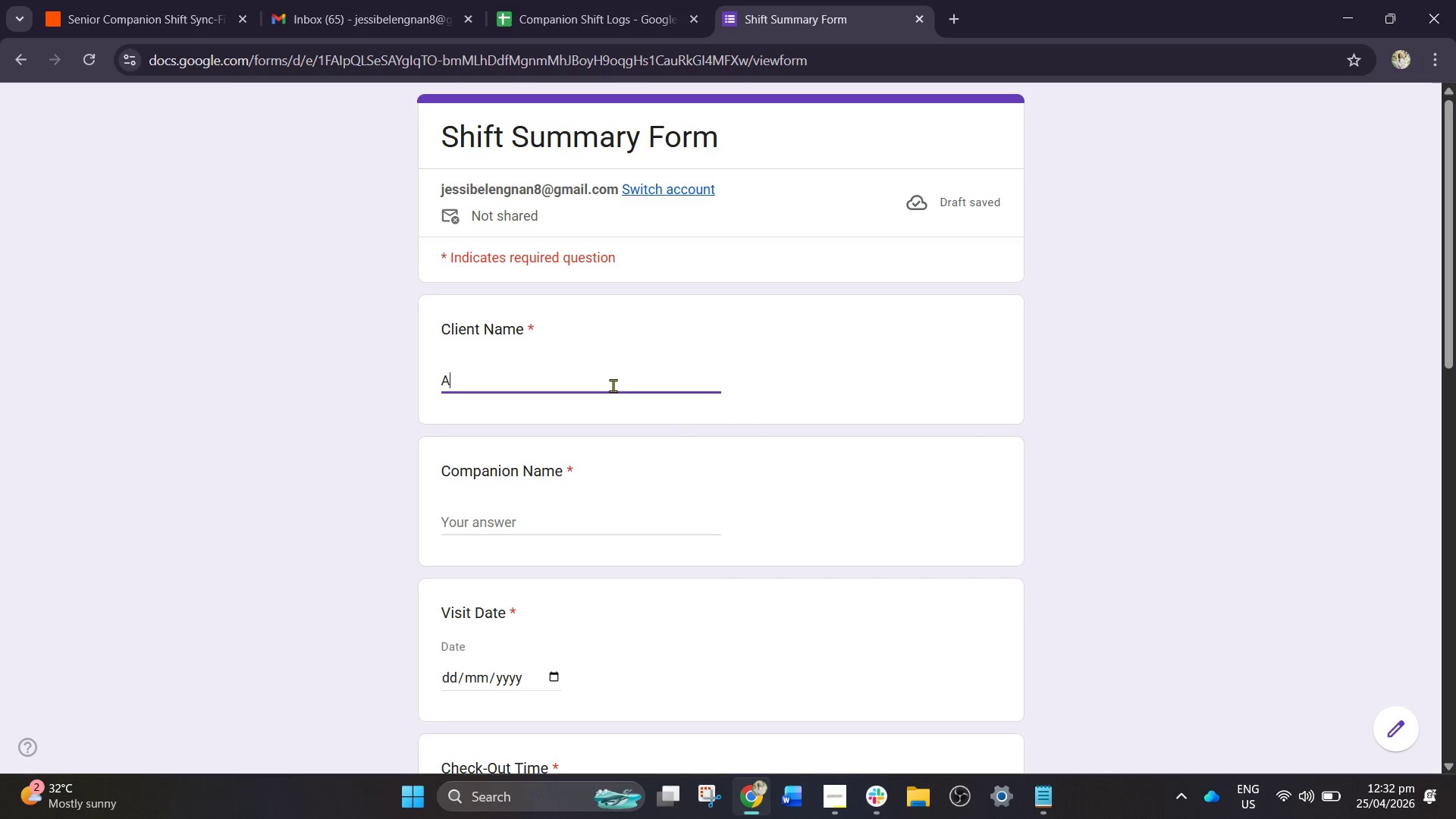 
type(licia Torres)
 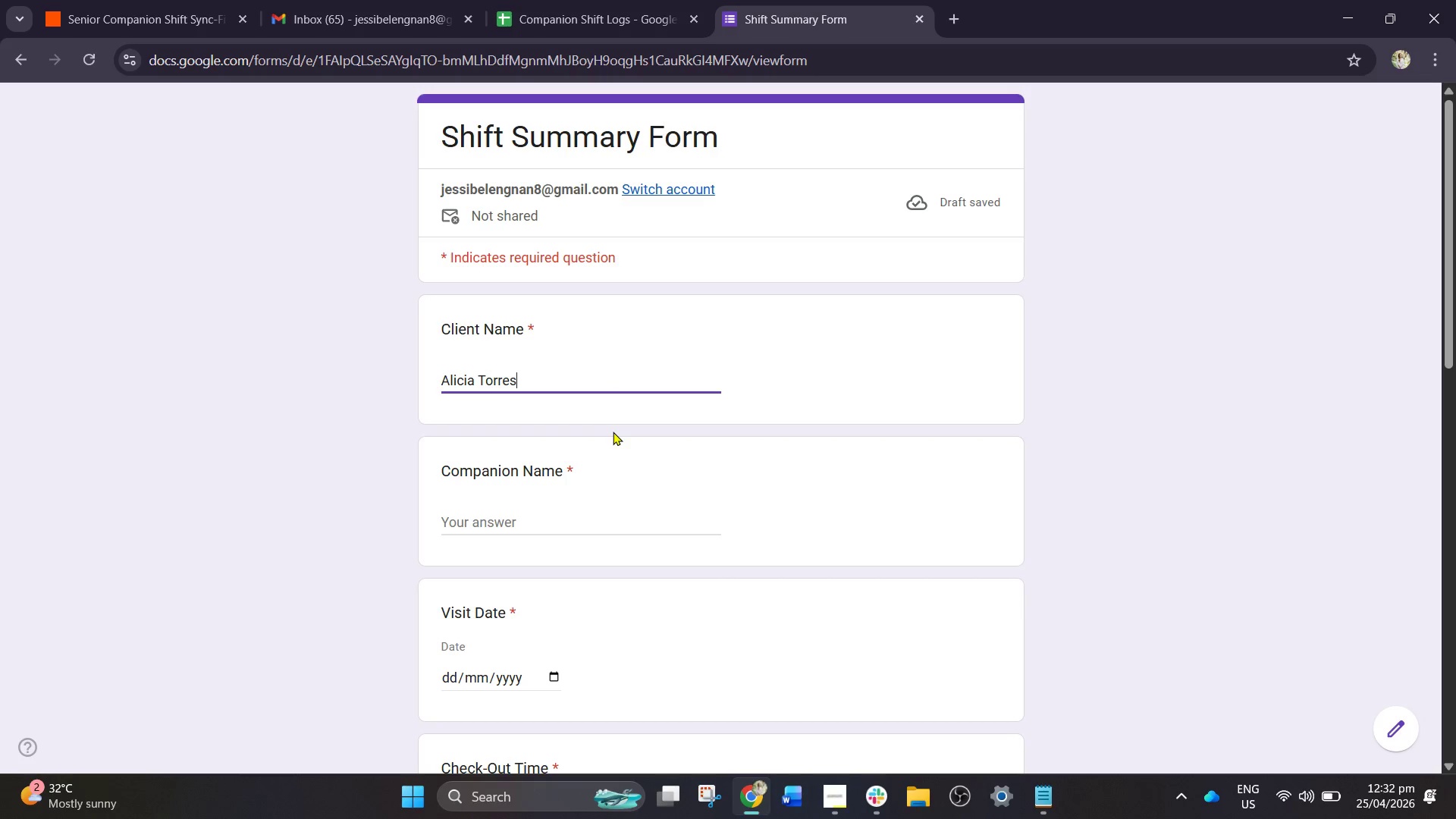 
left_click_drag(start_coordinate=[648, 510], to_coordinate=[657, 521])
 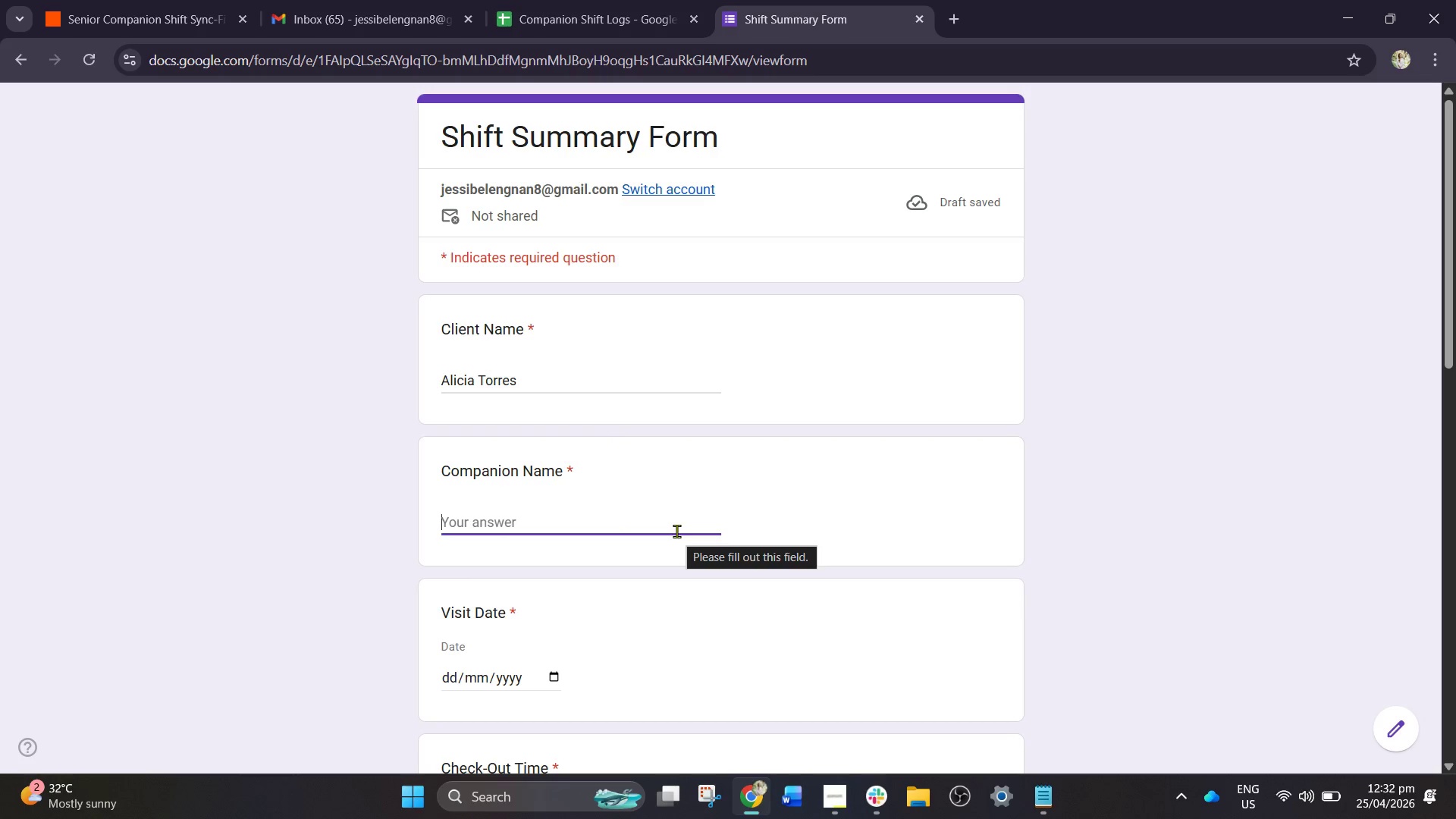 
type(Mae Fernand)
 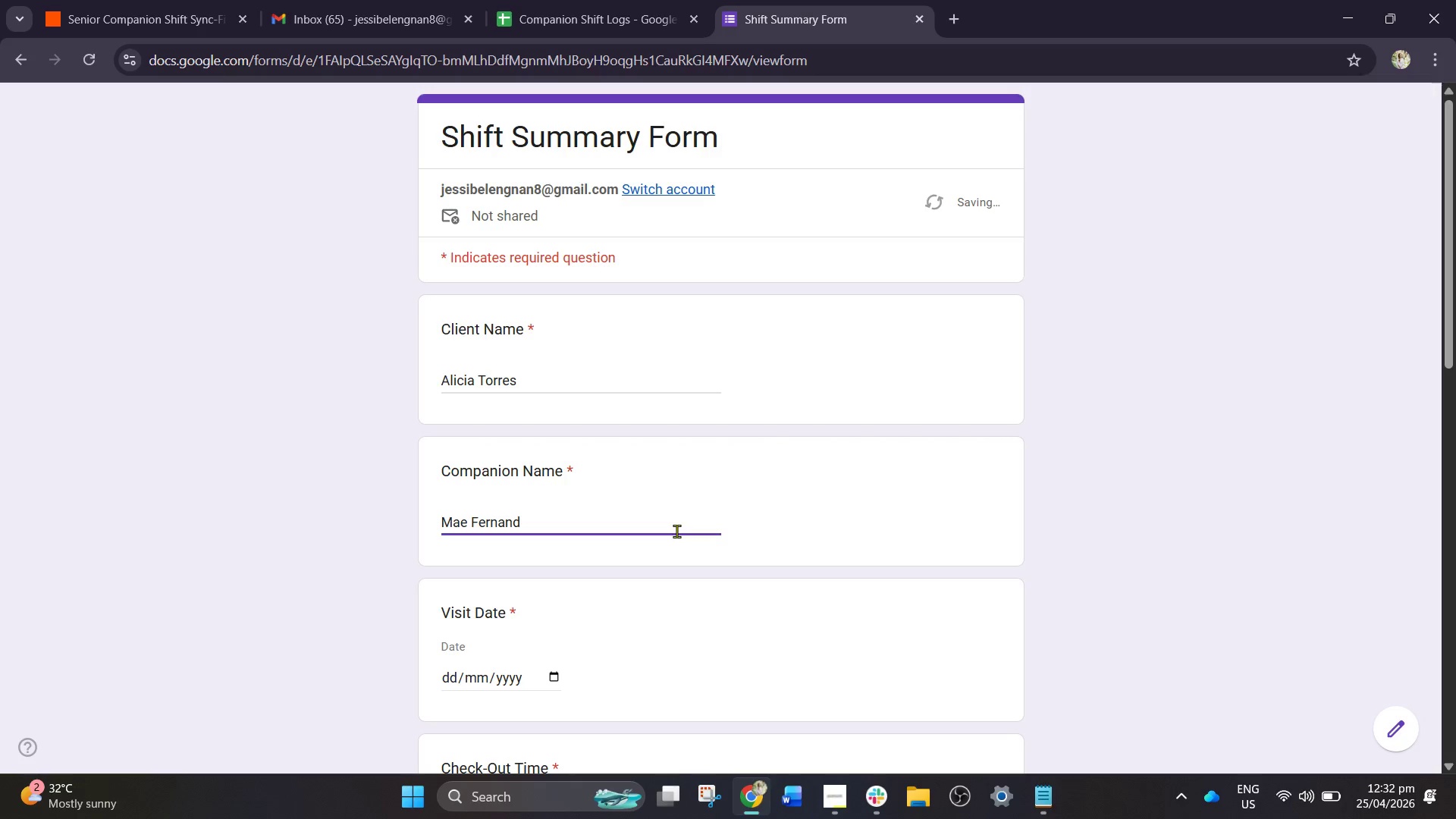 
hold_key(key=E, duration=0.33)
 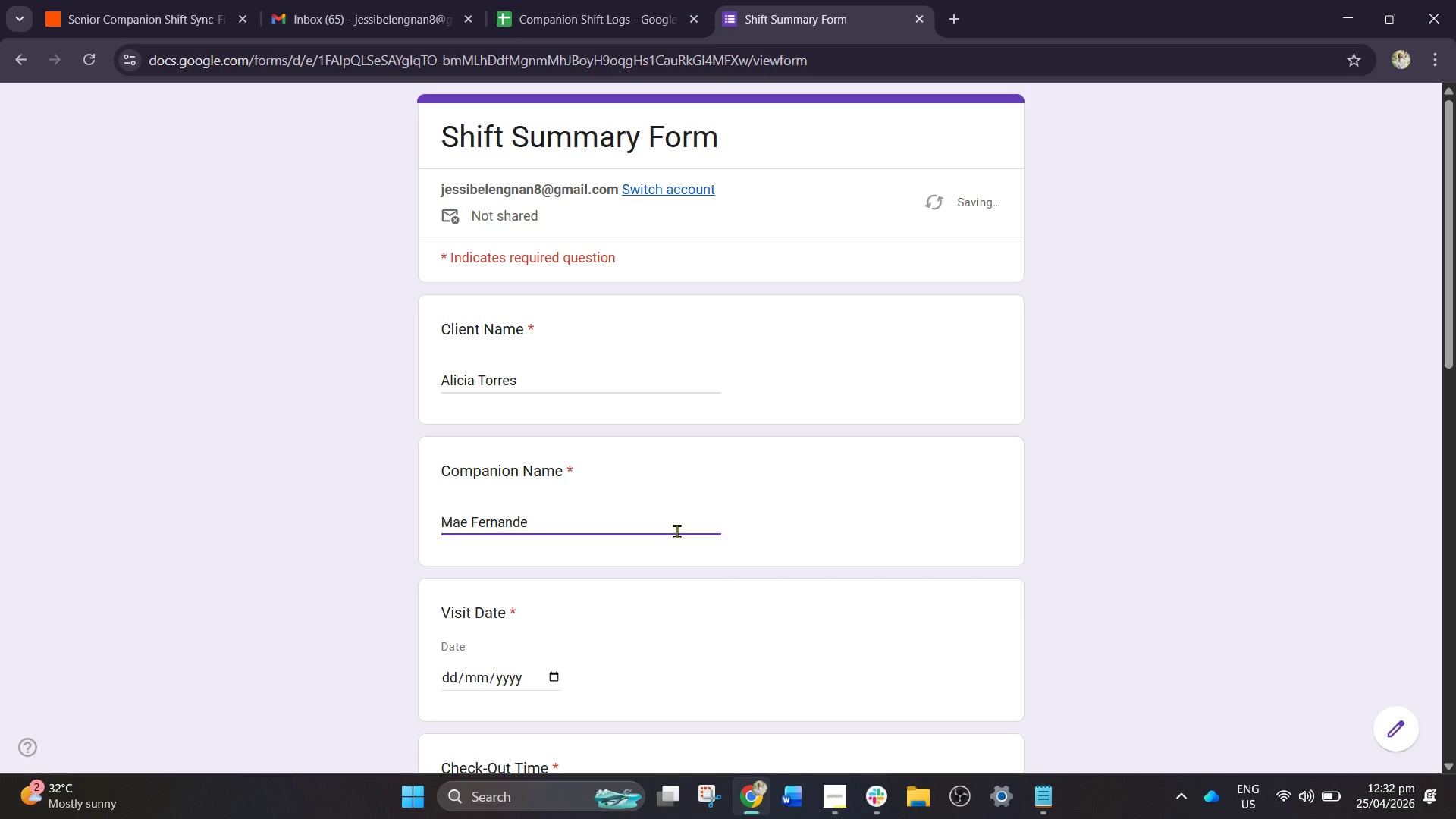 
hold_key(key=Z, duration=1.12)
 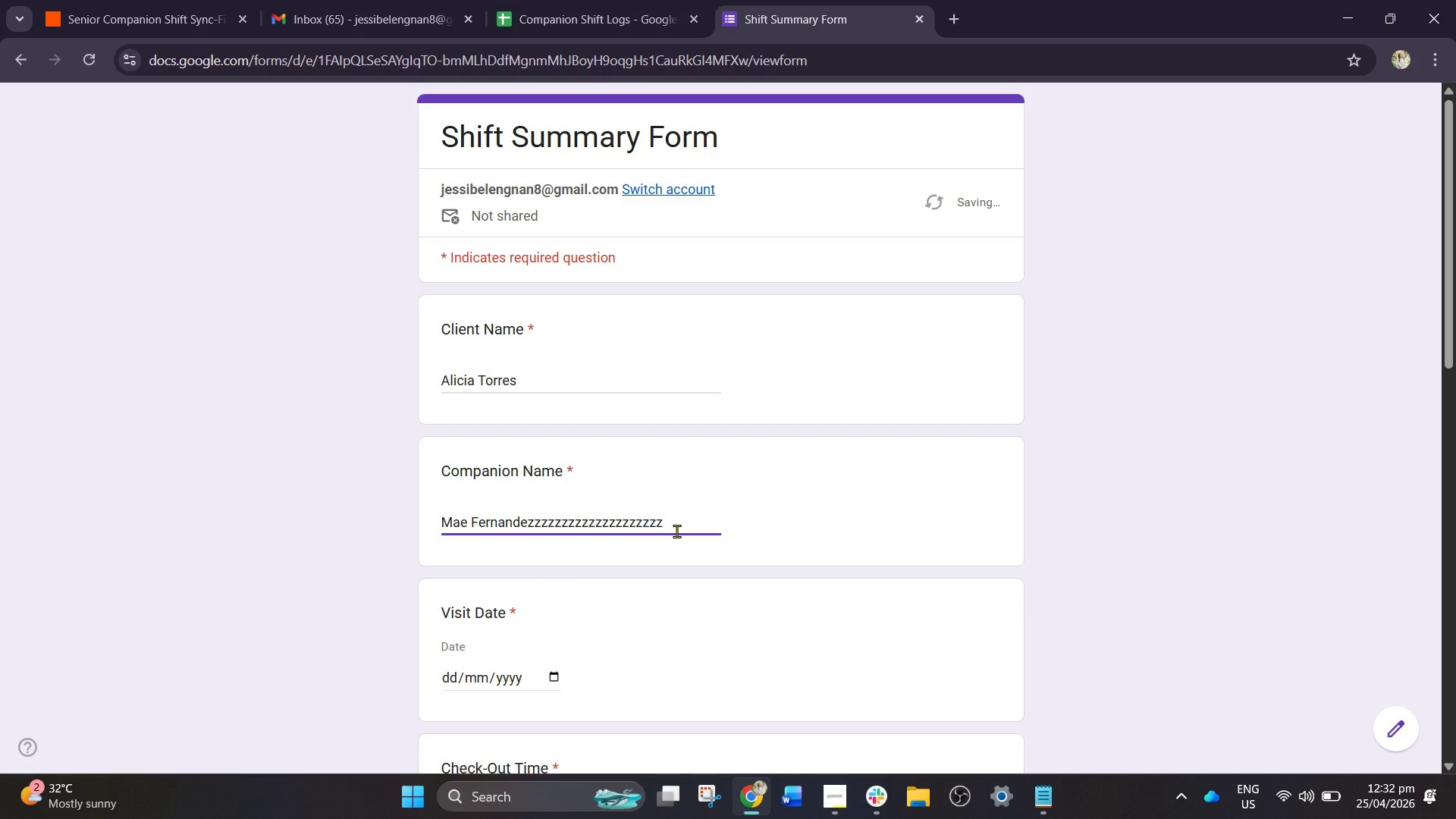 
hold_key(key=Backspace, duration=0.98)
 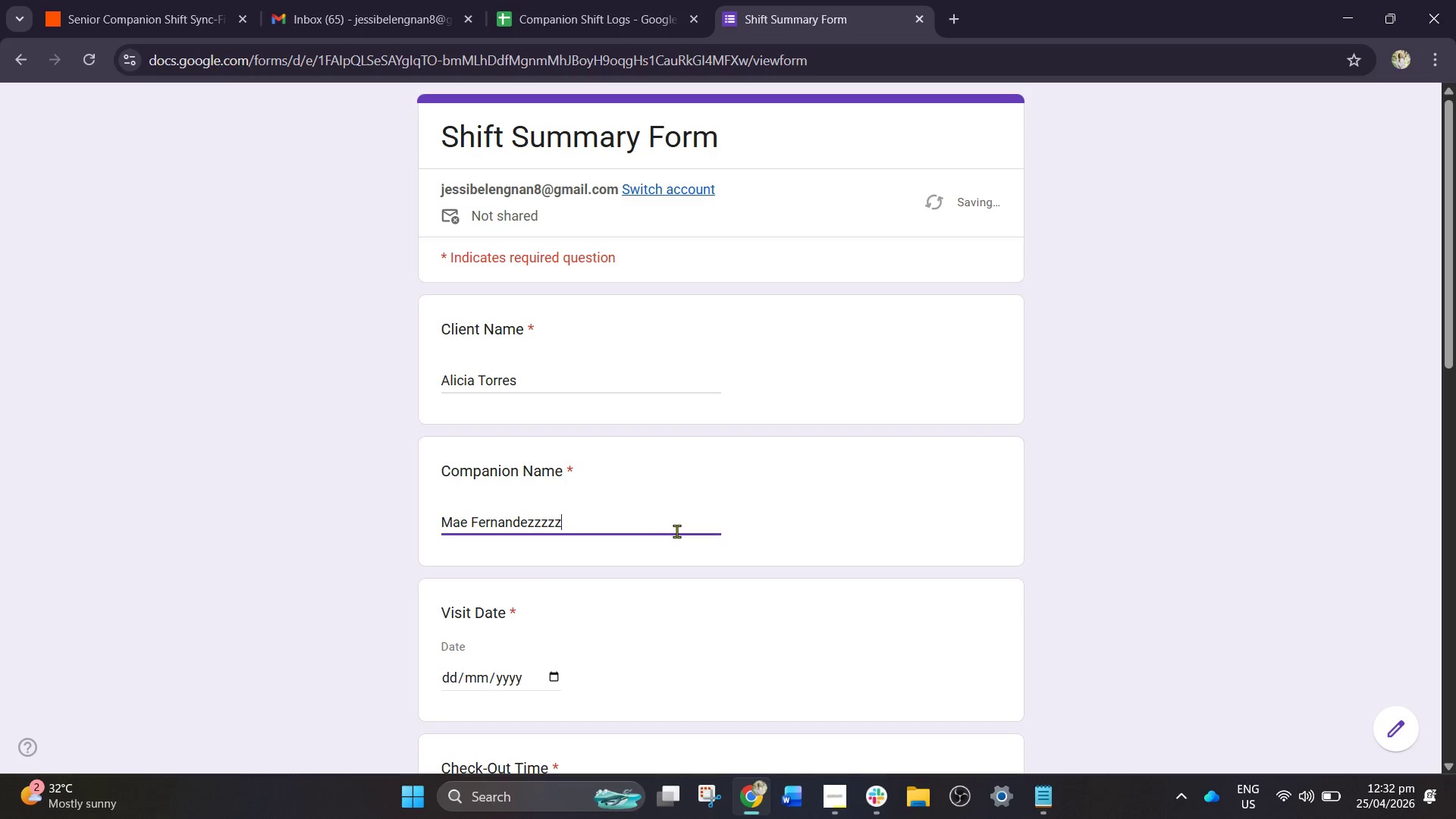 
key(Backspace)
 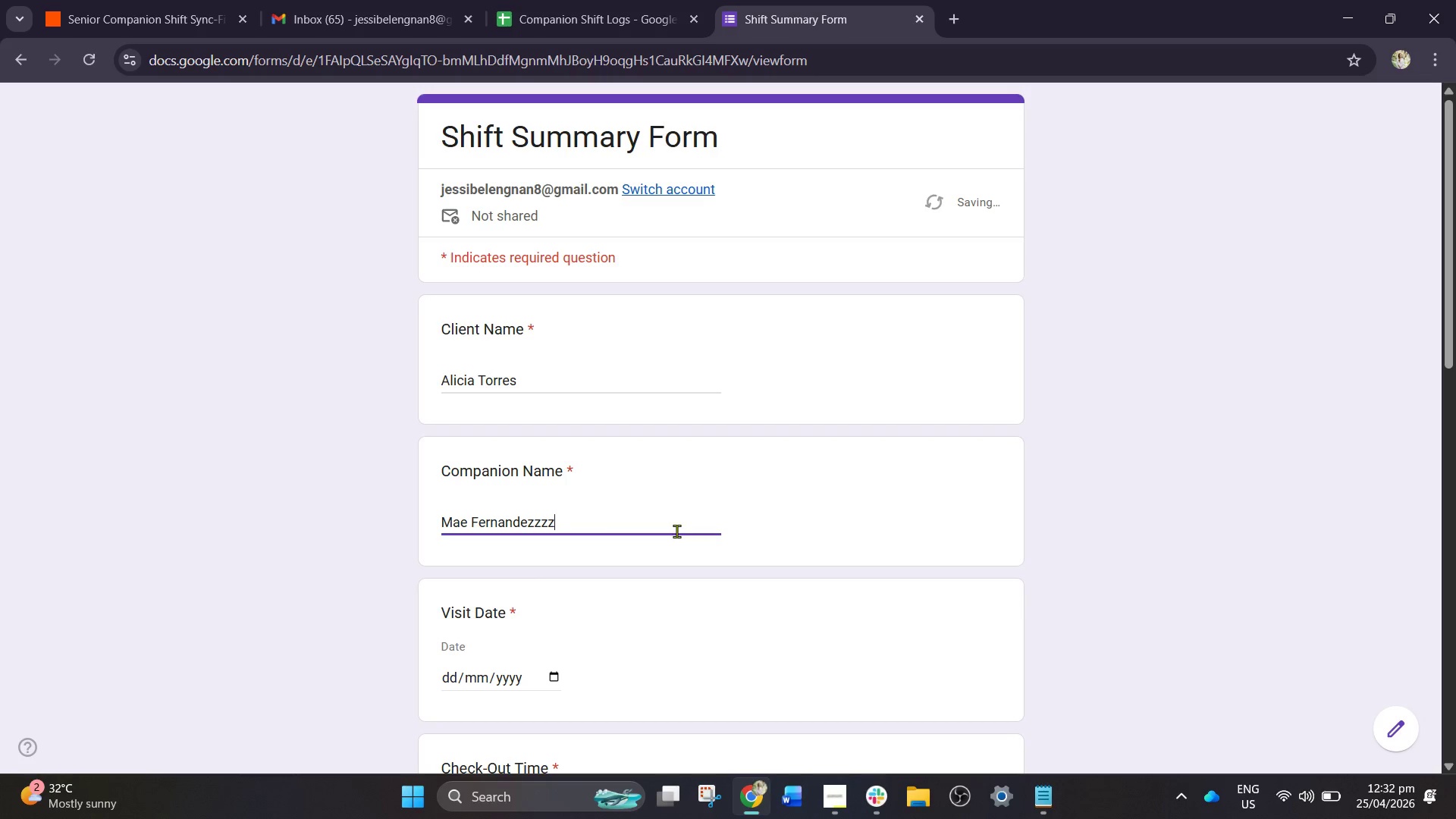 
key(Backspace)
 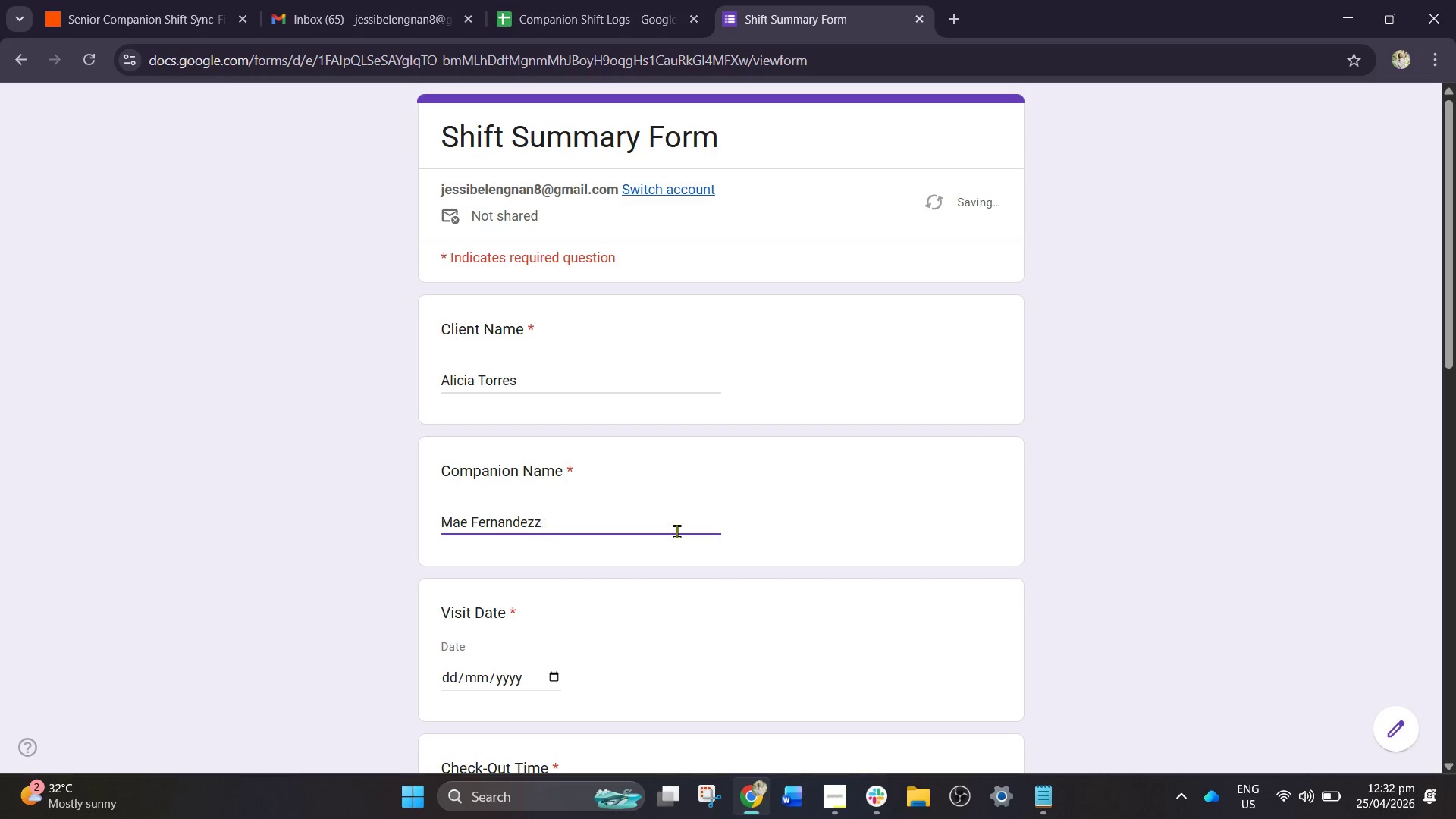 
key(Backspace)
 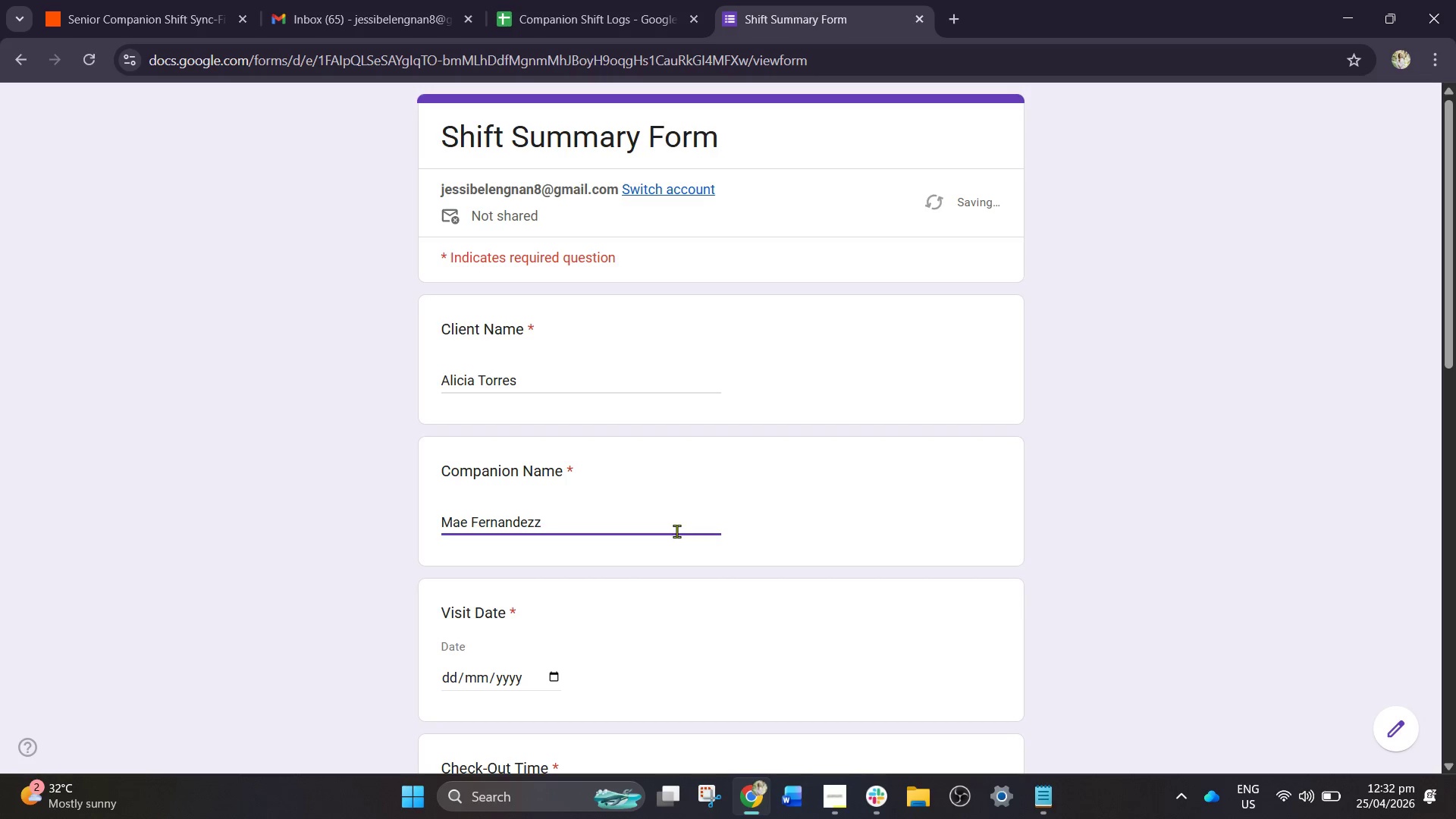 
key(Backspace)
 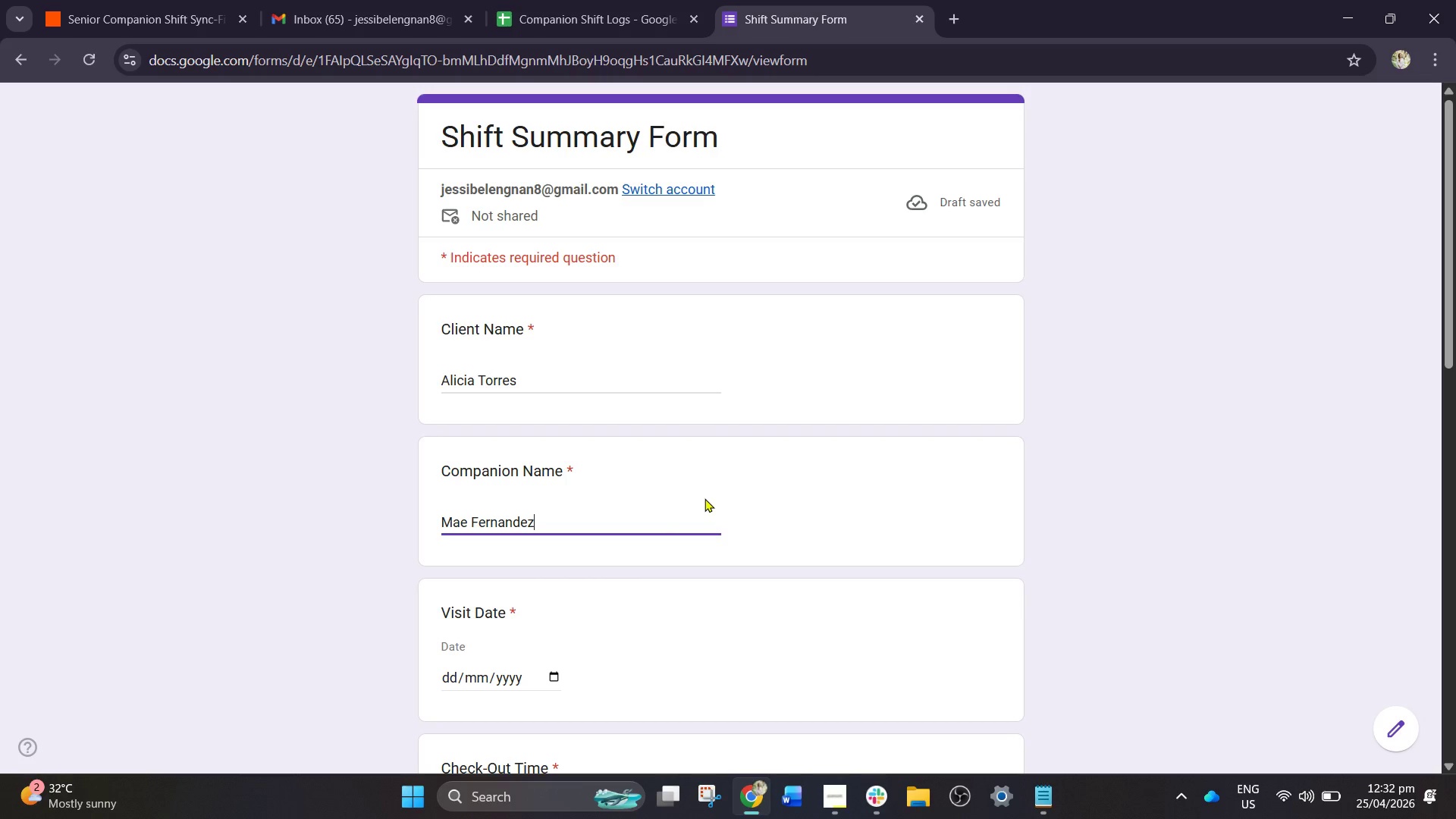 
scroll: coordinate [560, 669], scroll_direction: down, amount: 2.0
 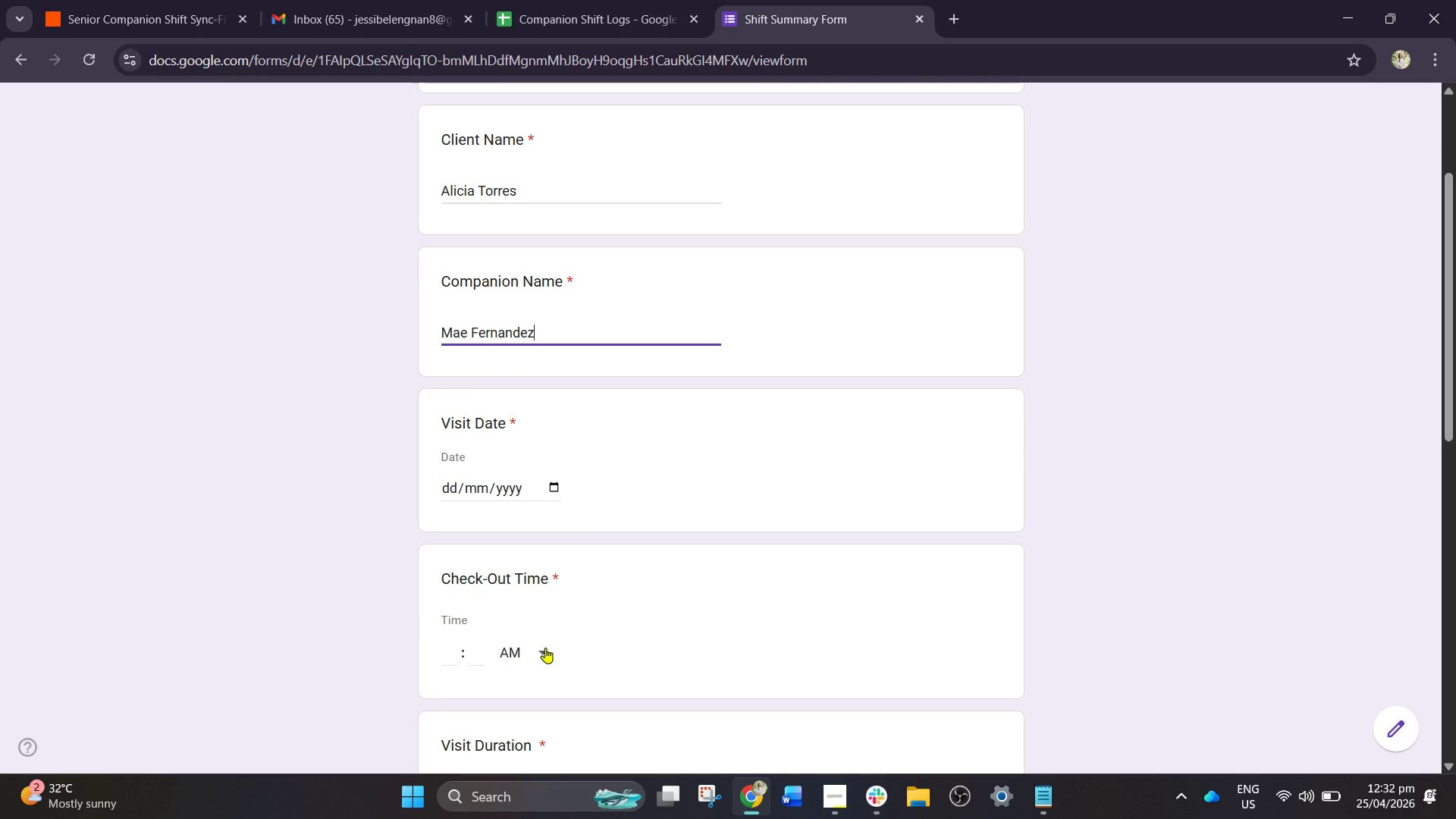 
left_click([545, 648])
 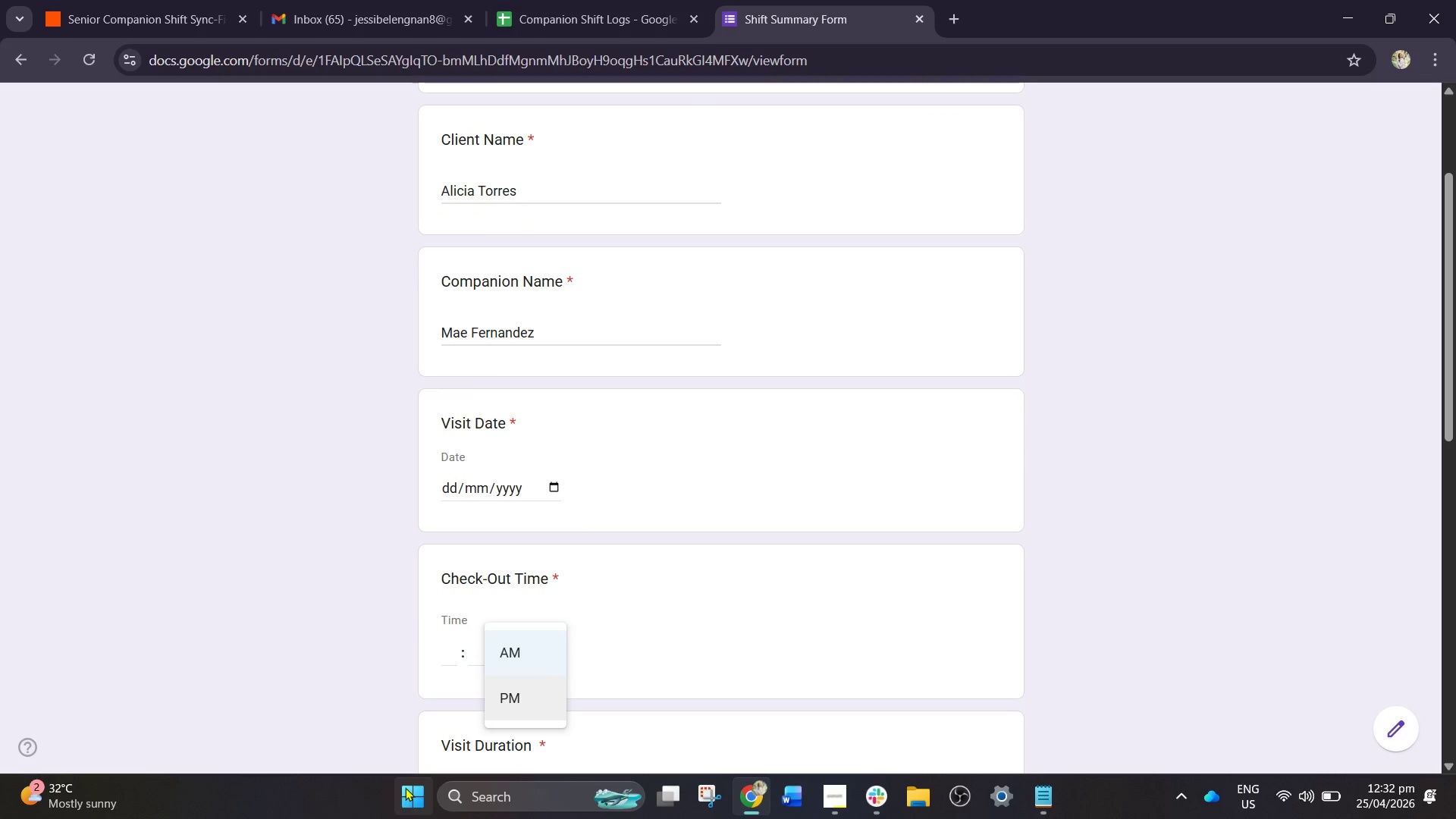 
left_click_drag(start_coordinate=[500, 689], to_coordinate=[500, 676])
 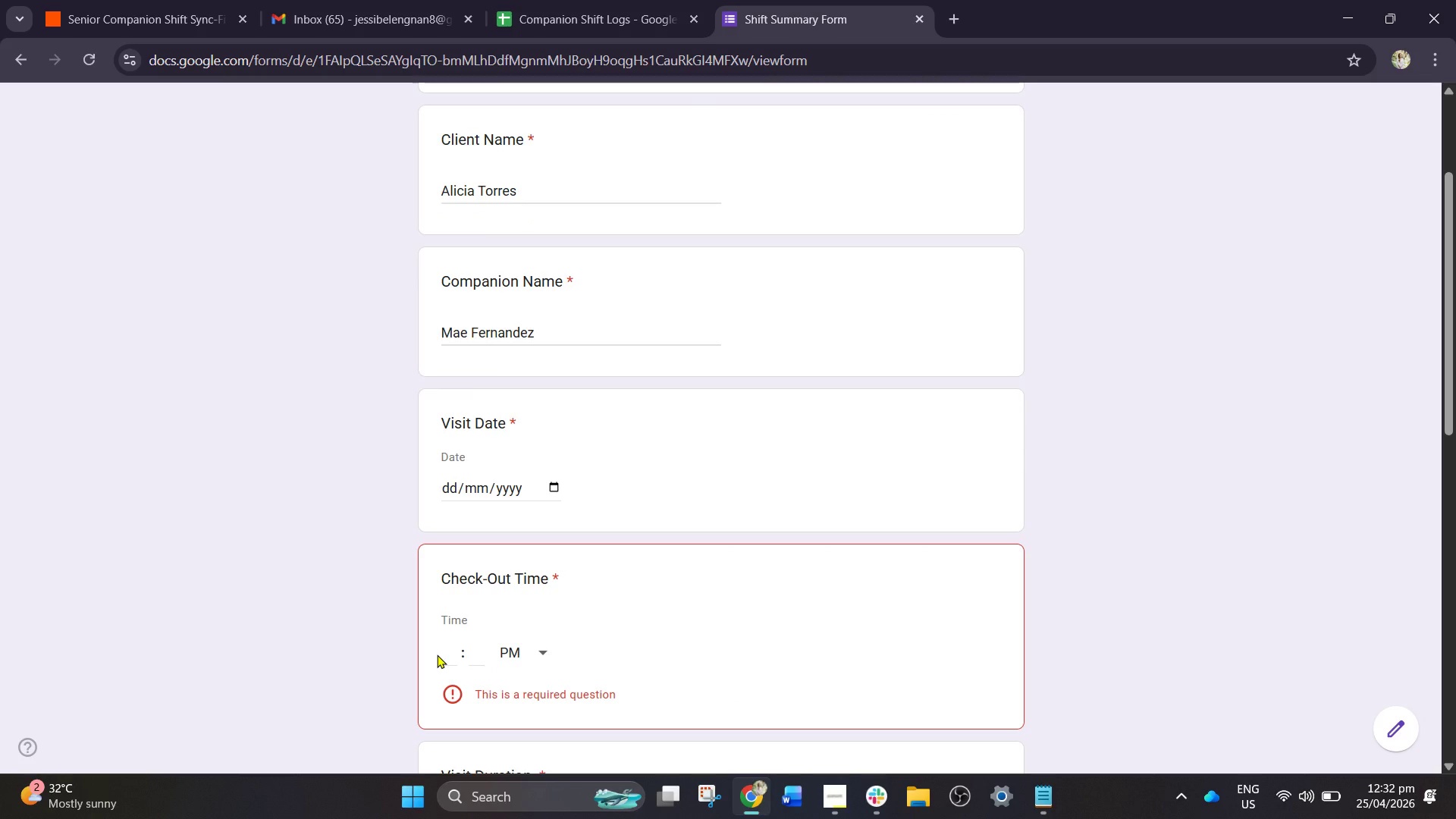 
left_click([437, 654])
 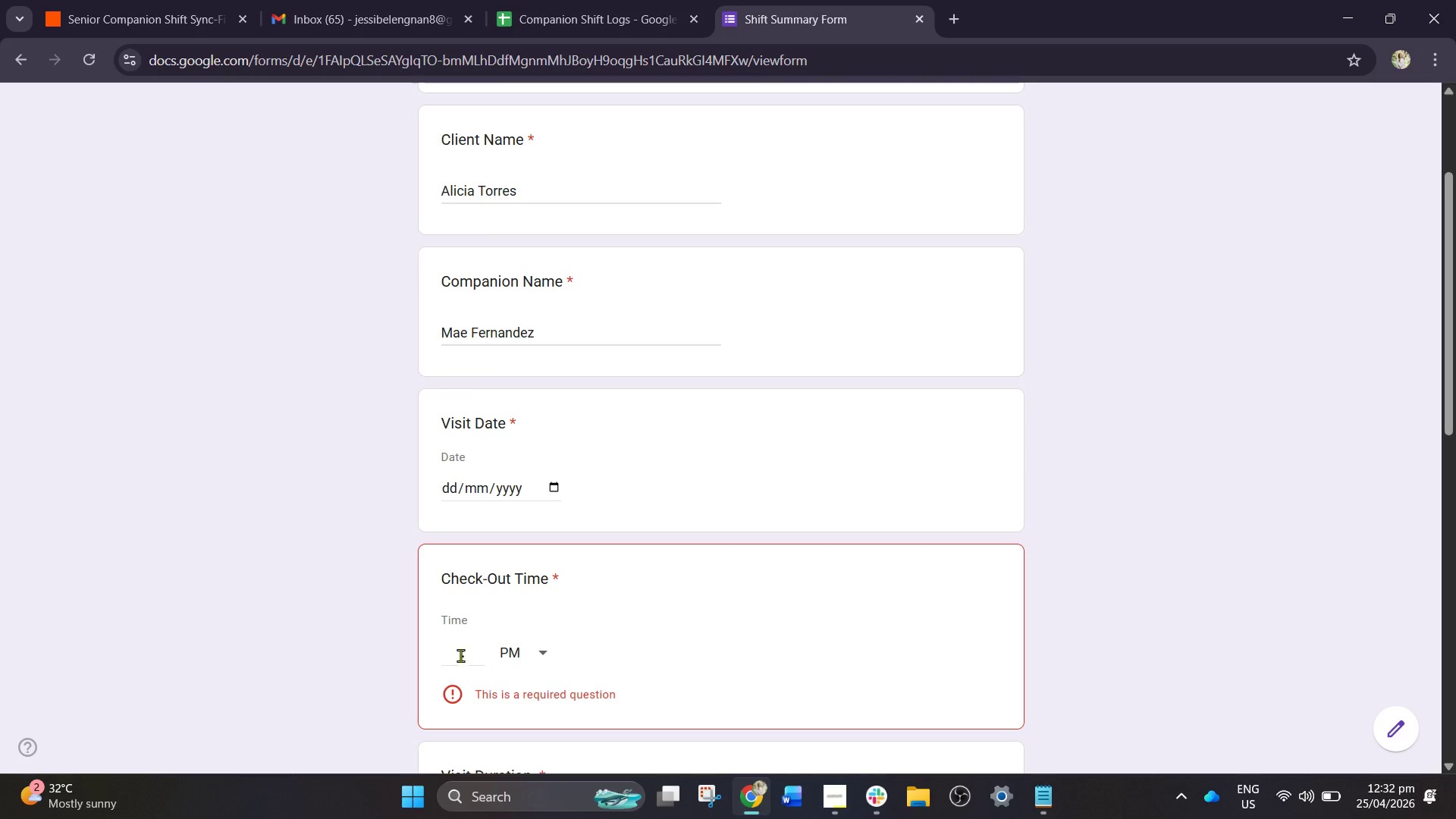 
left_click([464, 663])
 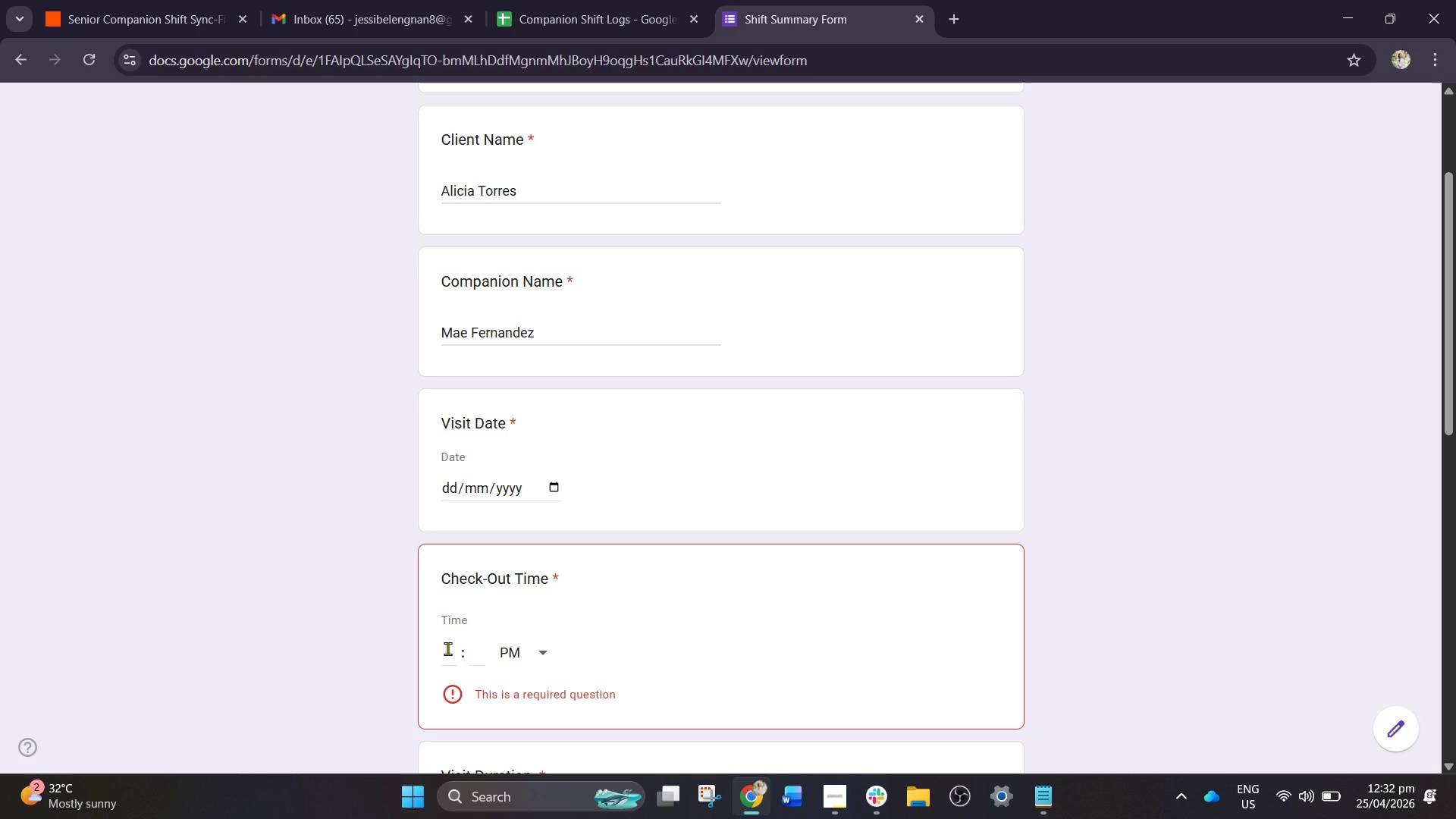 
left_click([450, 659])
 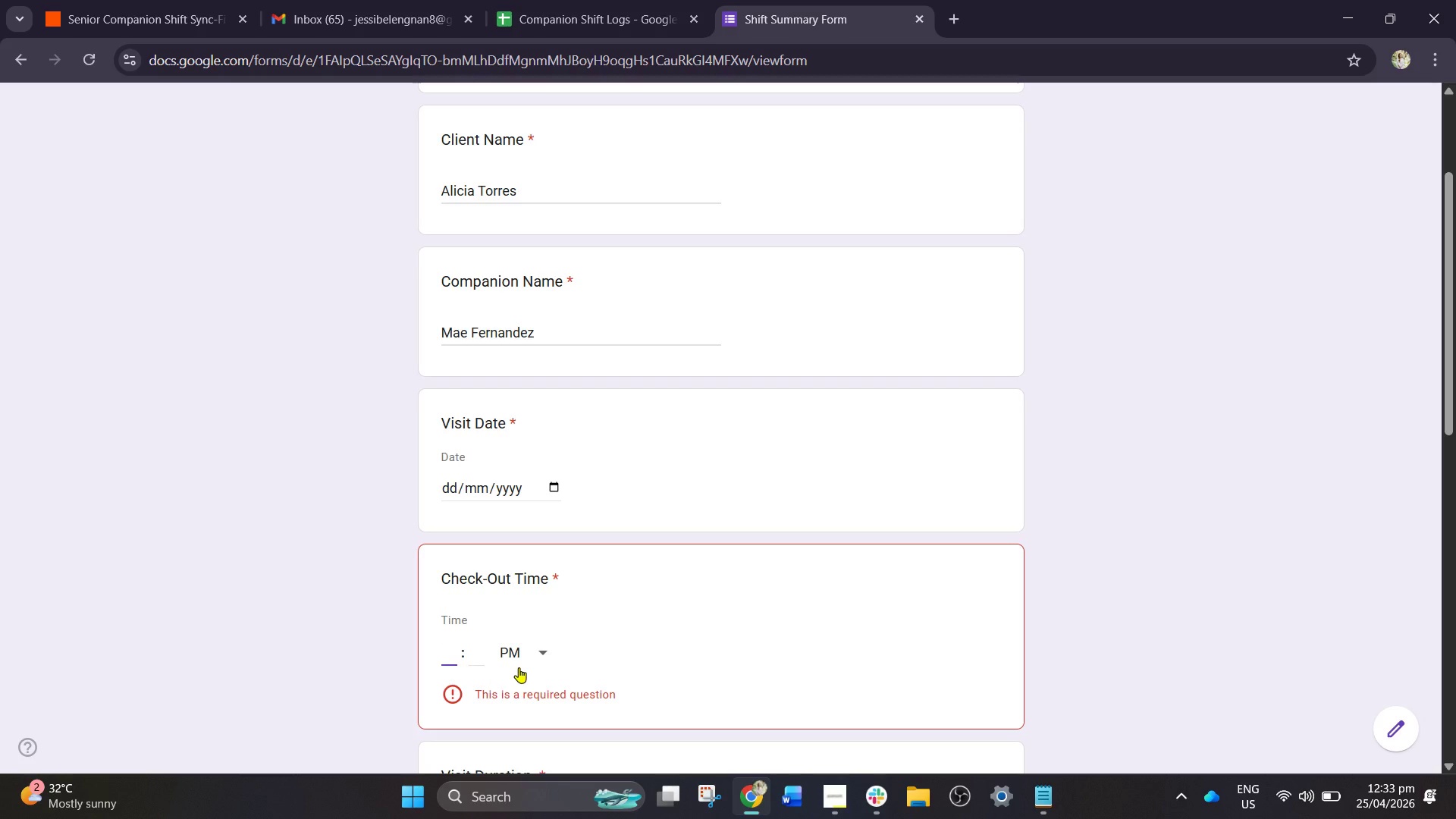 
type(03)
 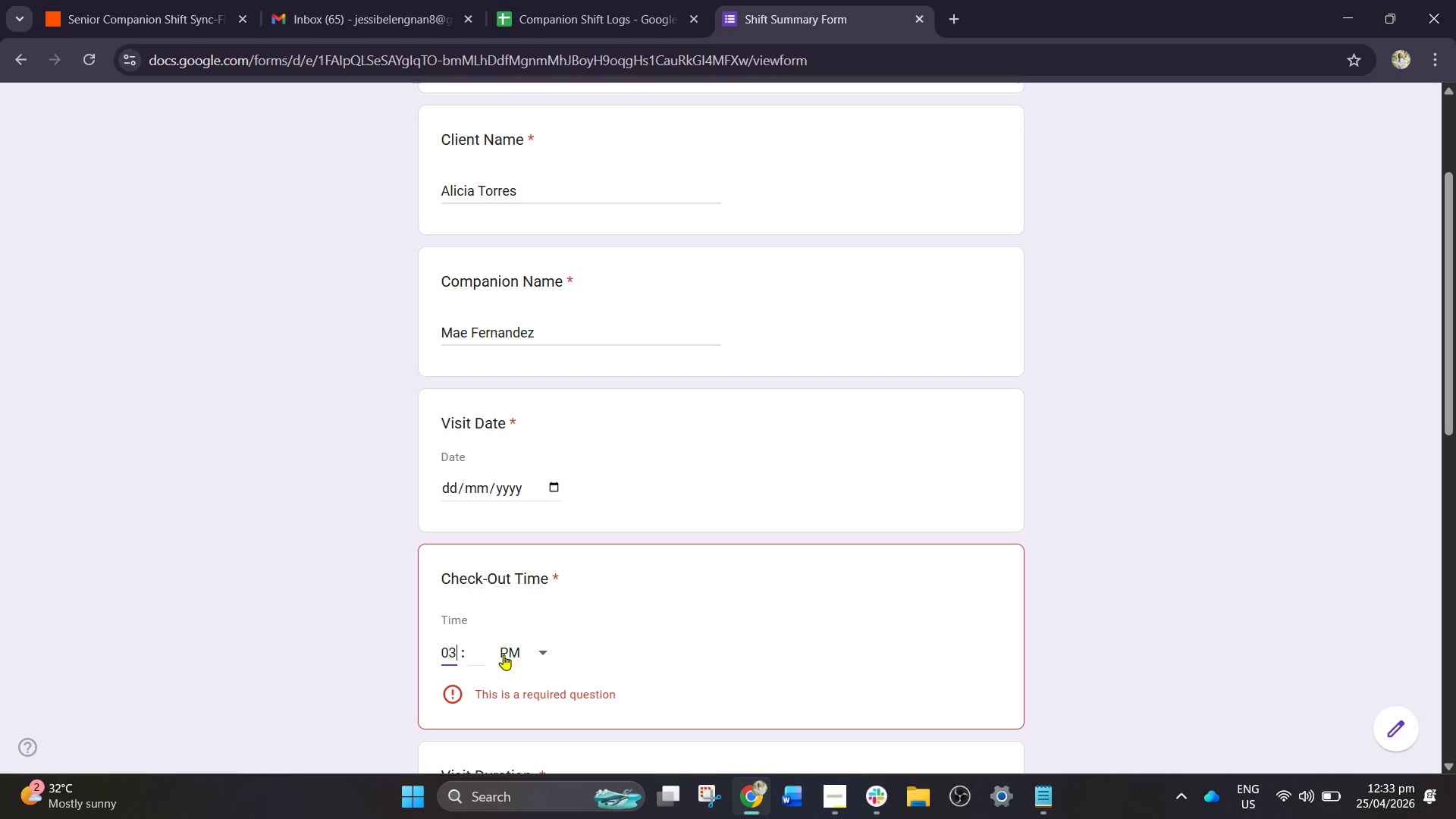 
left_click([500, 654])
 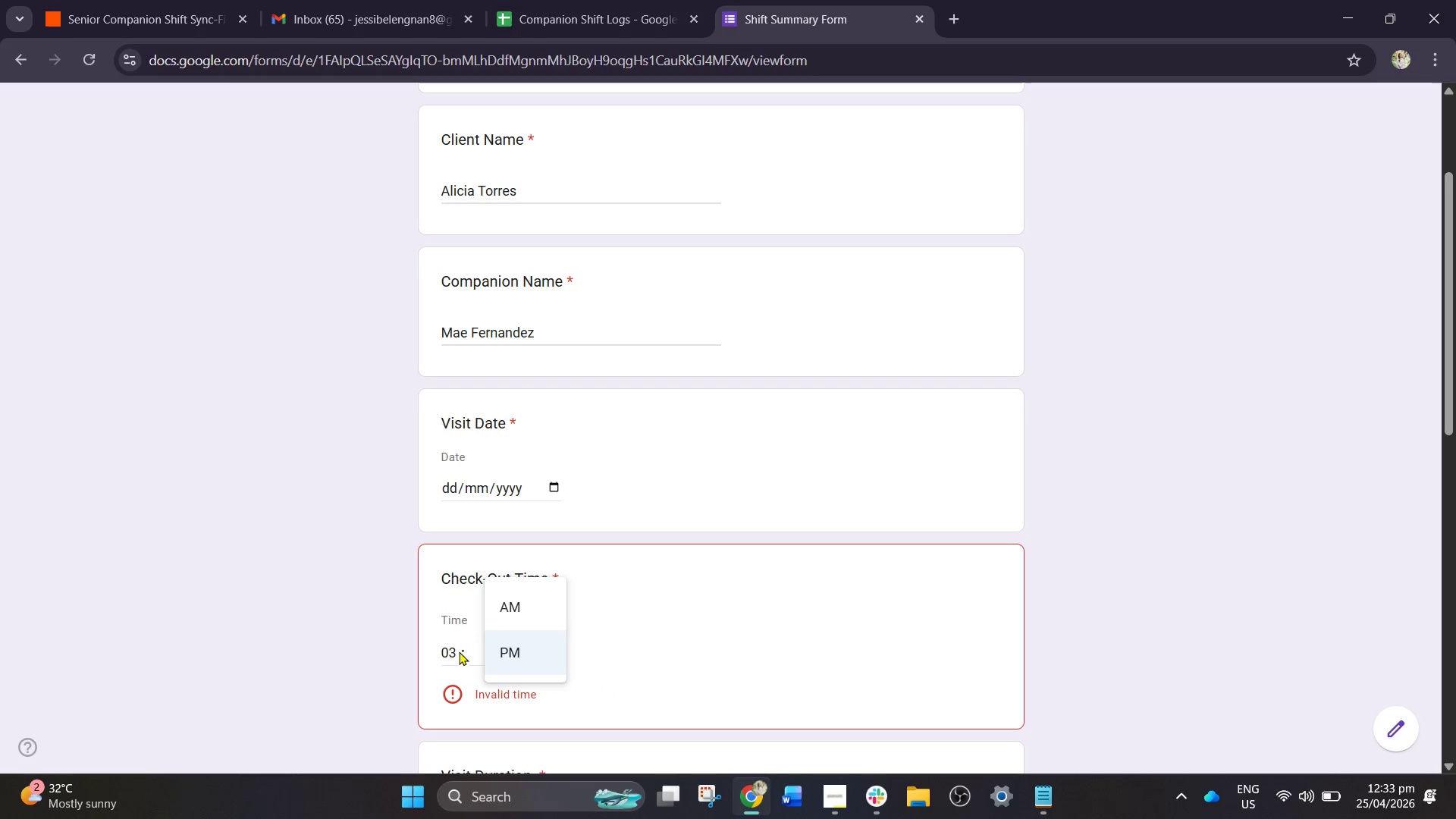 
left_click([470, 653])
 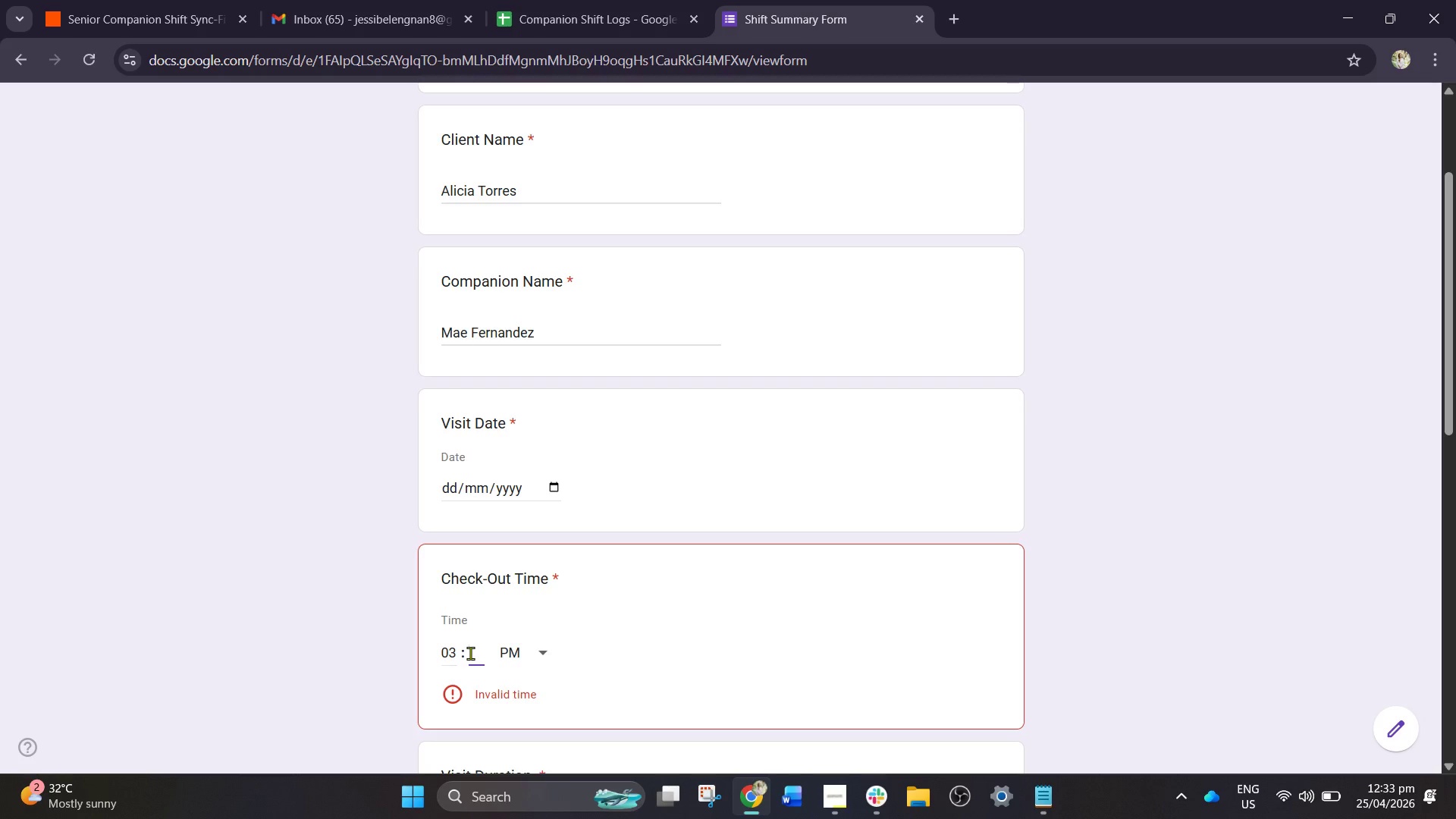 
type(40)
 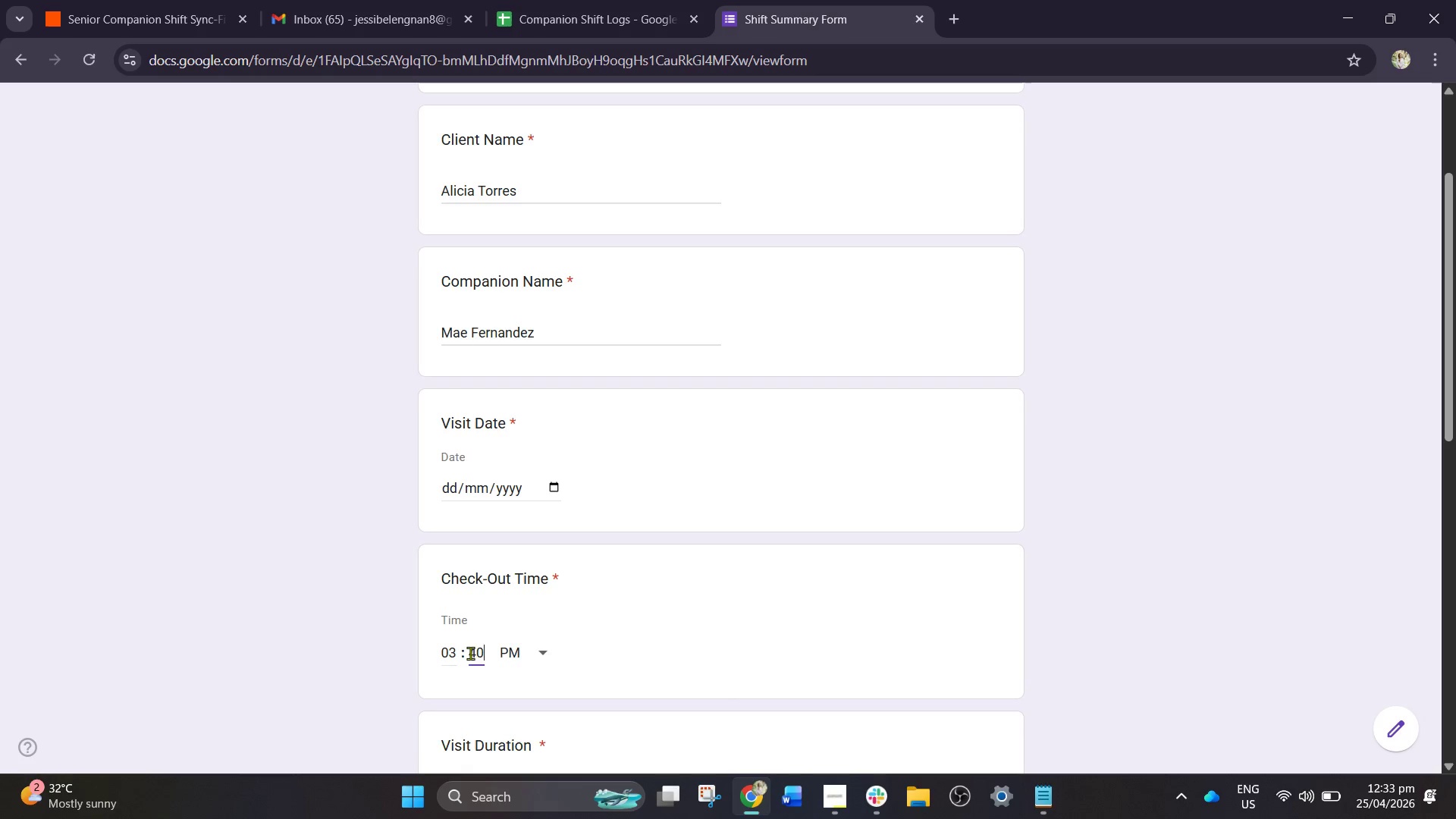 
scroll: coordinate [577, 671], scroll_direction: down, amount: 3.0
 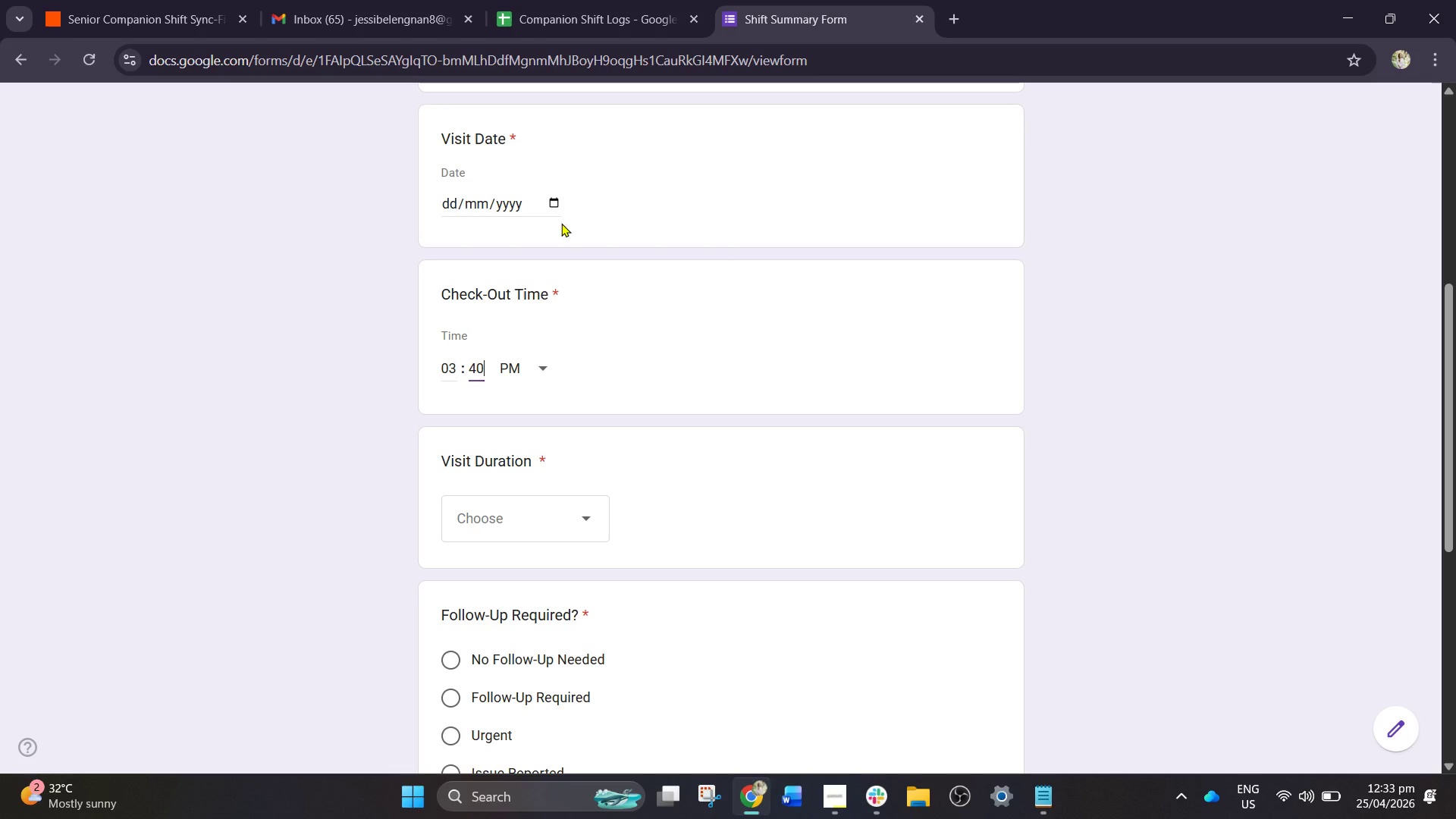 
left_click([554, 196])
 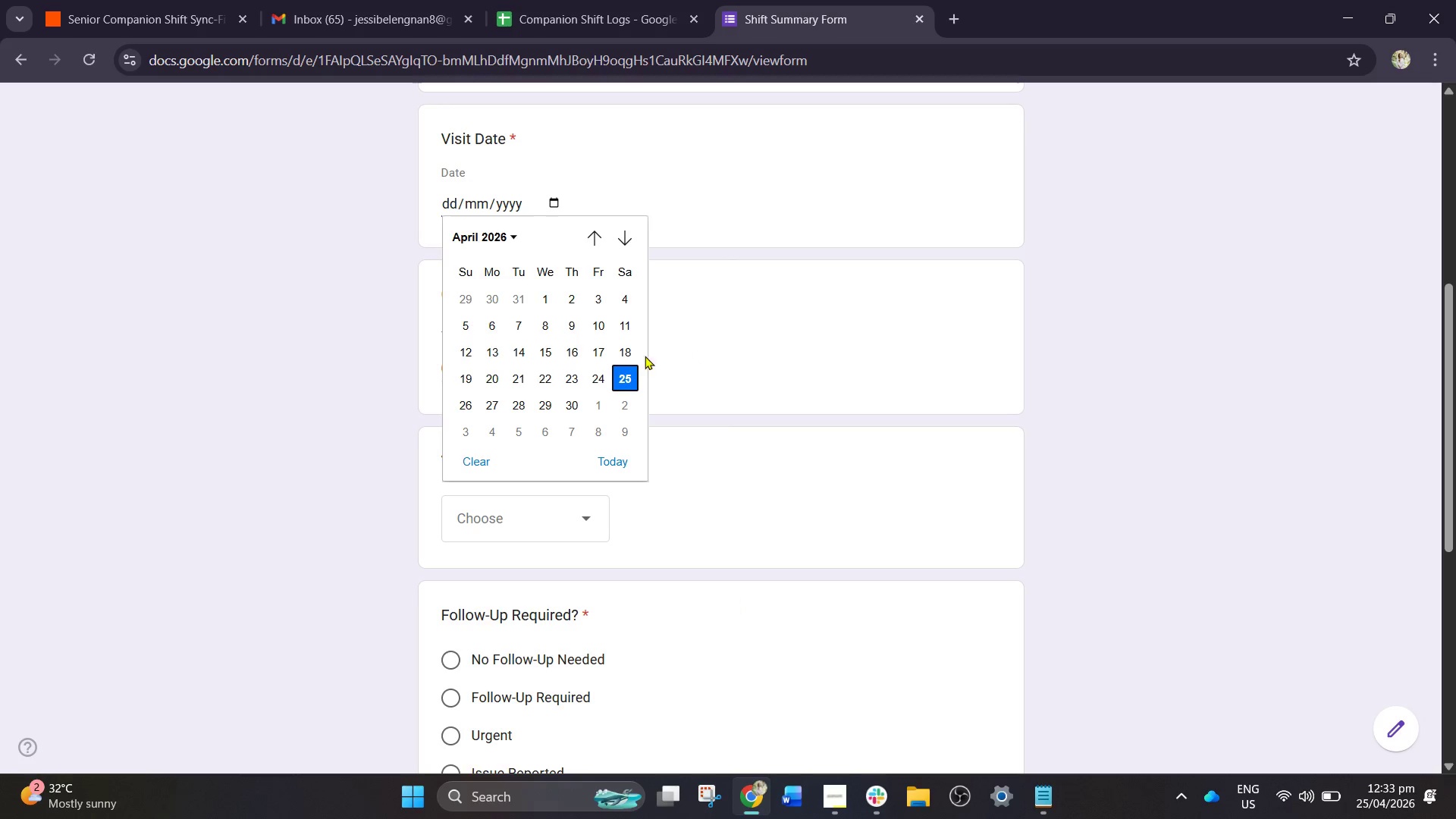 
wait(5.58)
 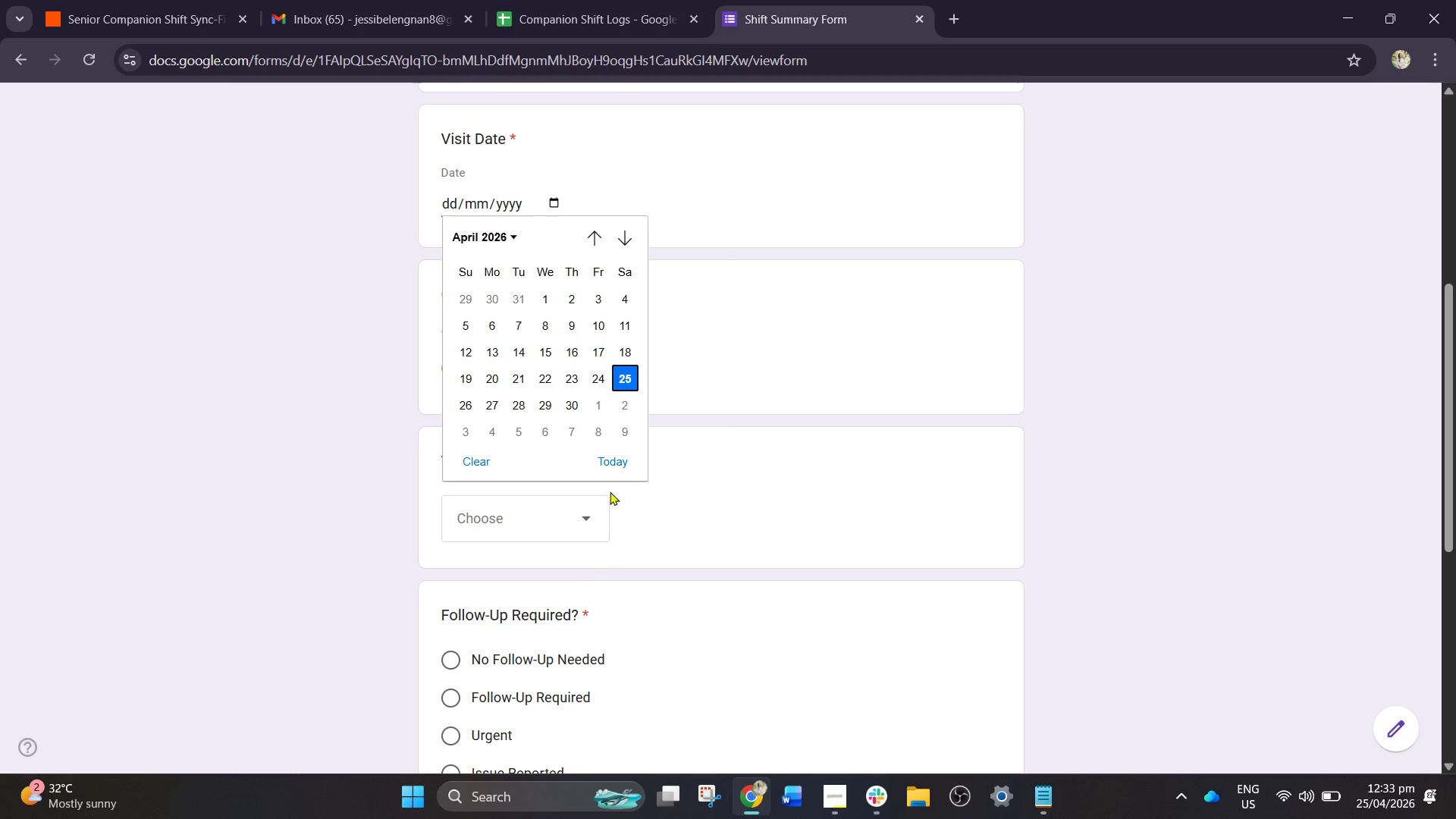 
left_click_drag(start_coordinate=[632, 358], to_coordinate=[604, 355])
 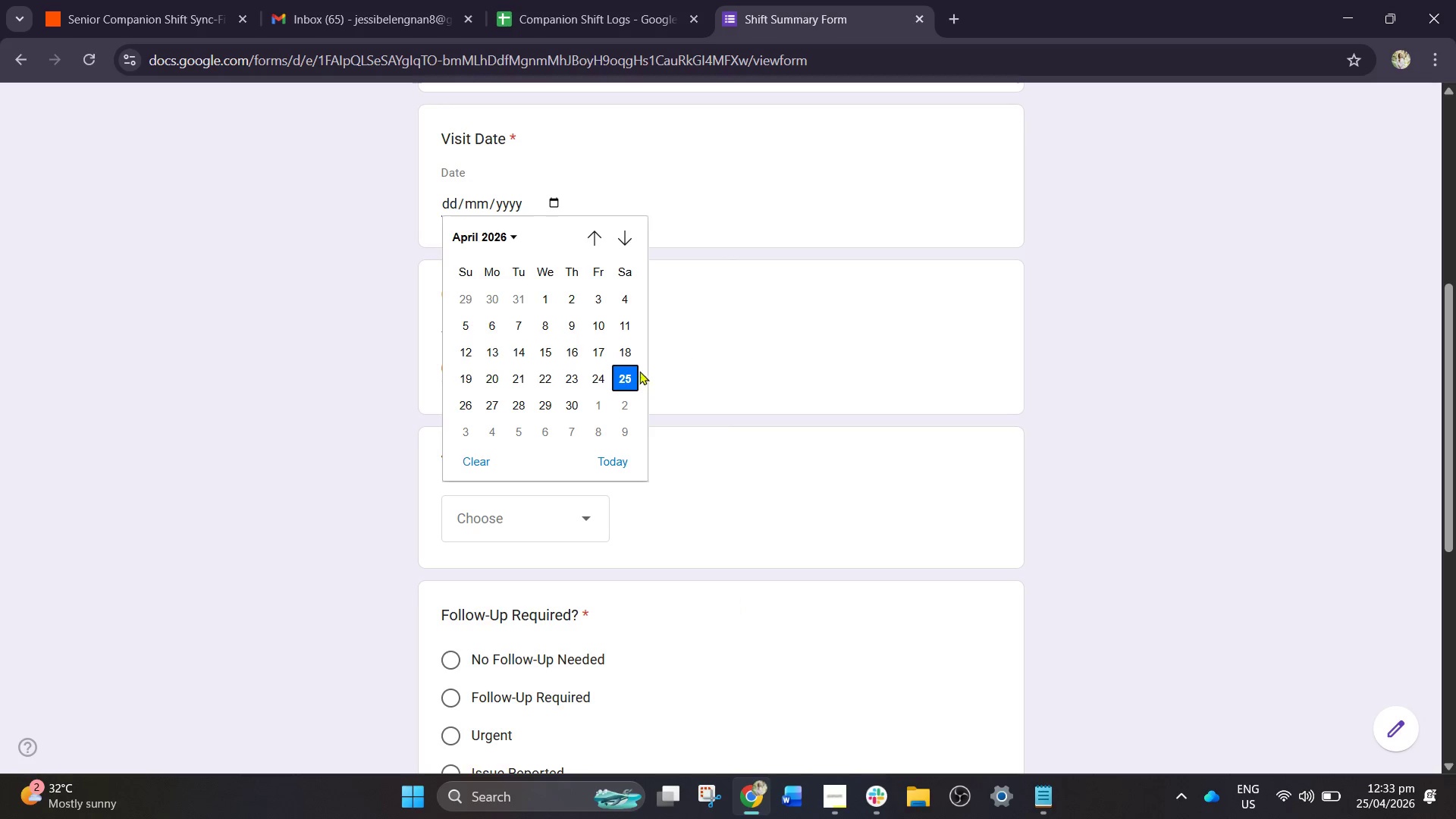 
left_click([624, 375])
 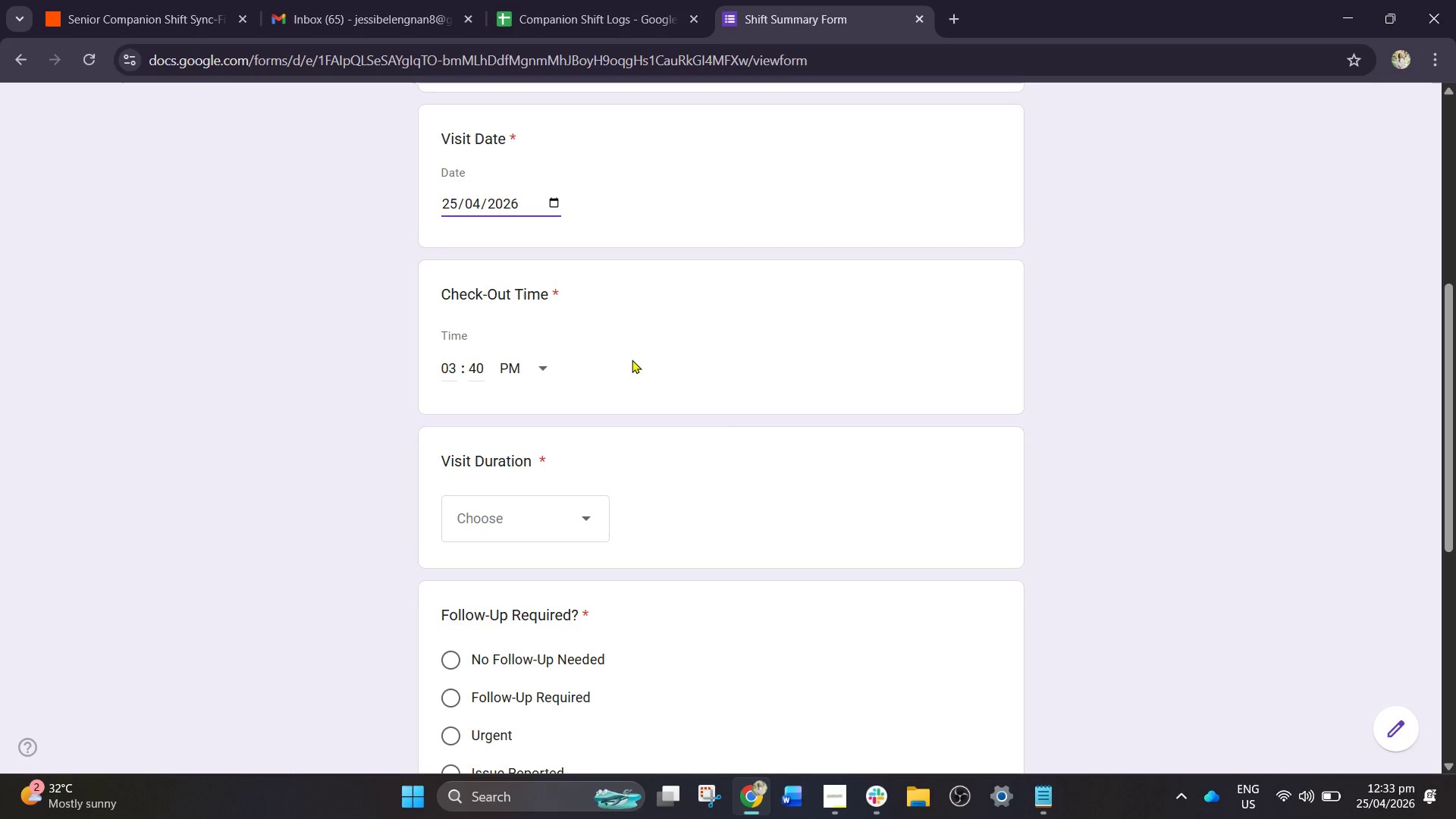 
scroll: coordinate [607, 403], scroll_direction: down, amount: 3.0
 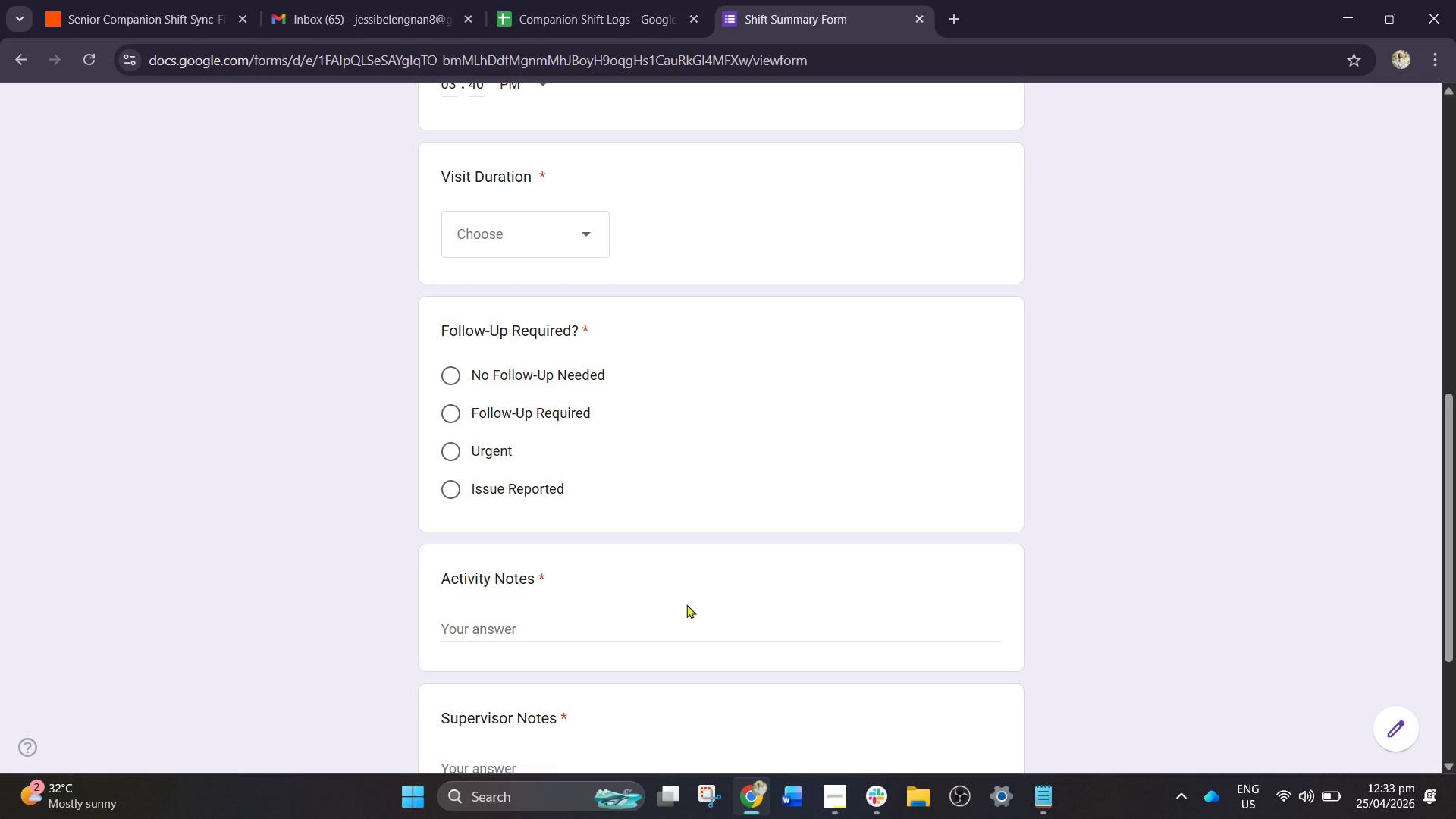 
wait(6.02)
 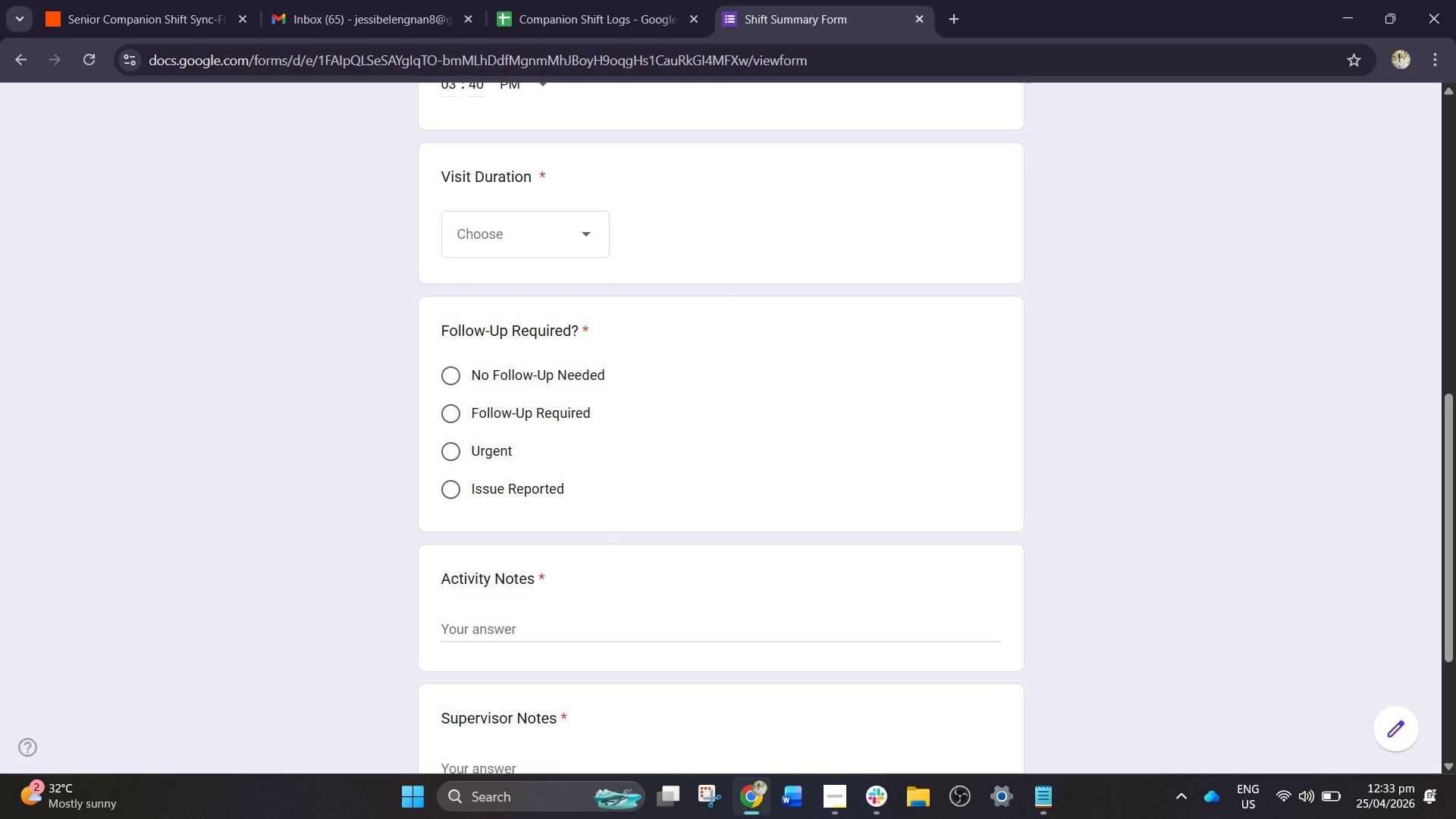 
mouse_move([679, 615])
 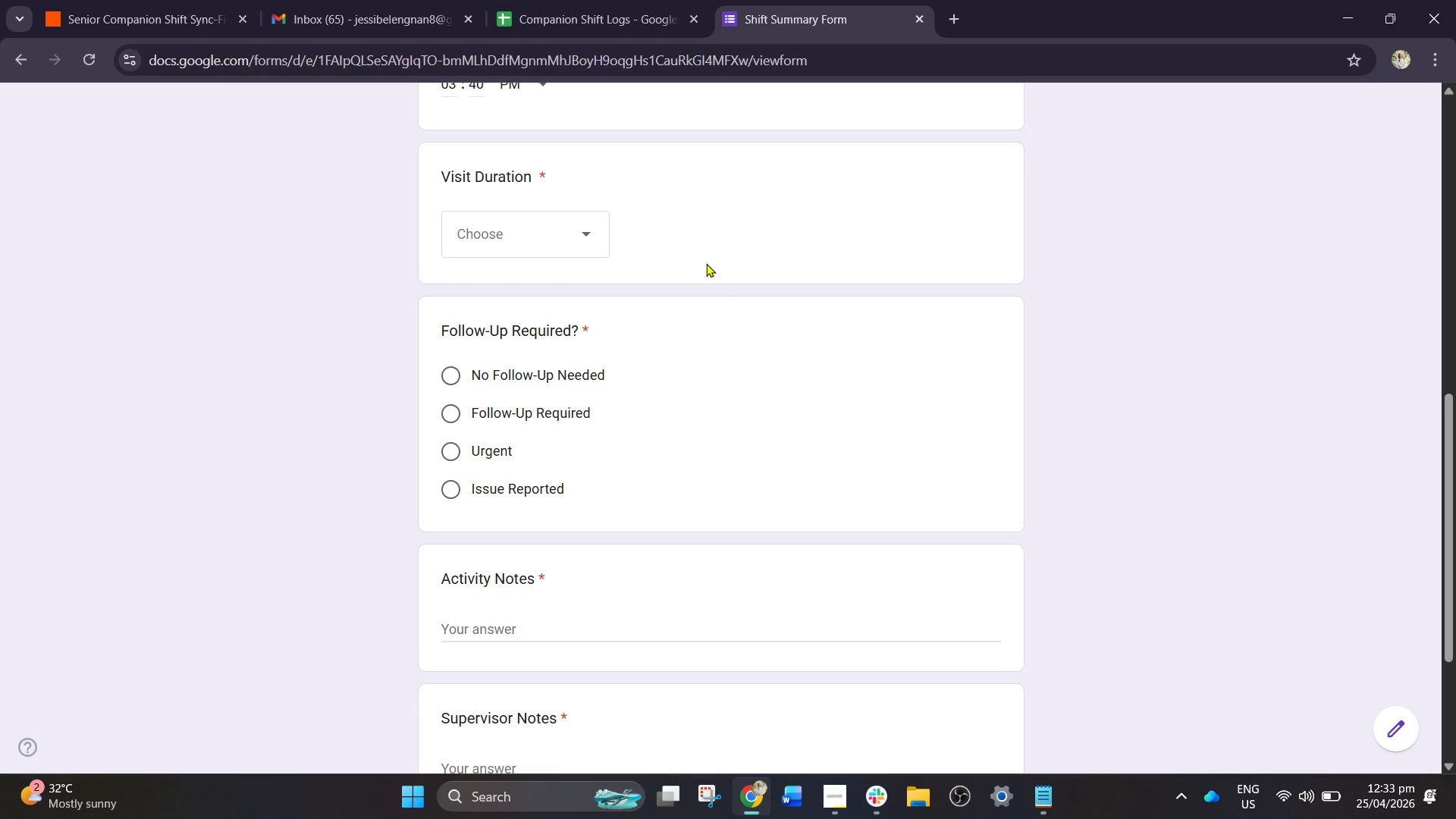 
wait(5.19)
 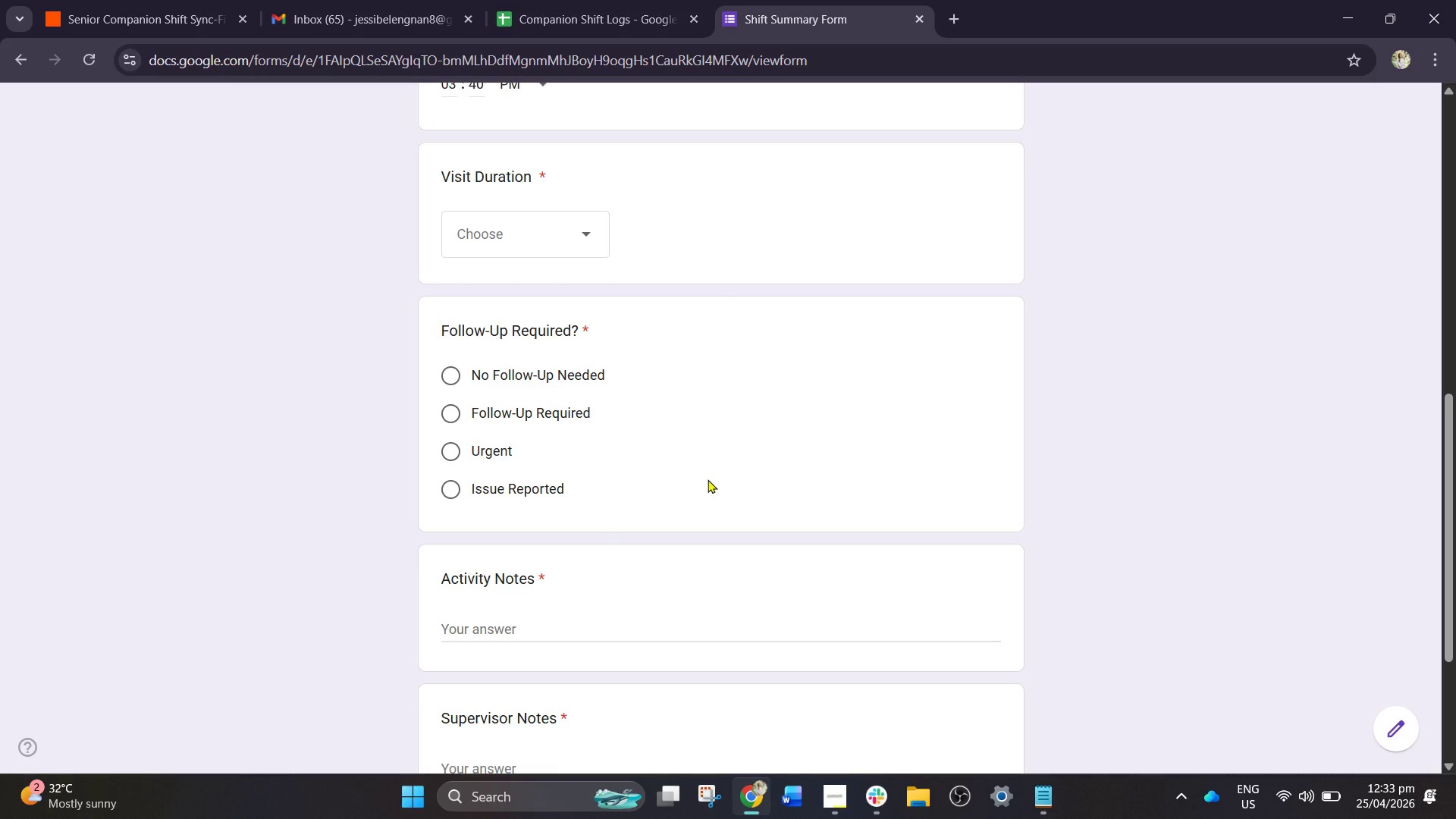 
left_click([582, 228])
 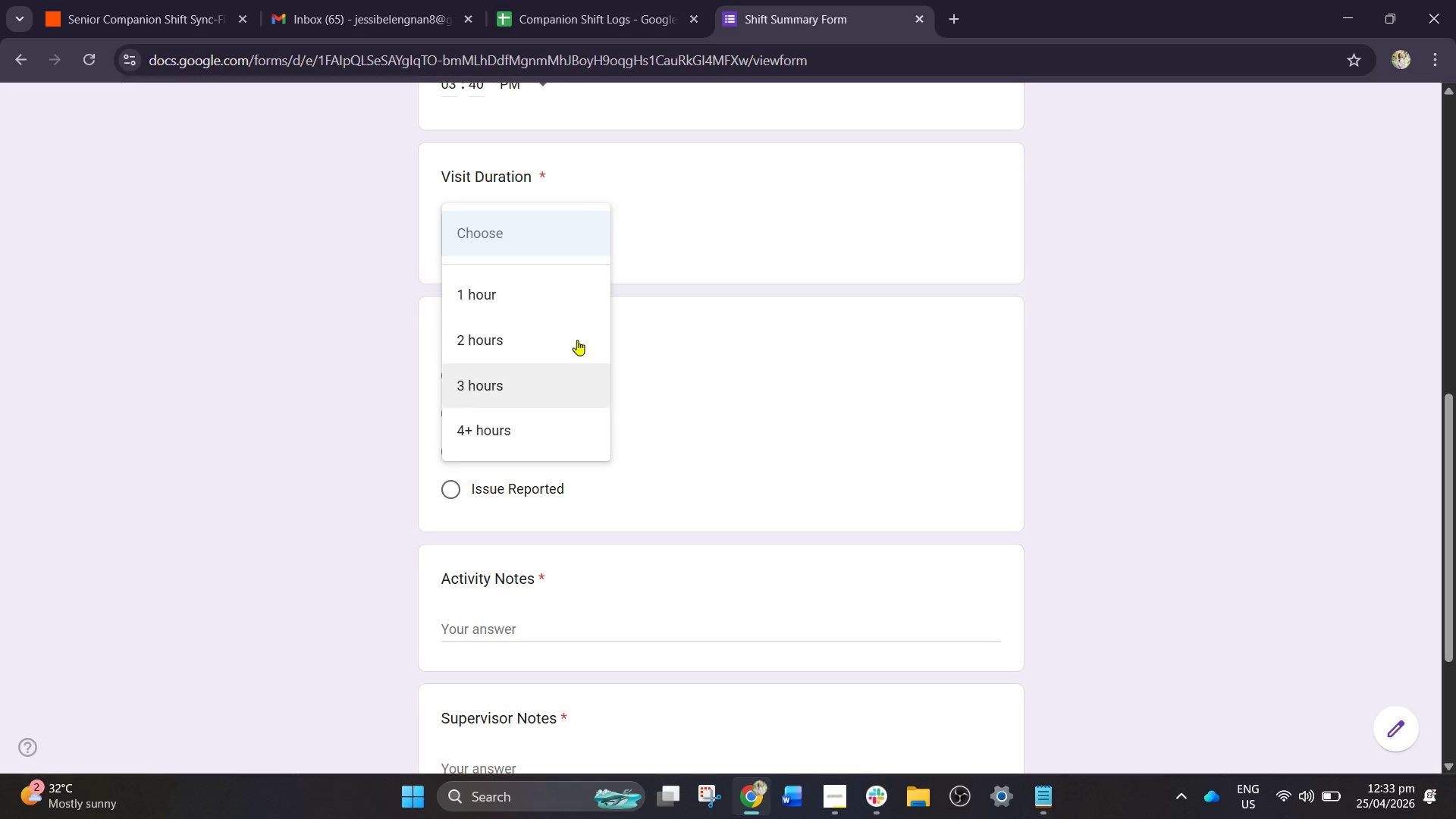 
left_click_drag(start_coordinate=[580, 371], to_coordinate=[576, 376])
 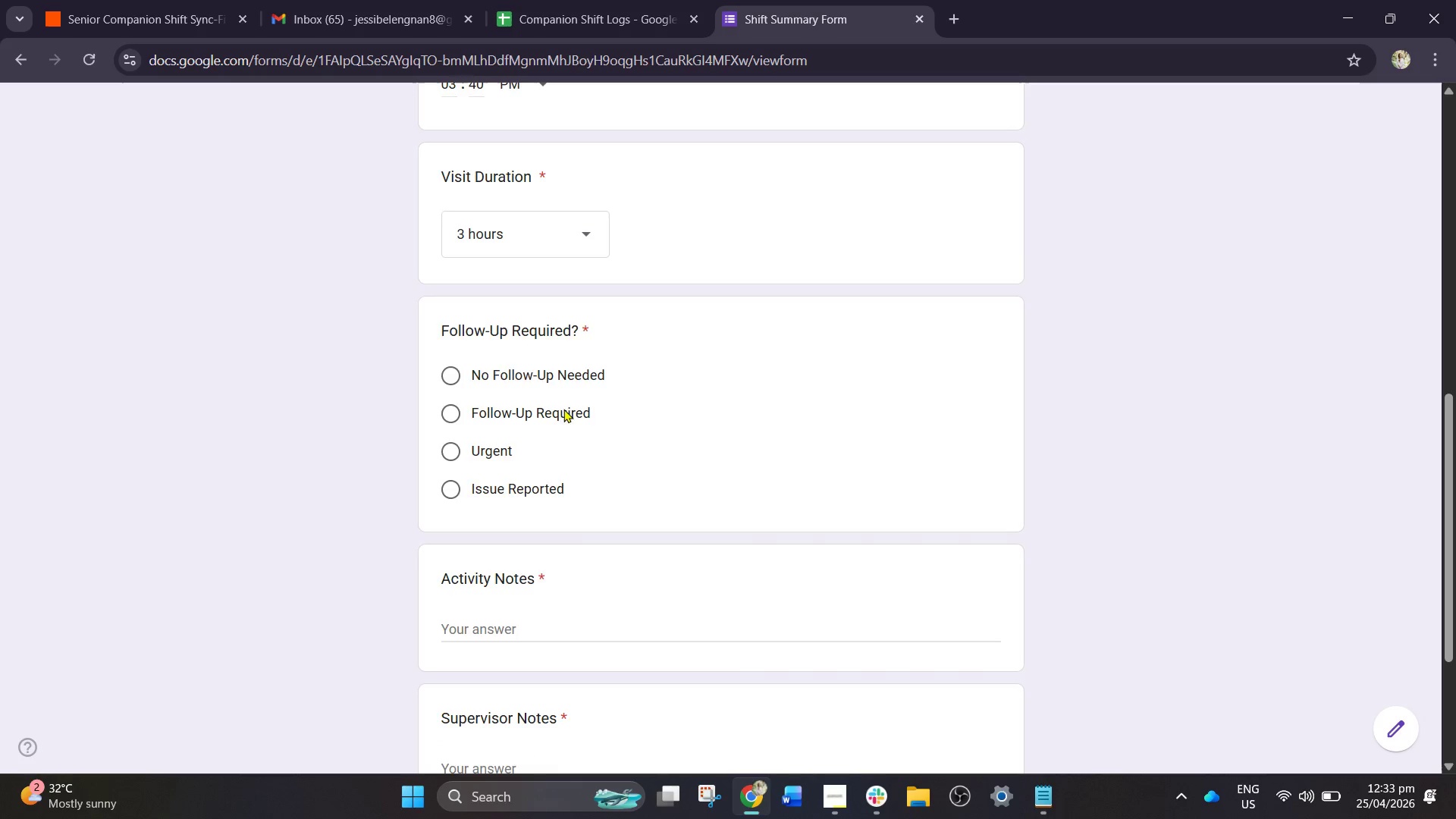 
scroll: coordinate [517, 478], scroll_direction: down, amount: 2.0
 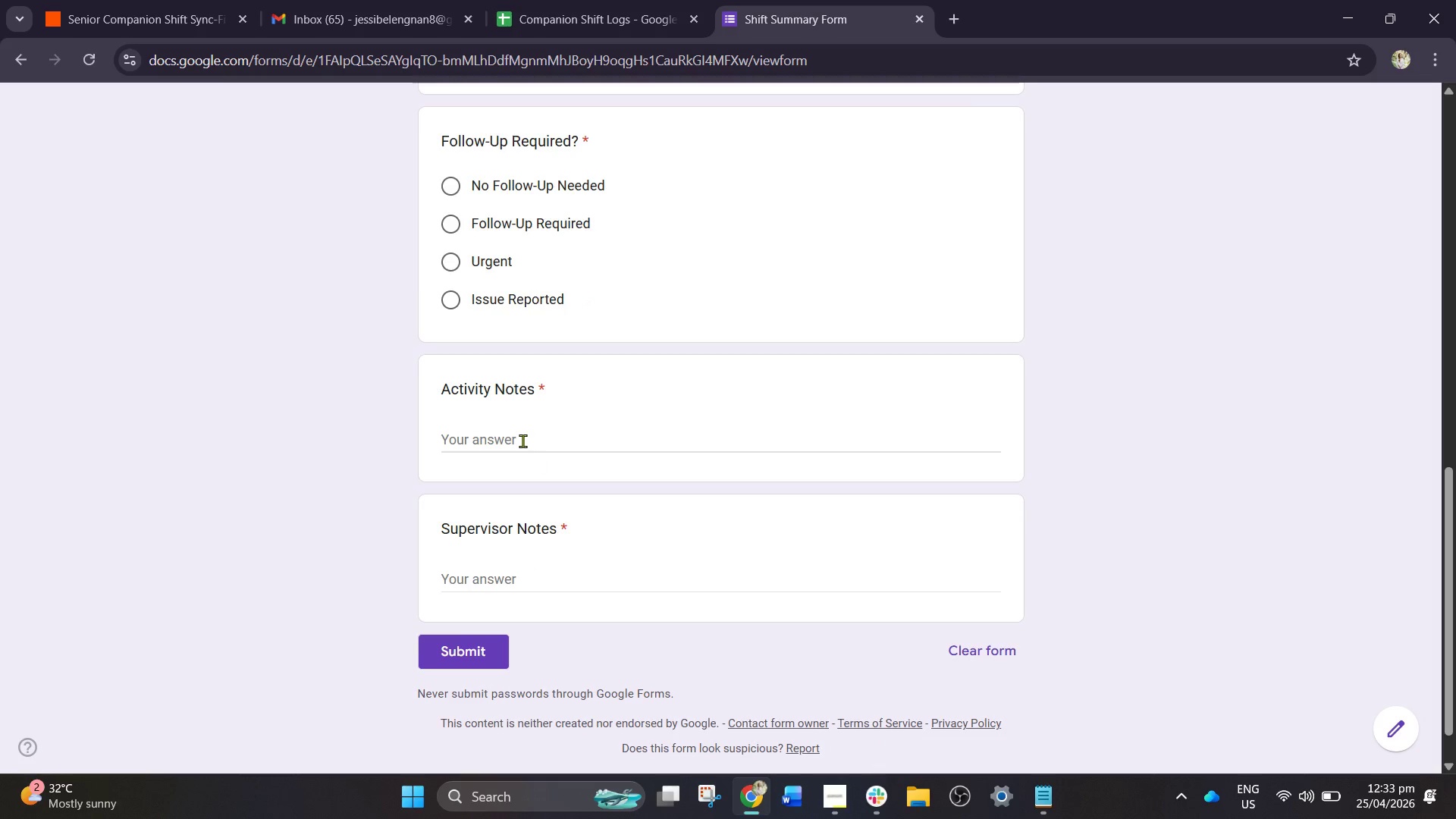 
left_click([522, 441])
 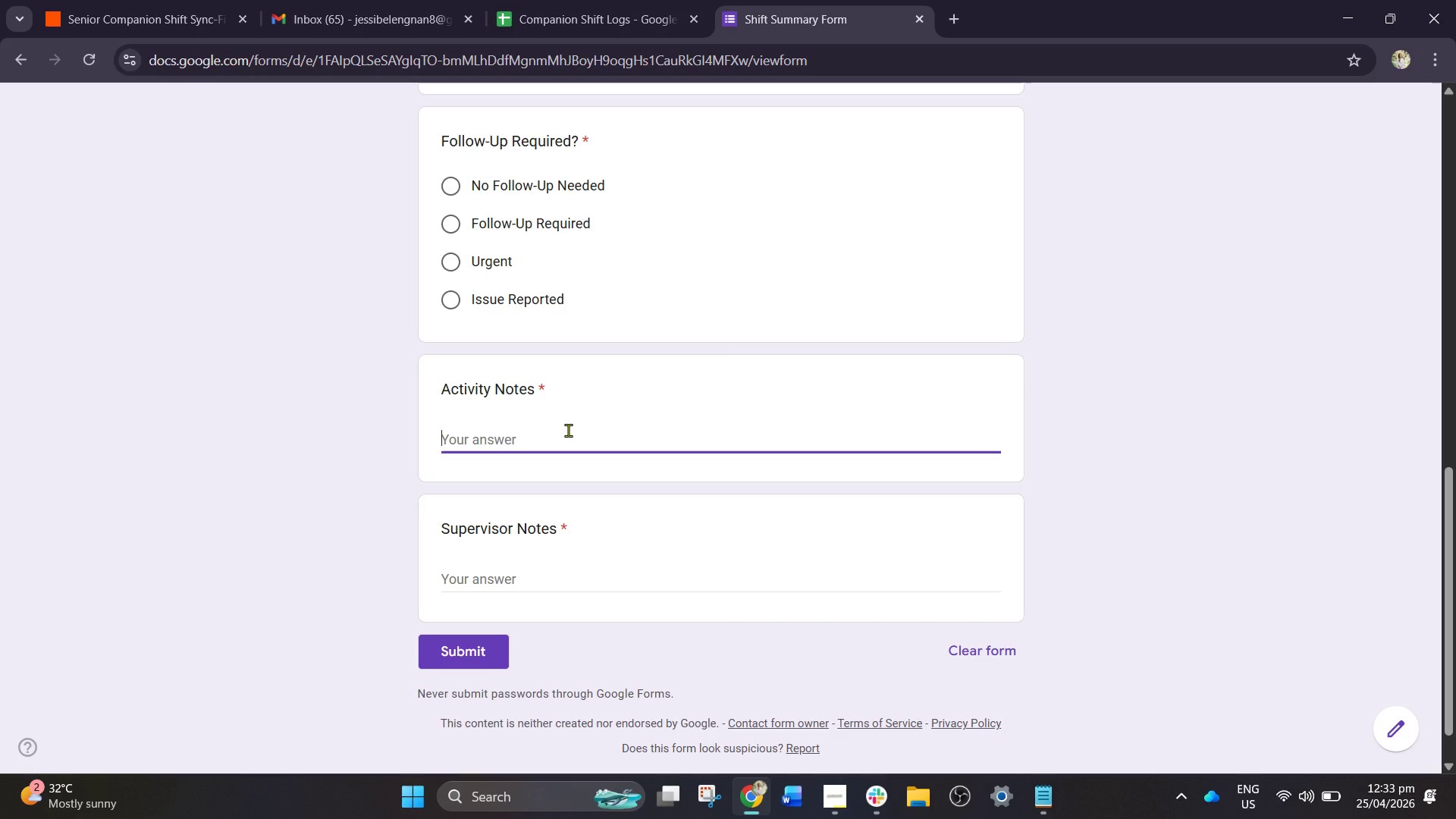 
wait(9.34)
 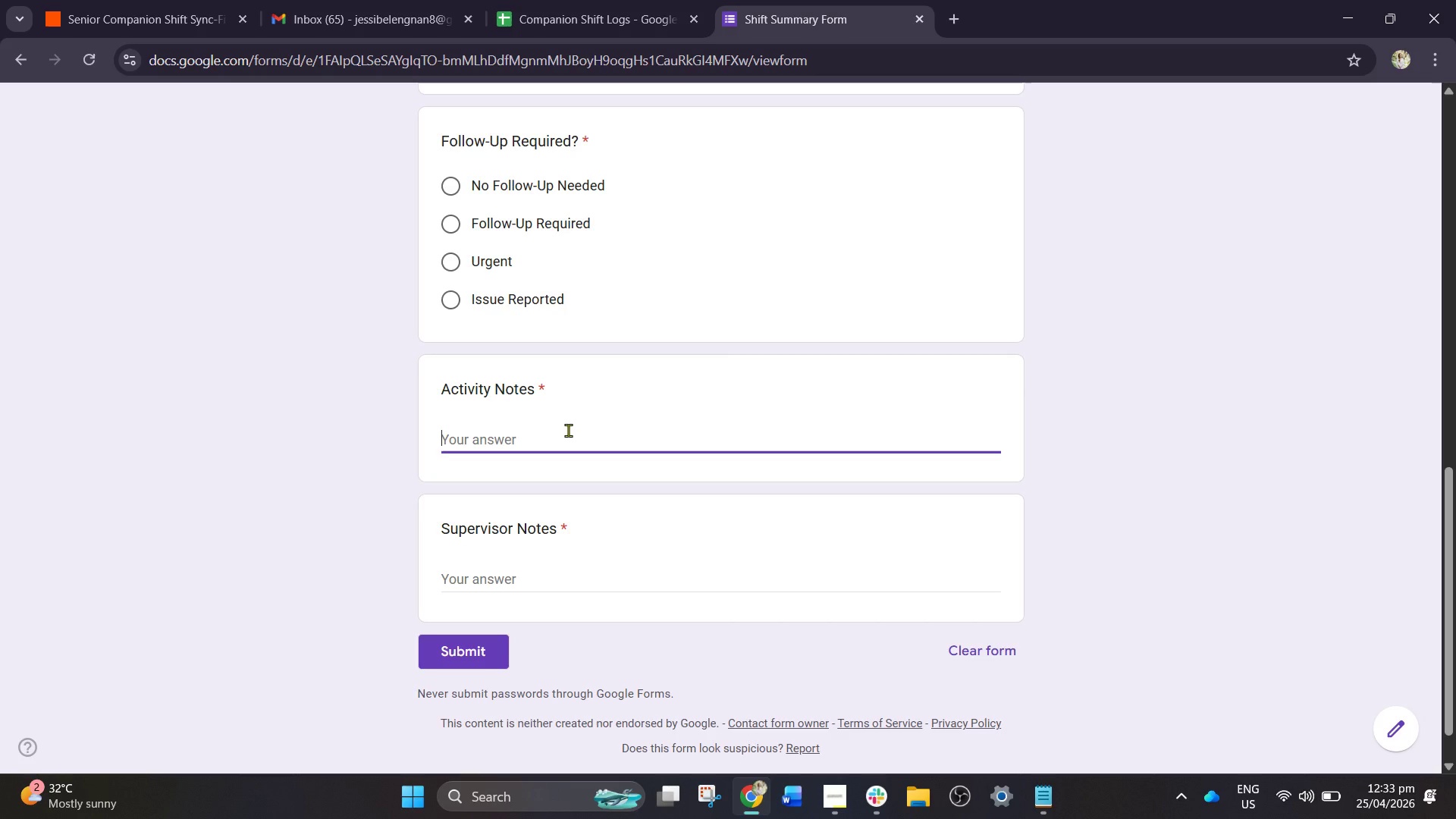 
type(Organiz)
 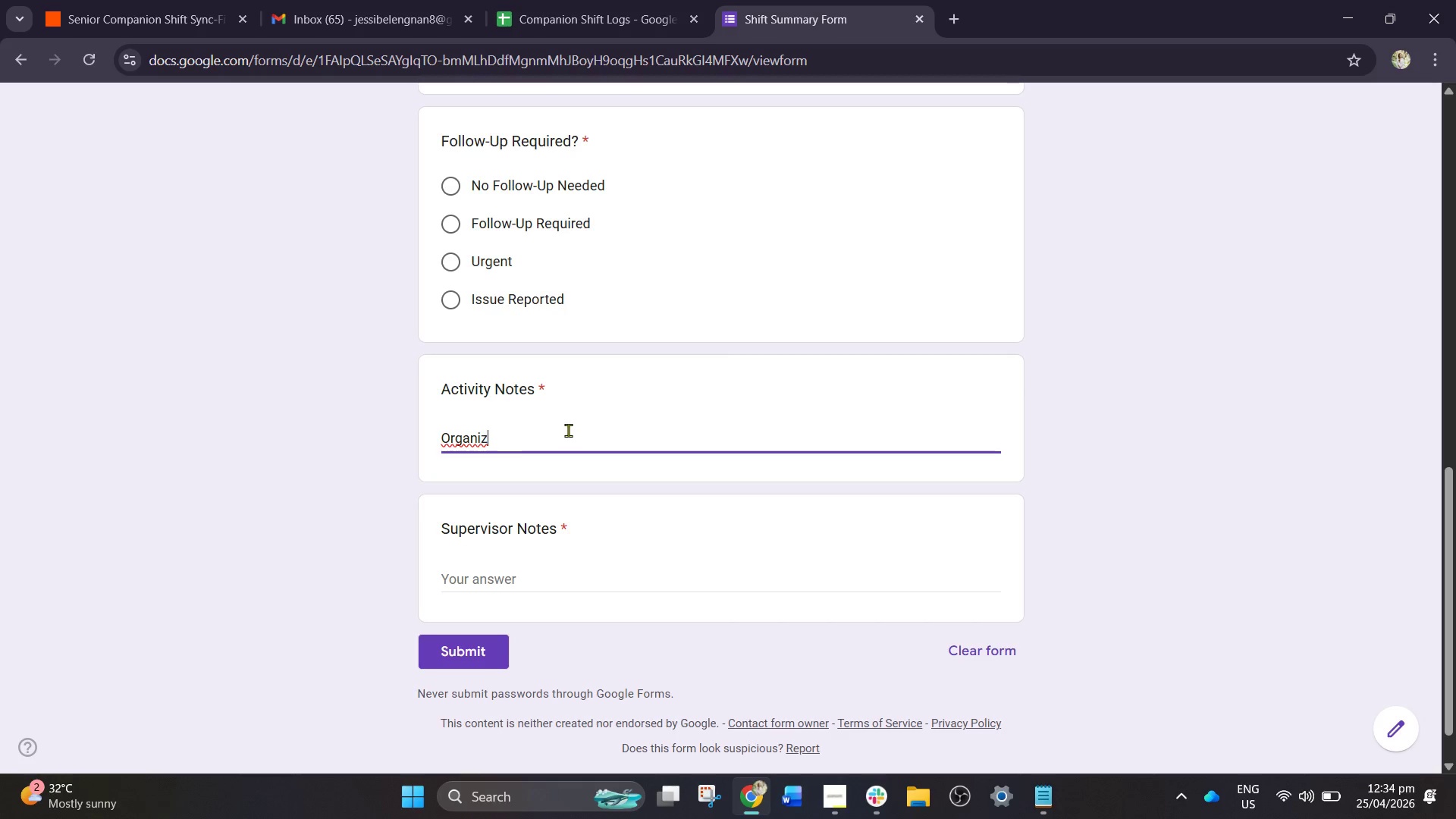 
type(eed)
key(Backspace)
key(Backspace)
type(d)
 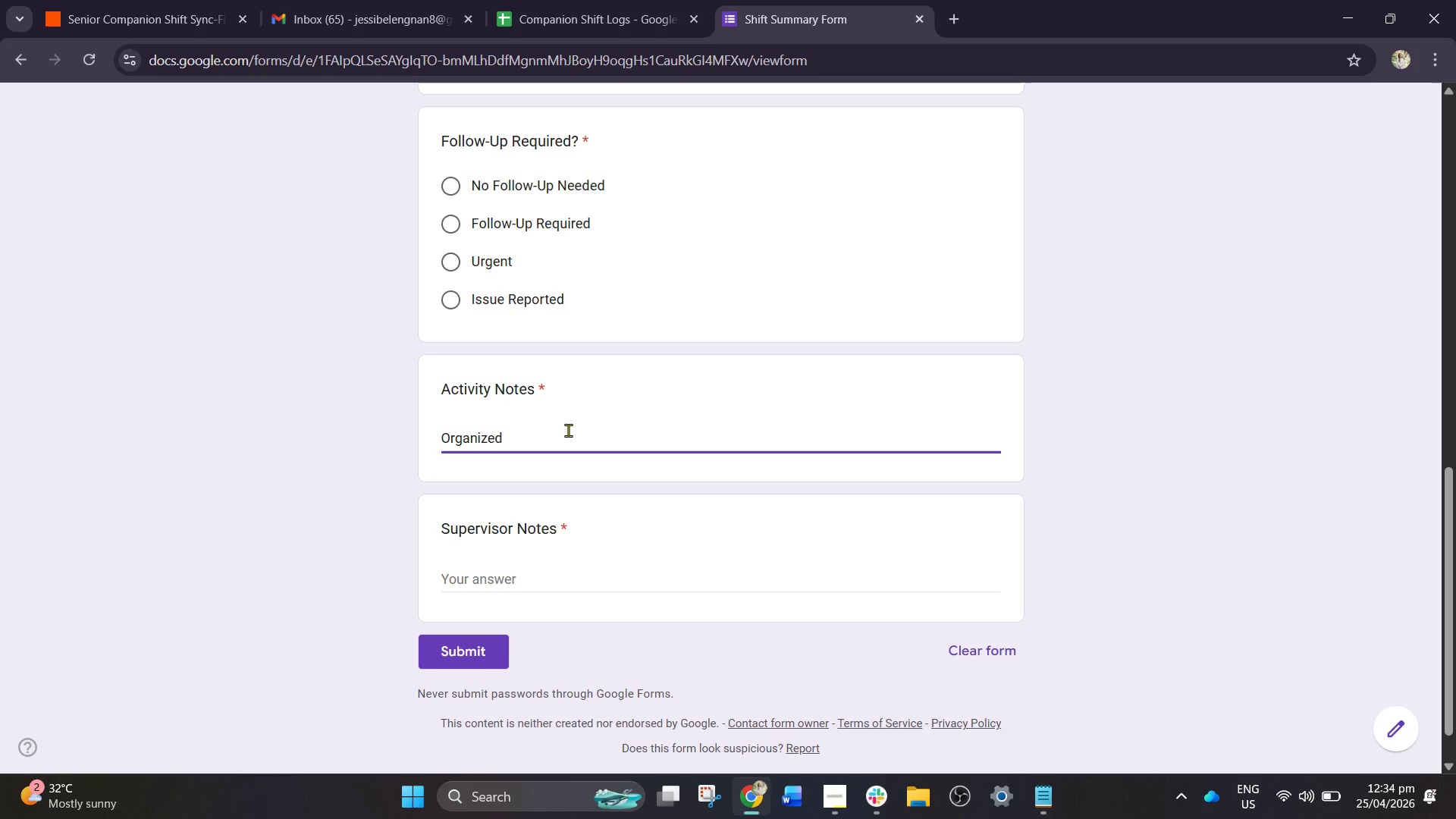 
wait(5.27)
 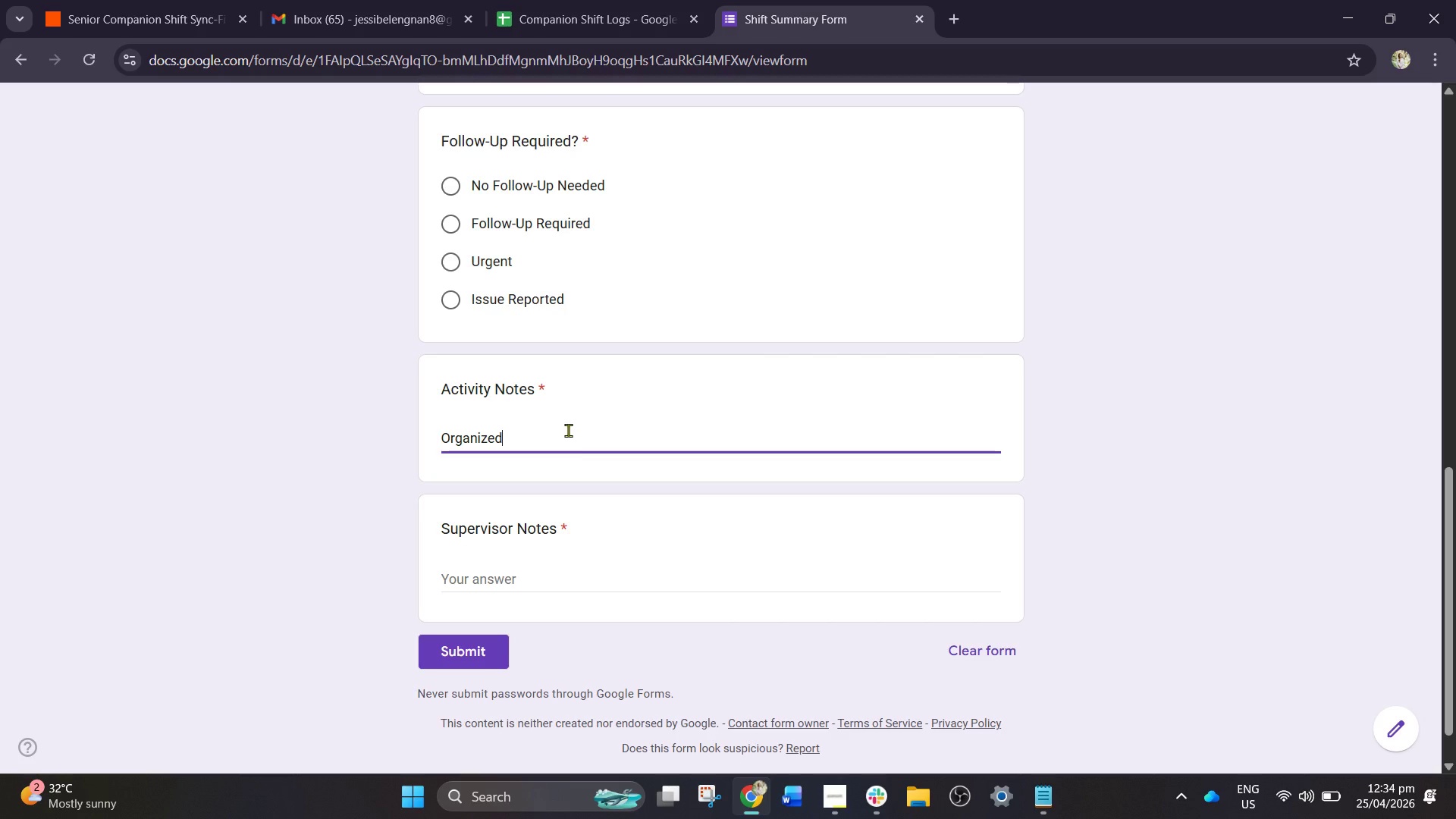 
type( medicinesn)
key(Backspace)
type( )
 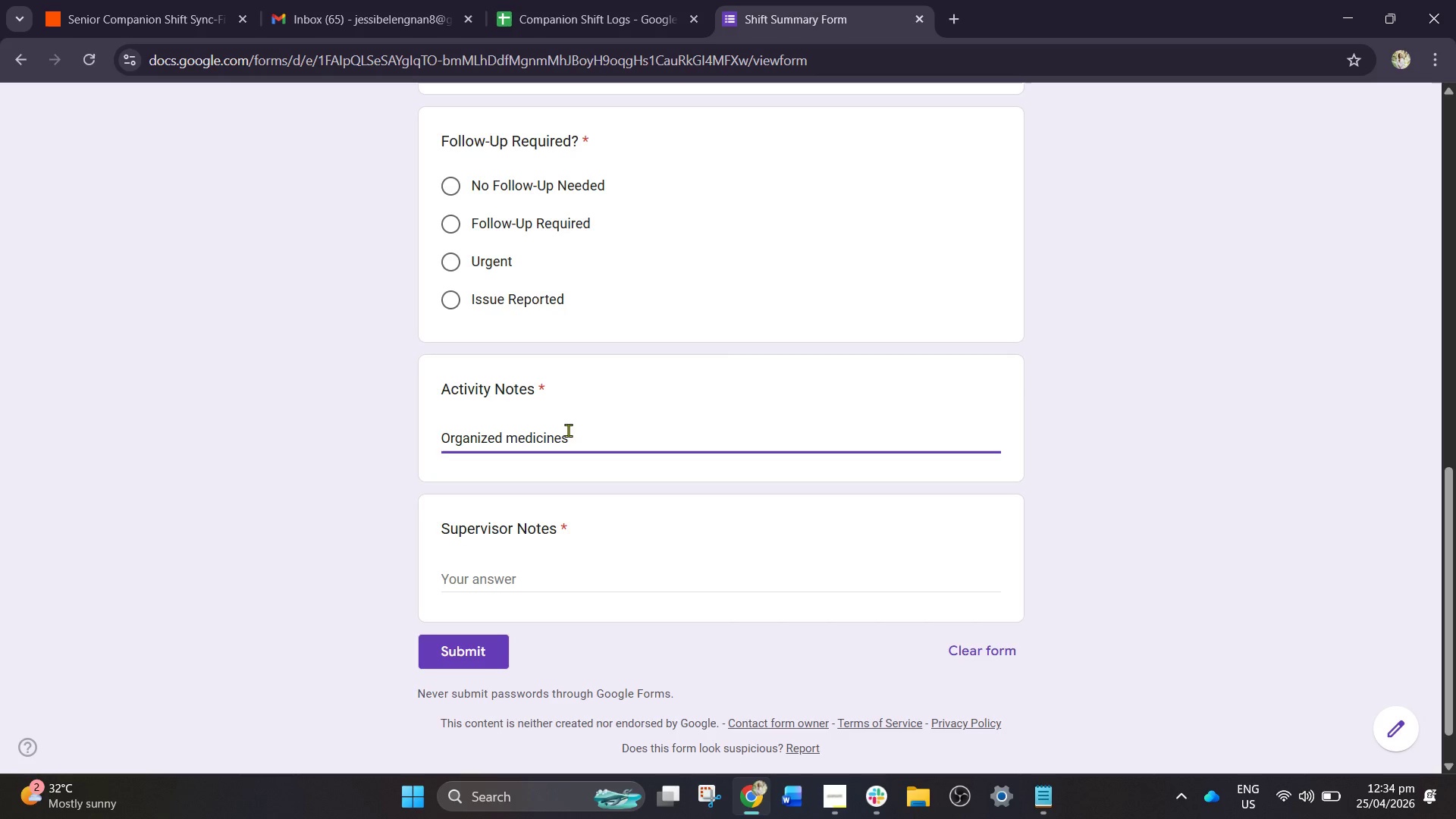 
type(and helped with laundry )
 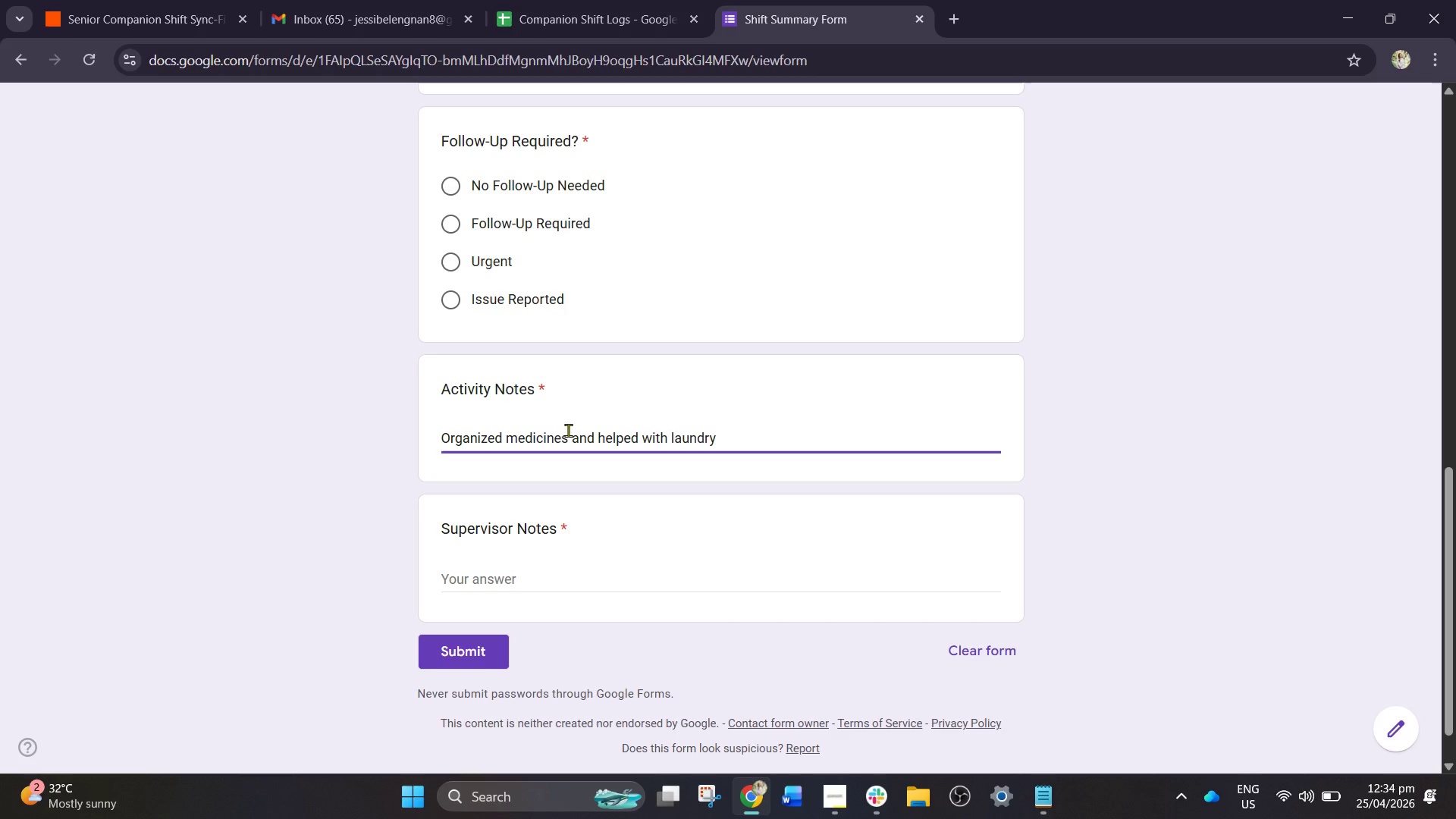 
wait(6.34)
 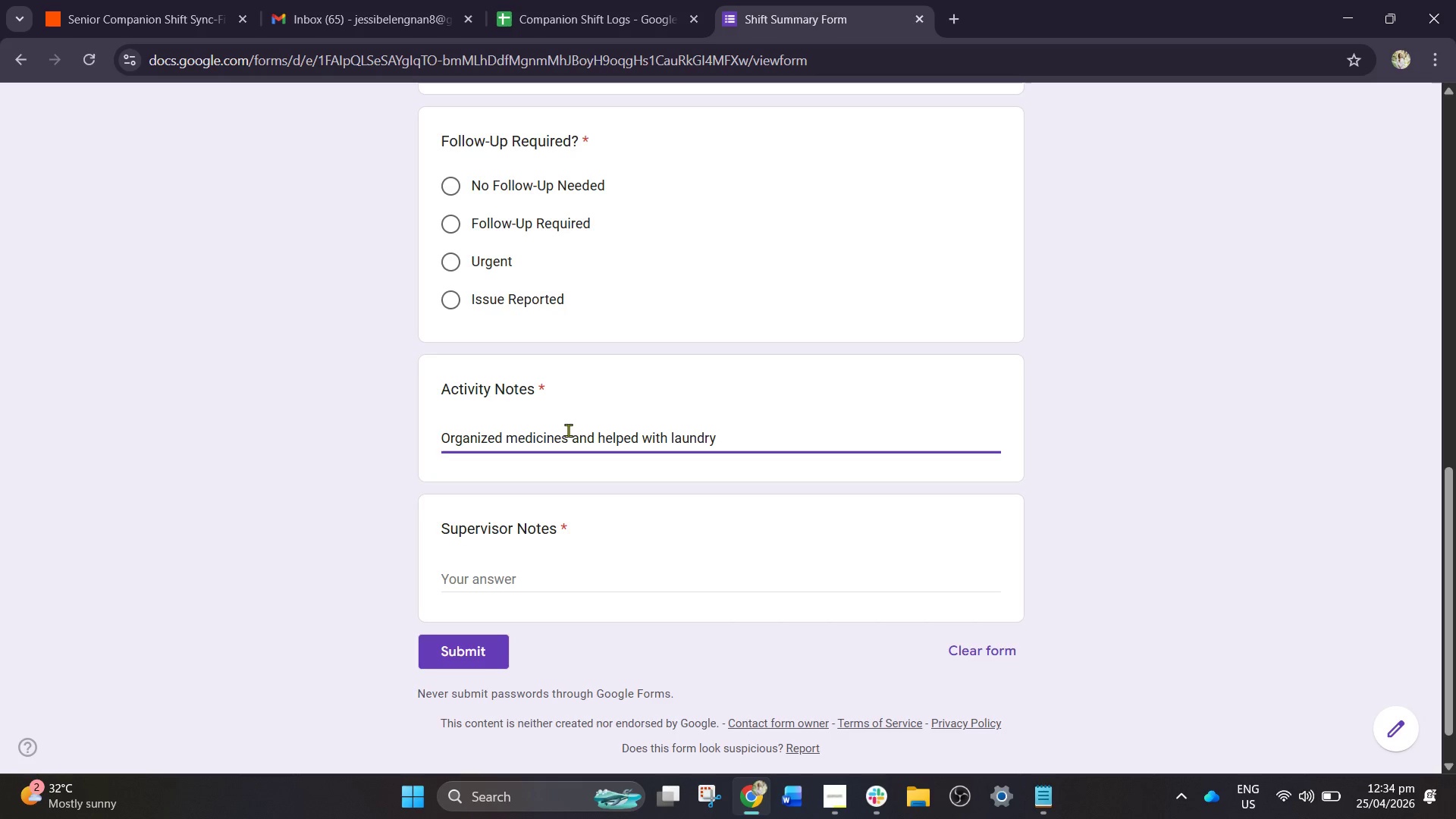 
key(Backspace)
type(. cl)
 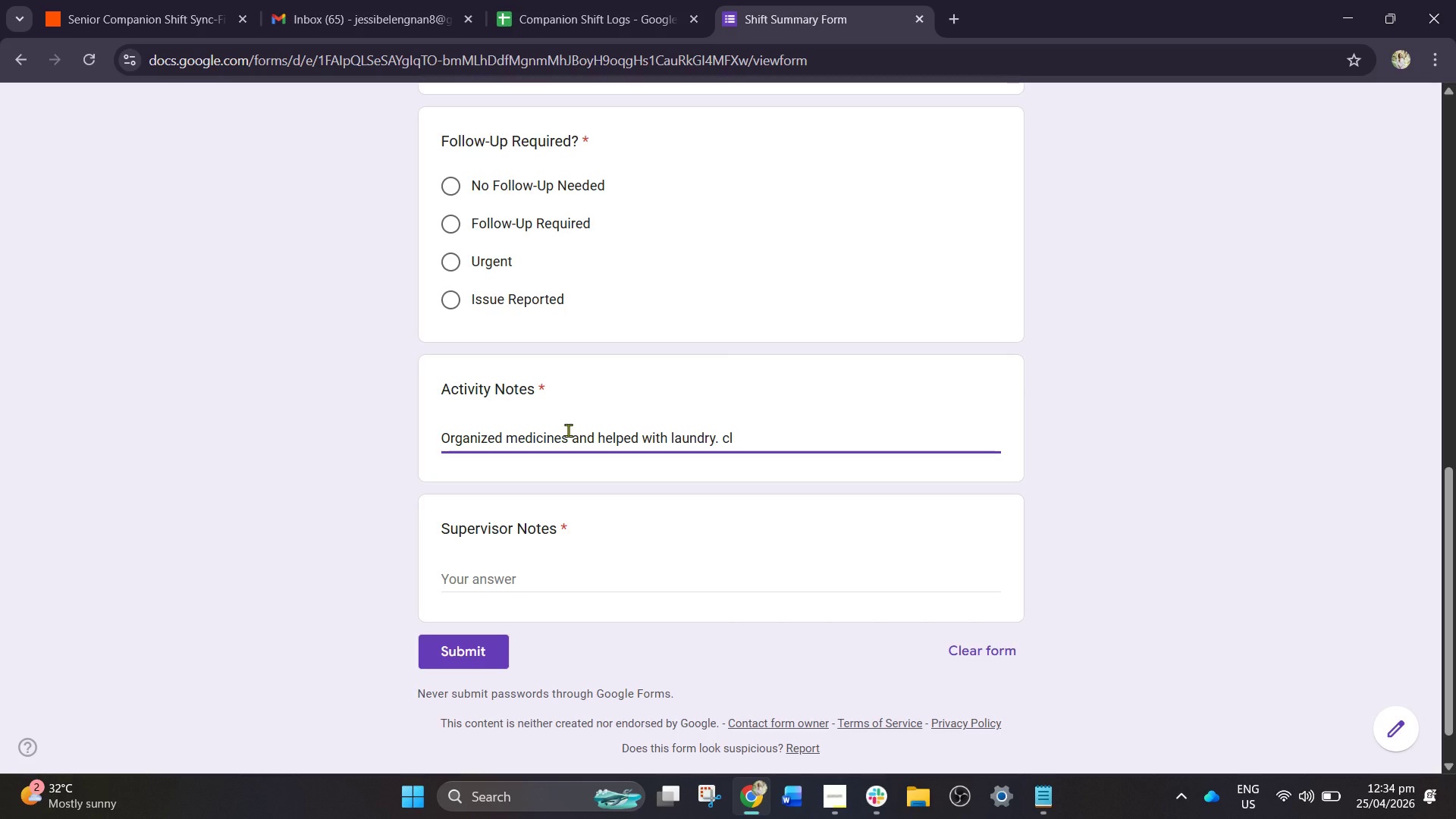 
wait(8.91)
 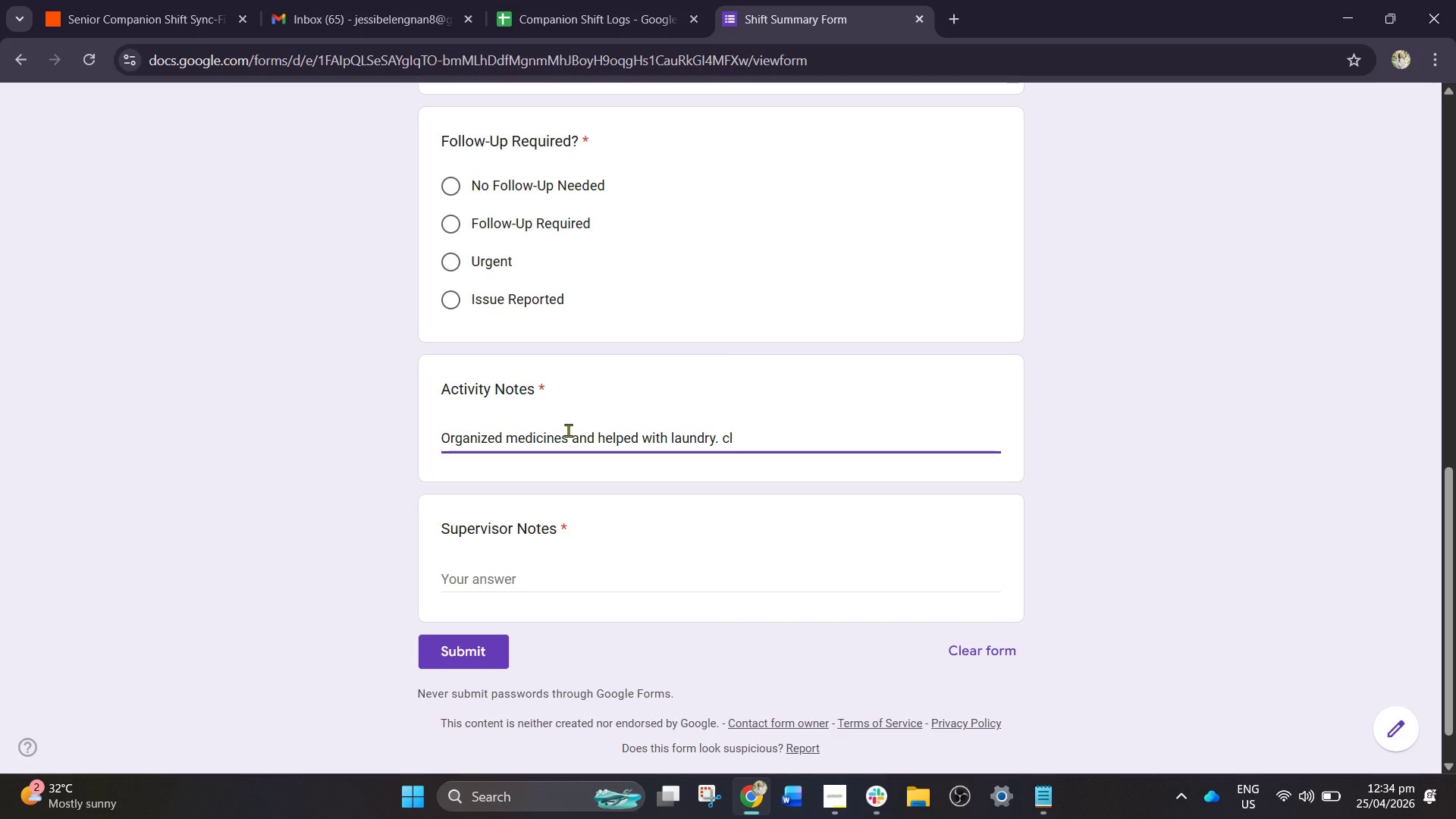 
key(Backspace)
key(Backspace)
type(Cli)
 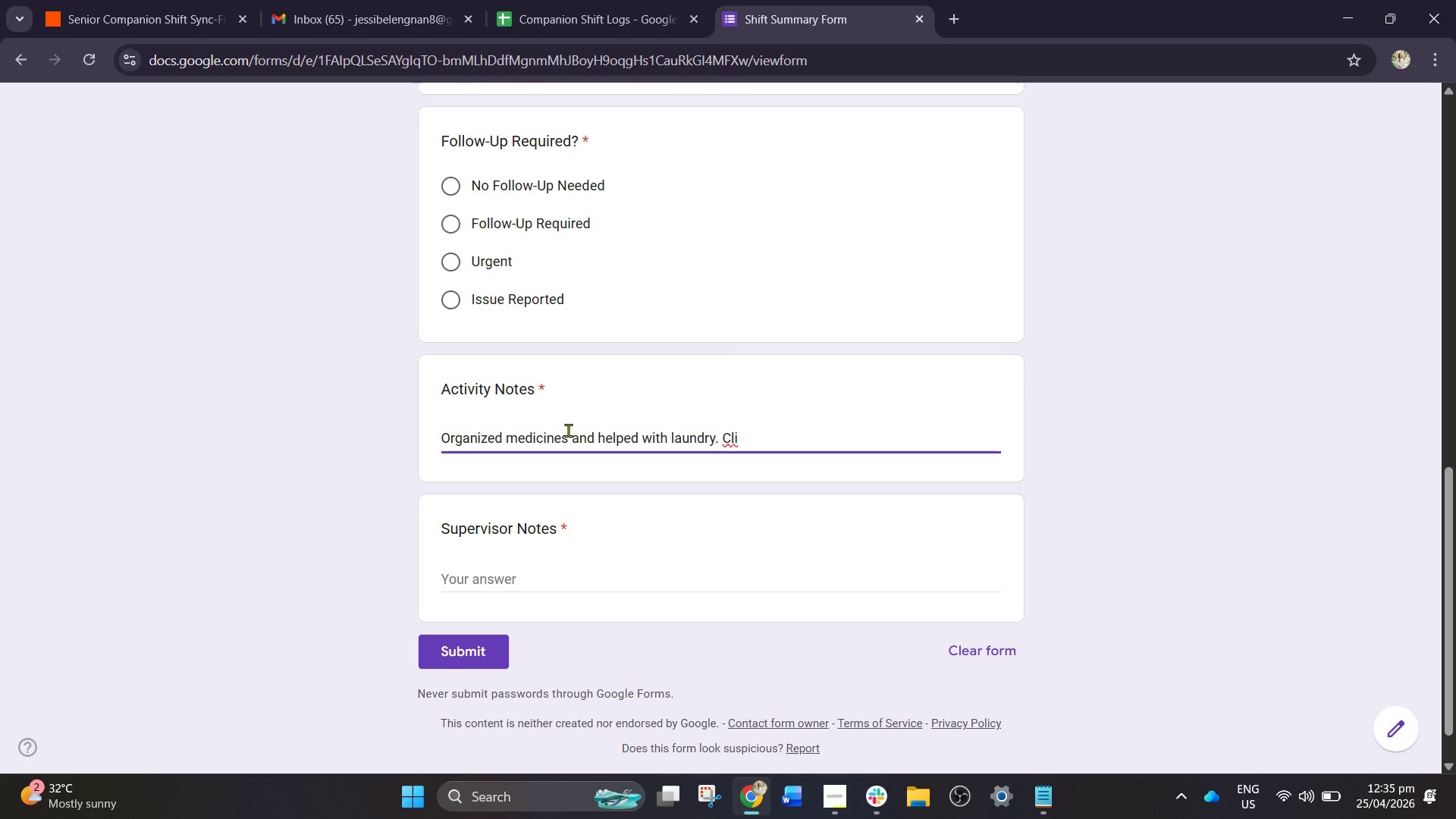 
type(ent requested )
 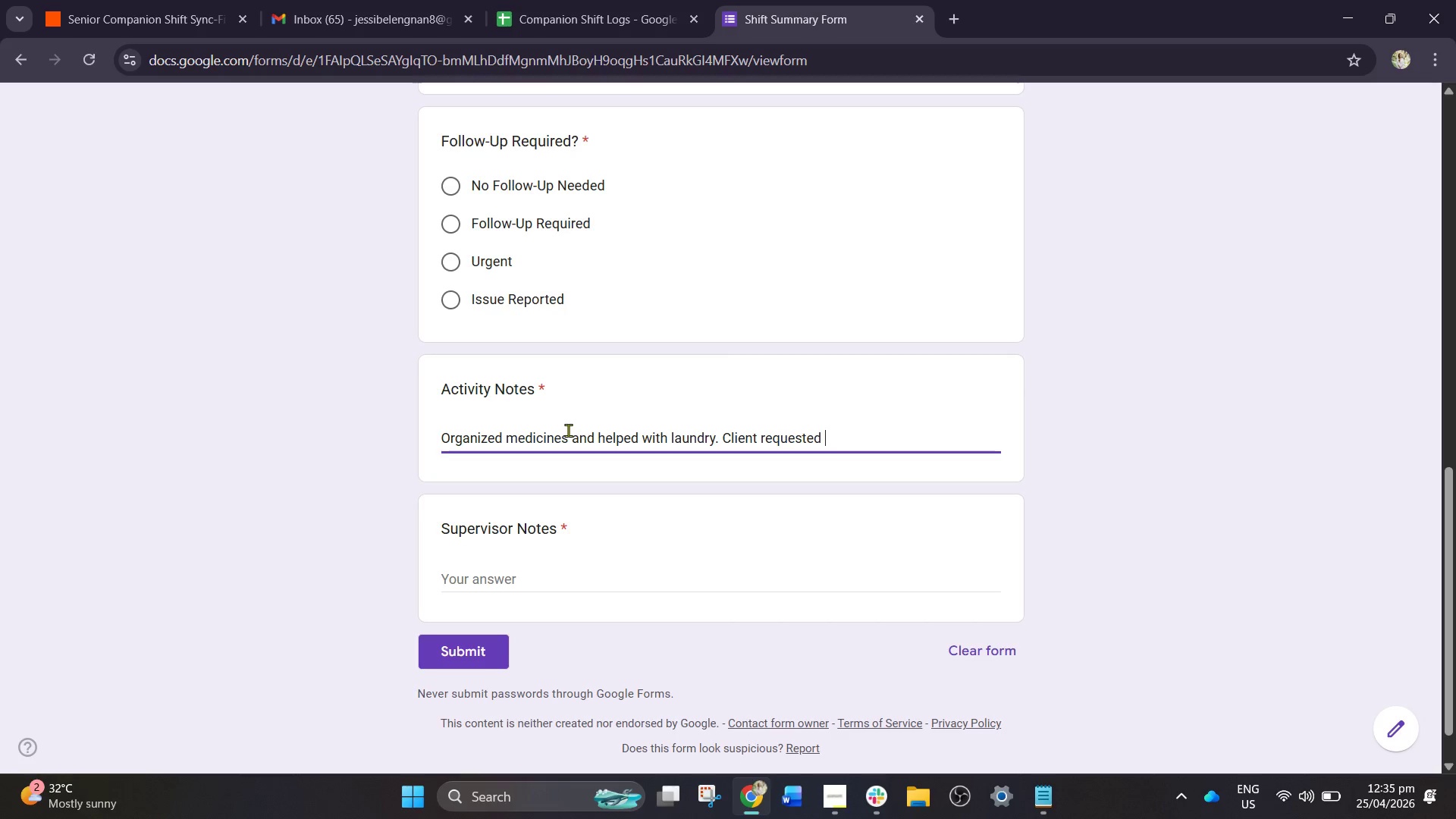 
type(yhgh)
key(Backspace)
key(Backspace)
key(Backspace)
key(Backspace)
type(ghry)
key(Backspace)
key(Backspace)
key(Backspace)
key(Backspace)
type(hep)
key(Backspace)
type(lp)
 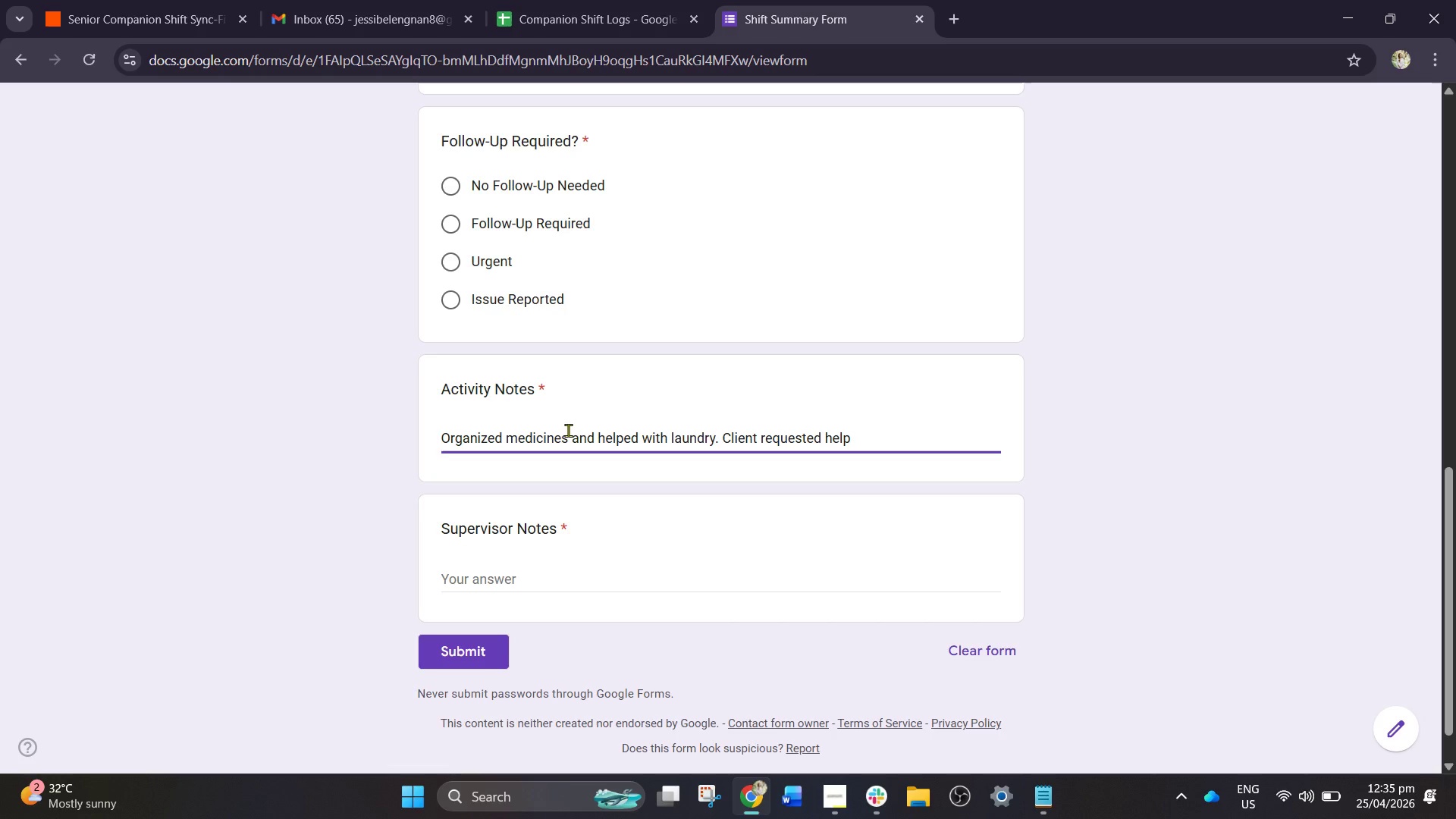 
type( with pharmacy)
 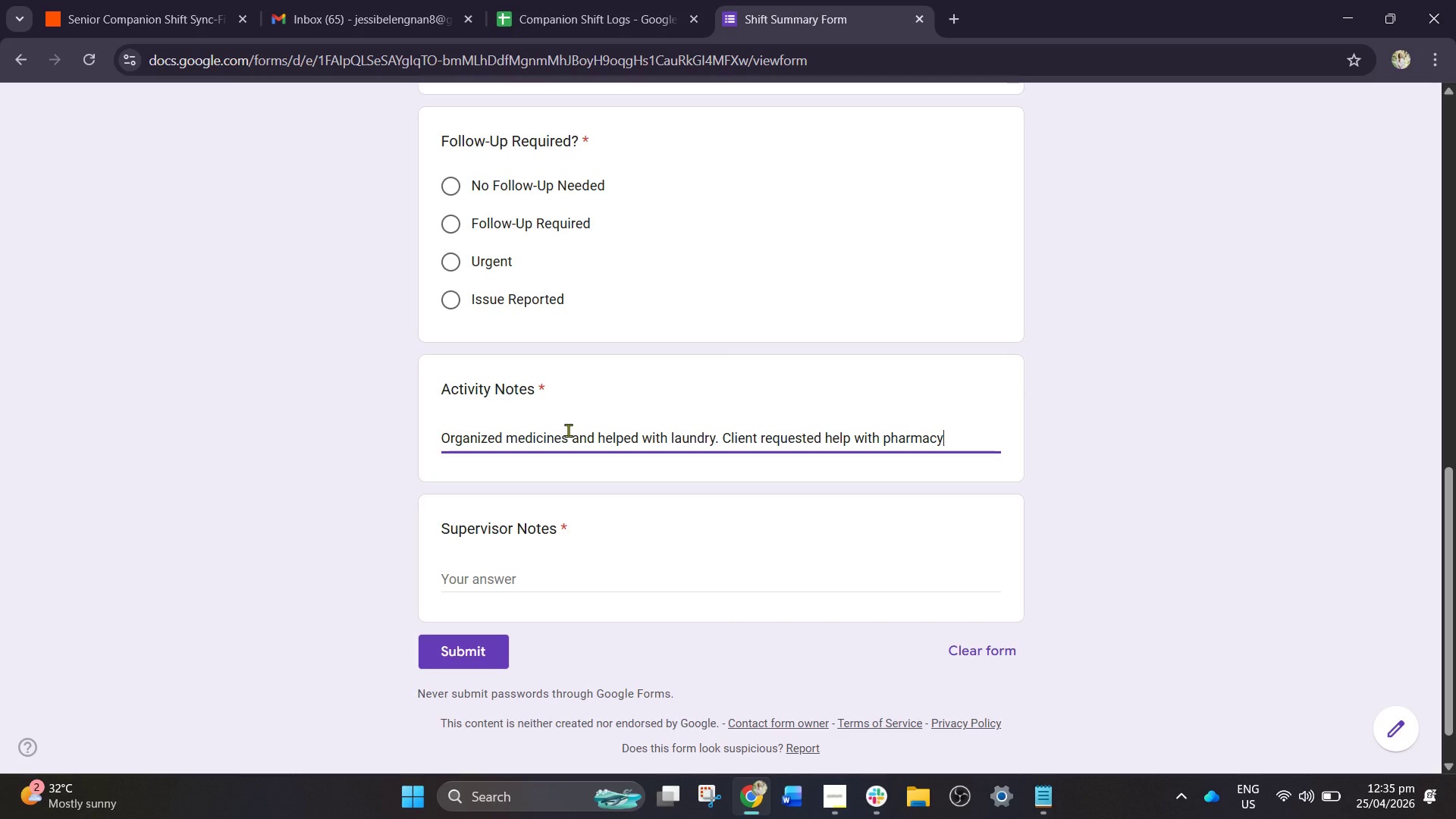 
type( ref)
 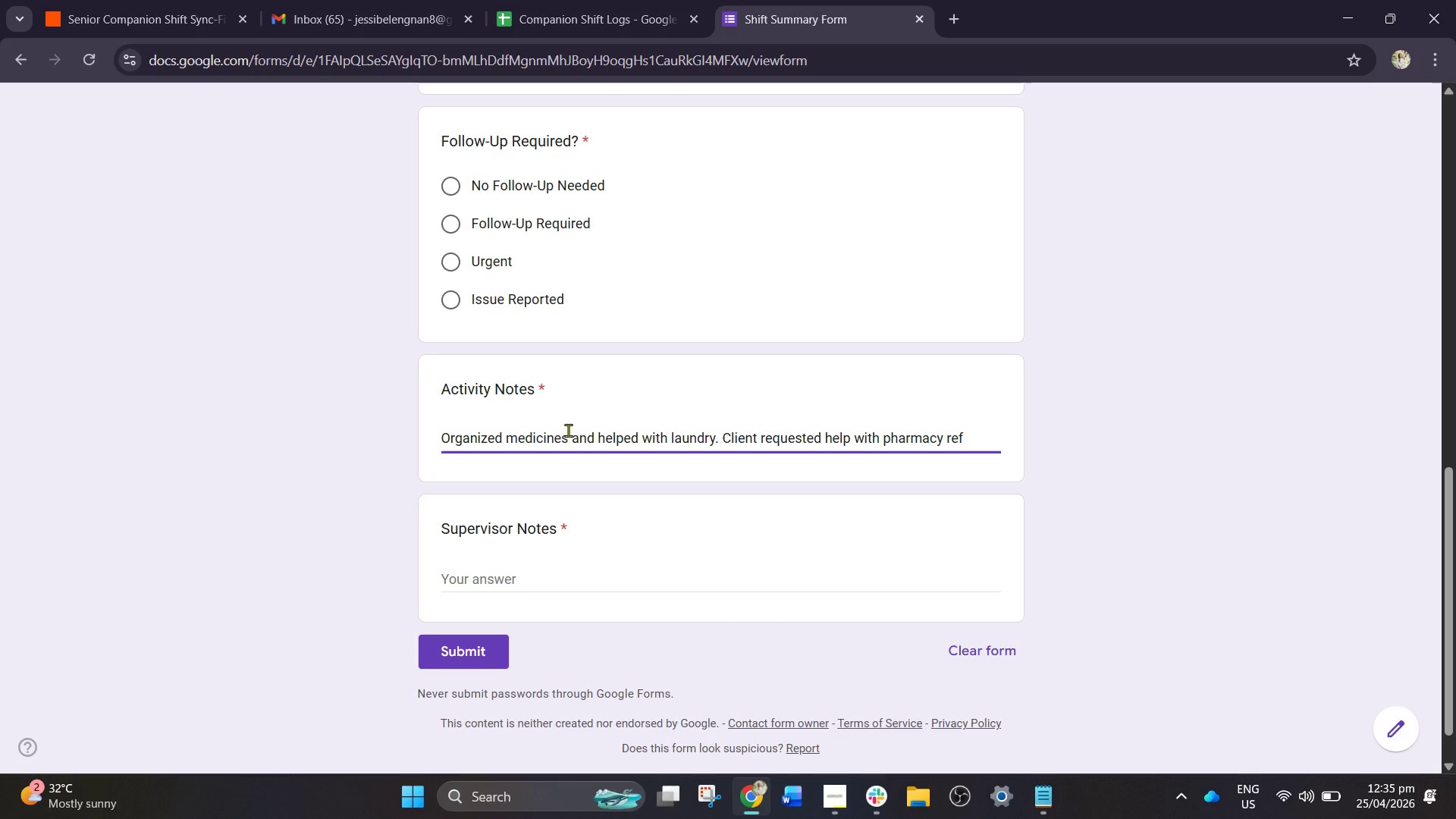 
wait(6.66)
 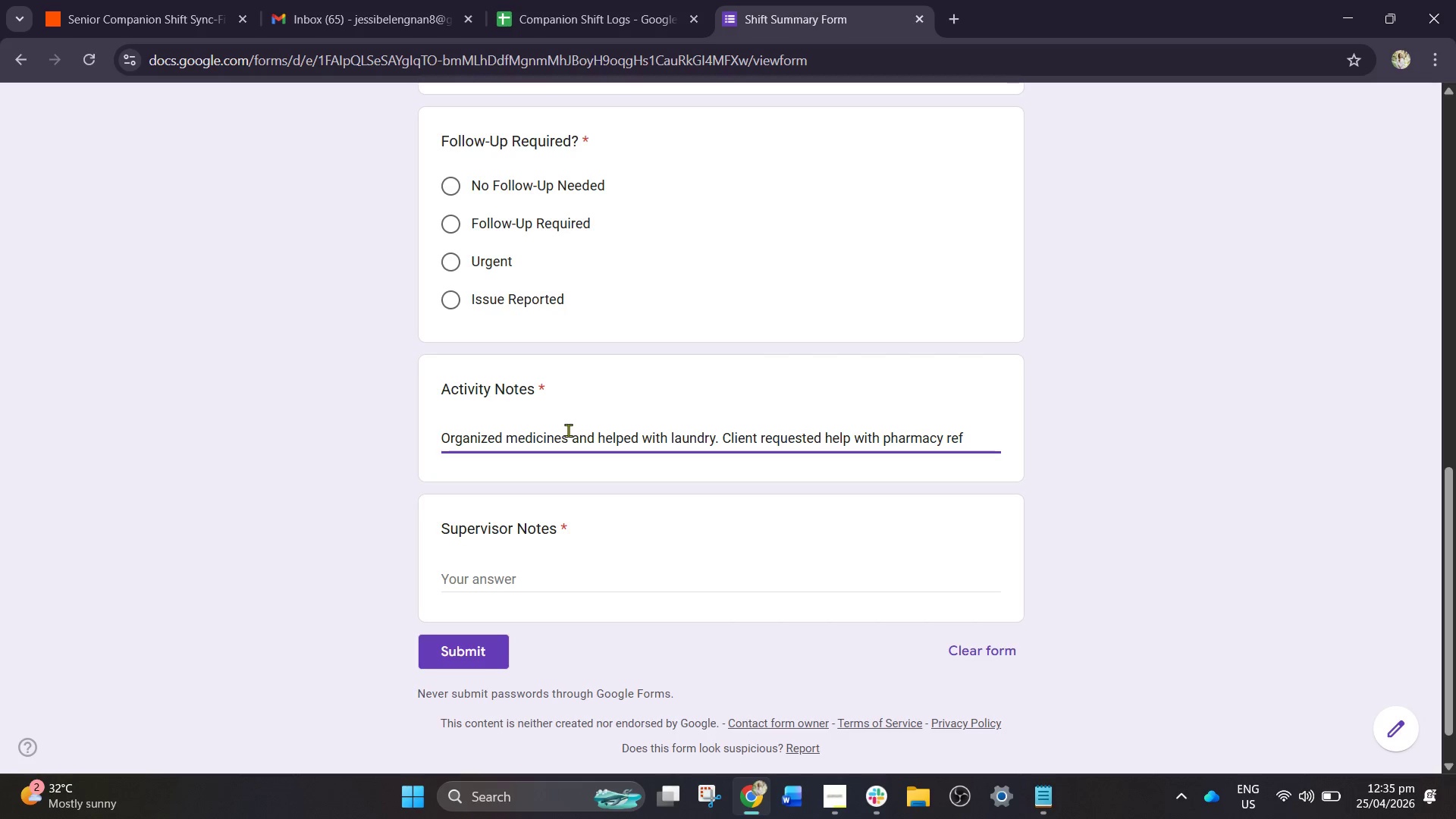 
type(ill nez)
key(Backspace)
type(xt visit,)
key(Backspace)
type(.)
 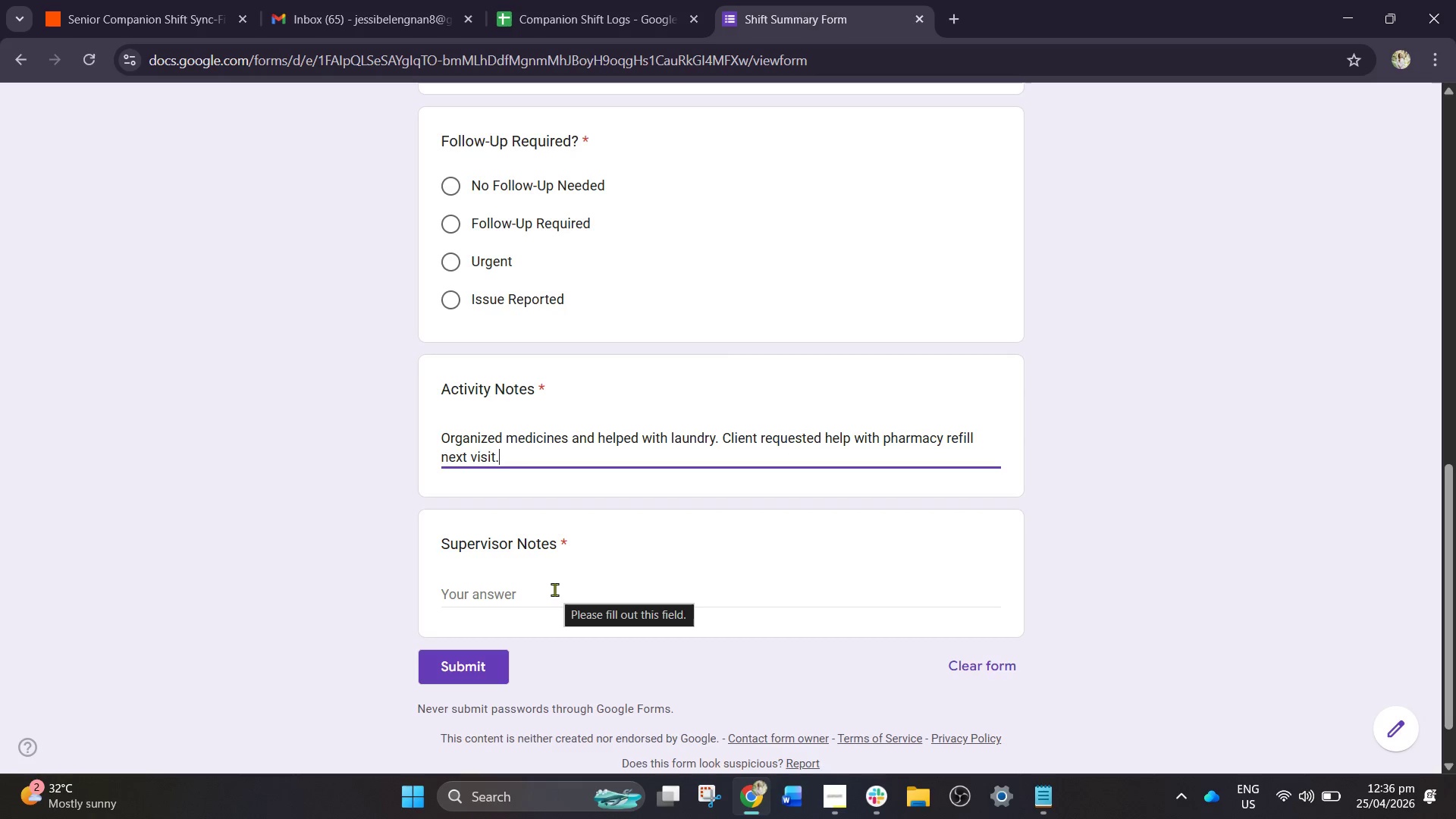 
wait(9.3)
 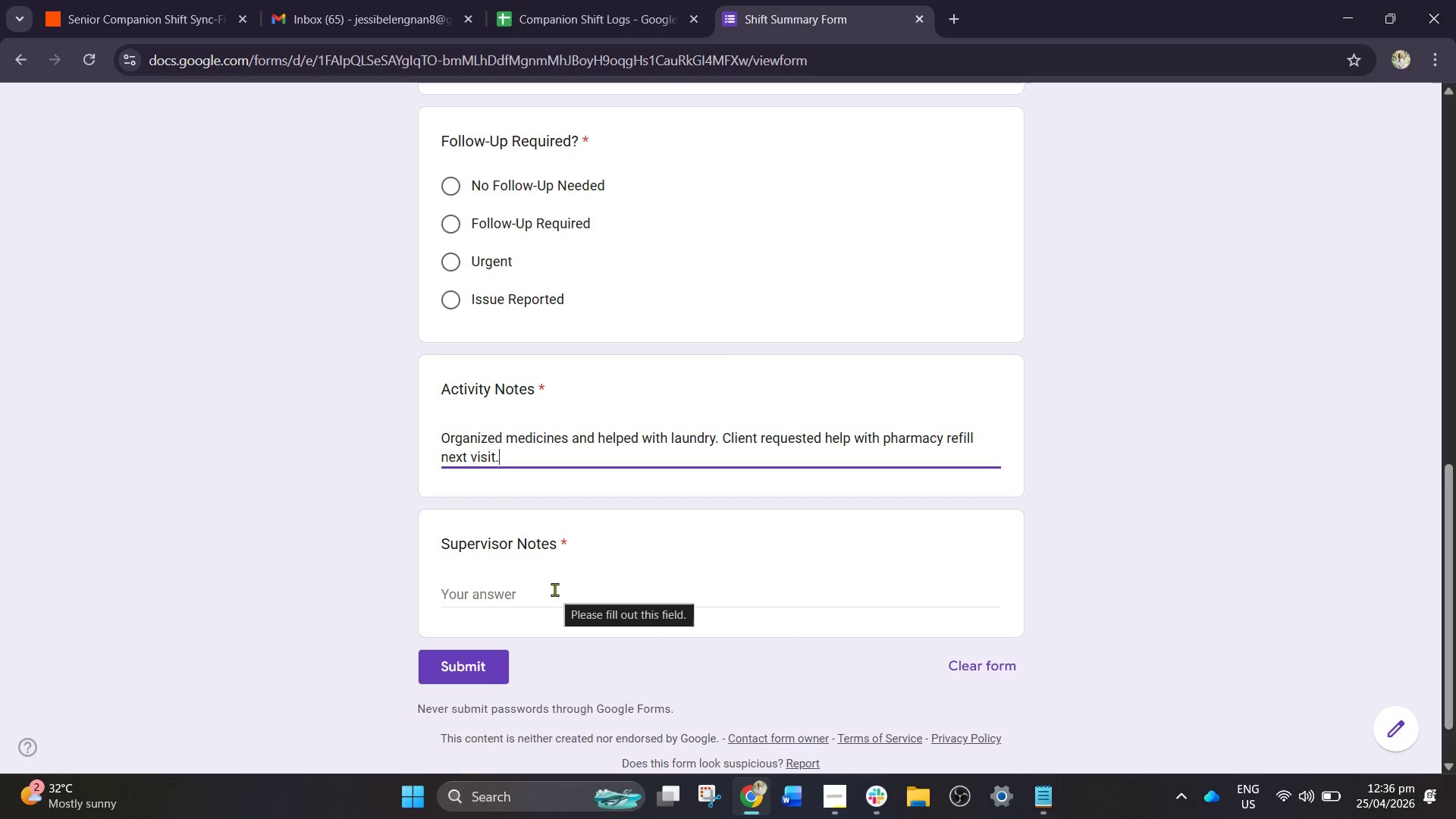 
type(thbc)
 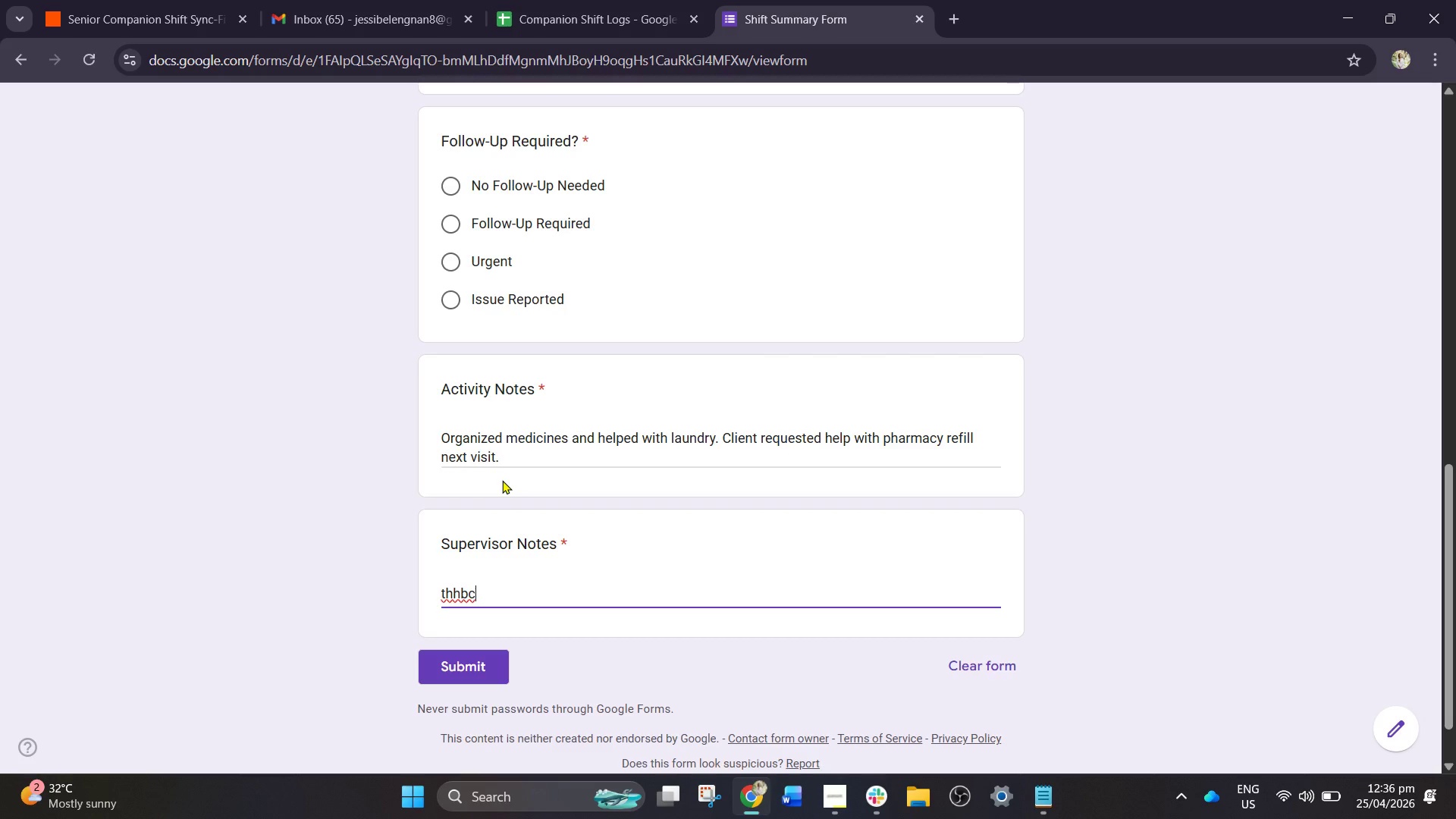 
hold_key(key=Backspace, duration=0.7)
 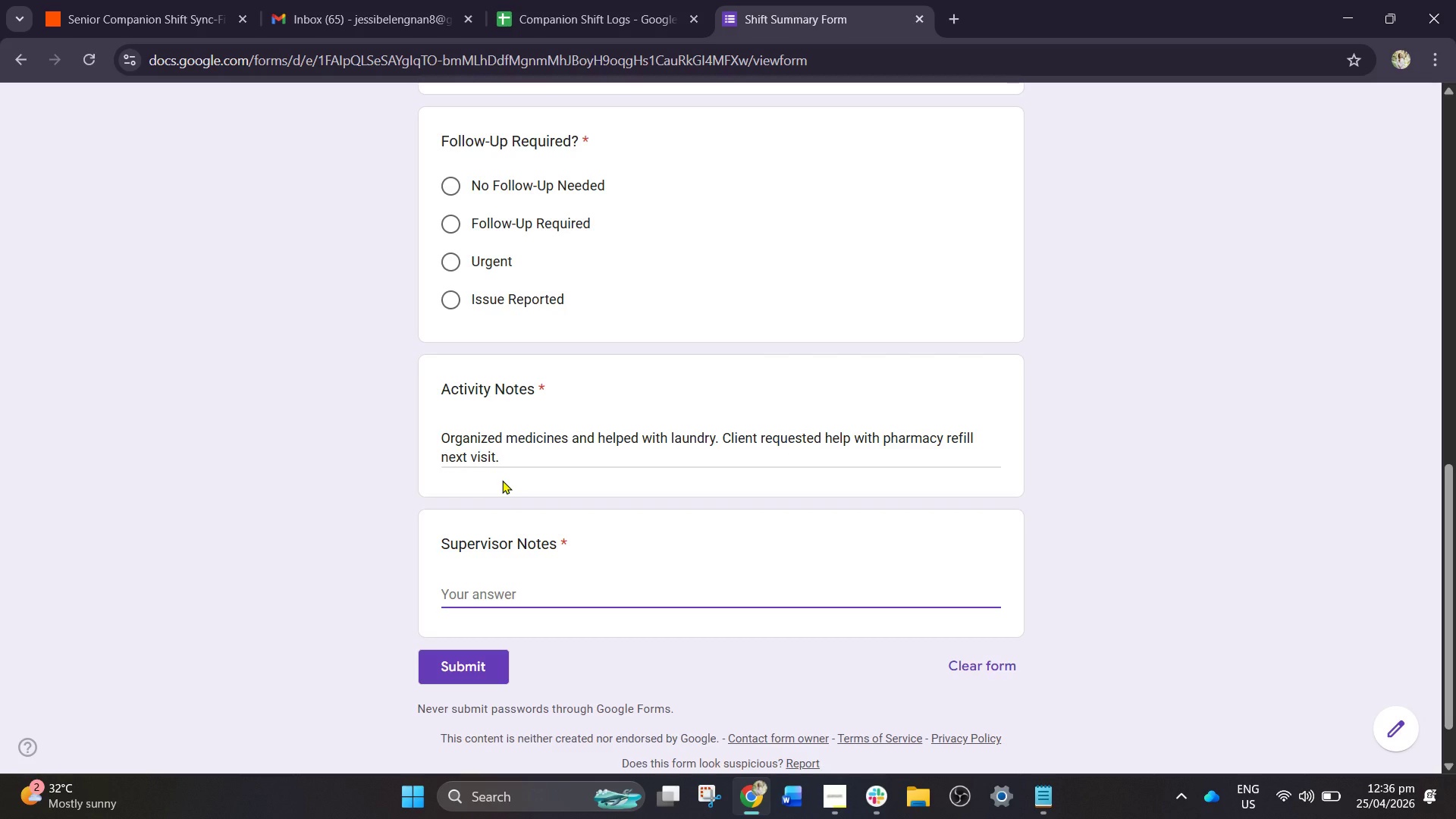 
type(th)
 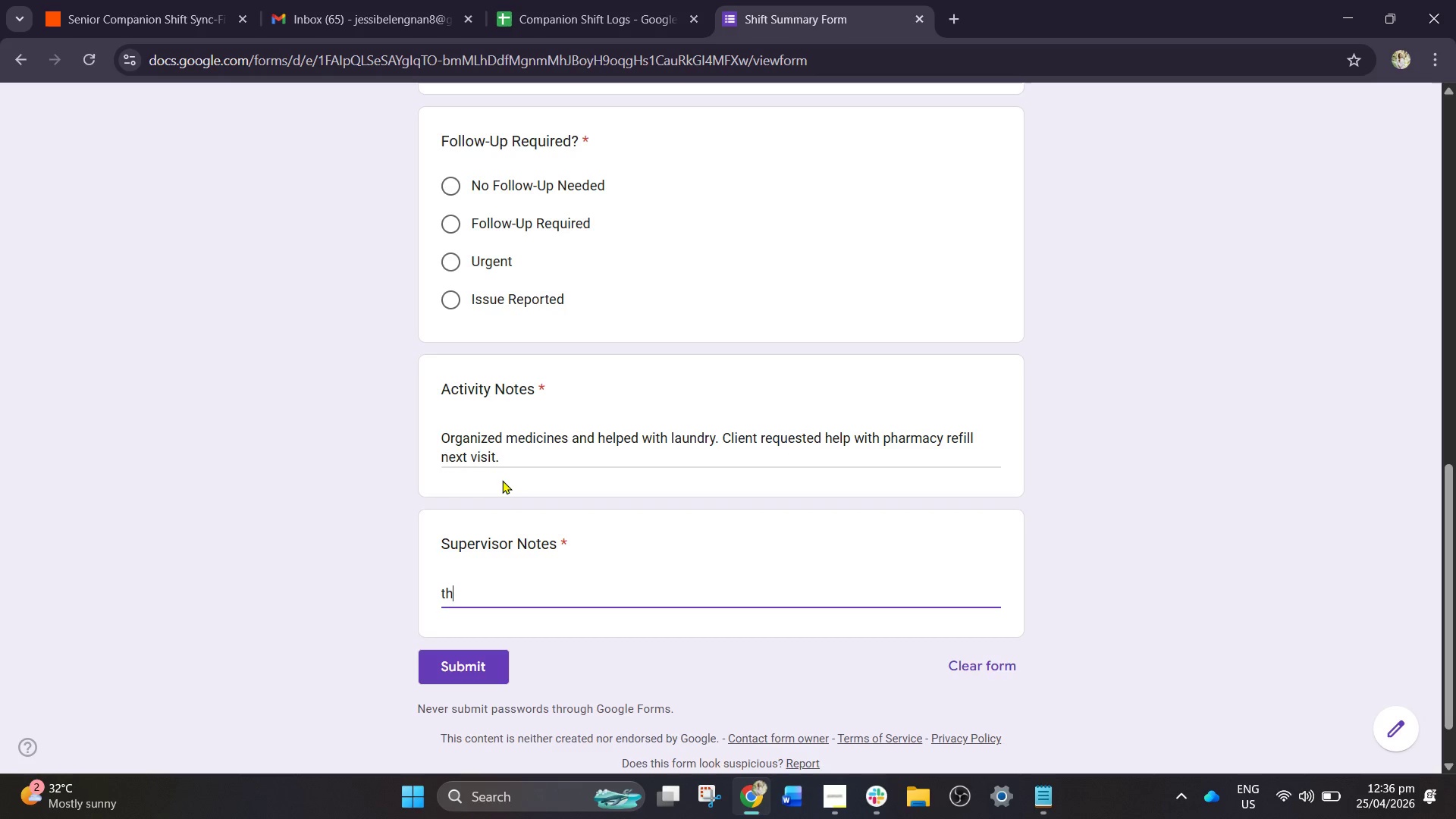 
key(E)
 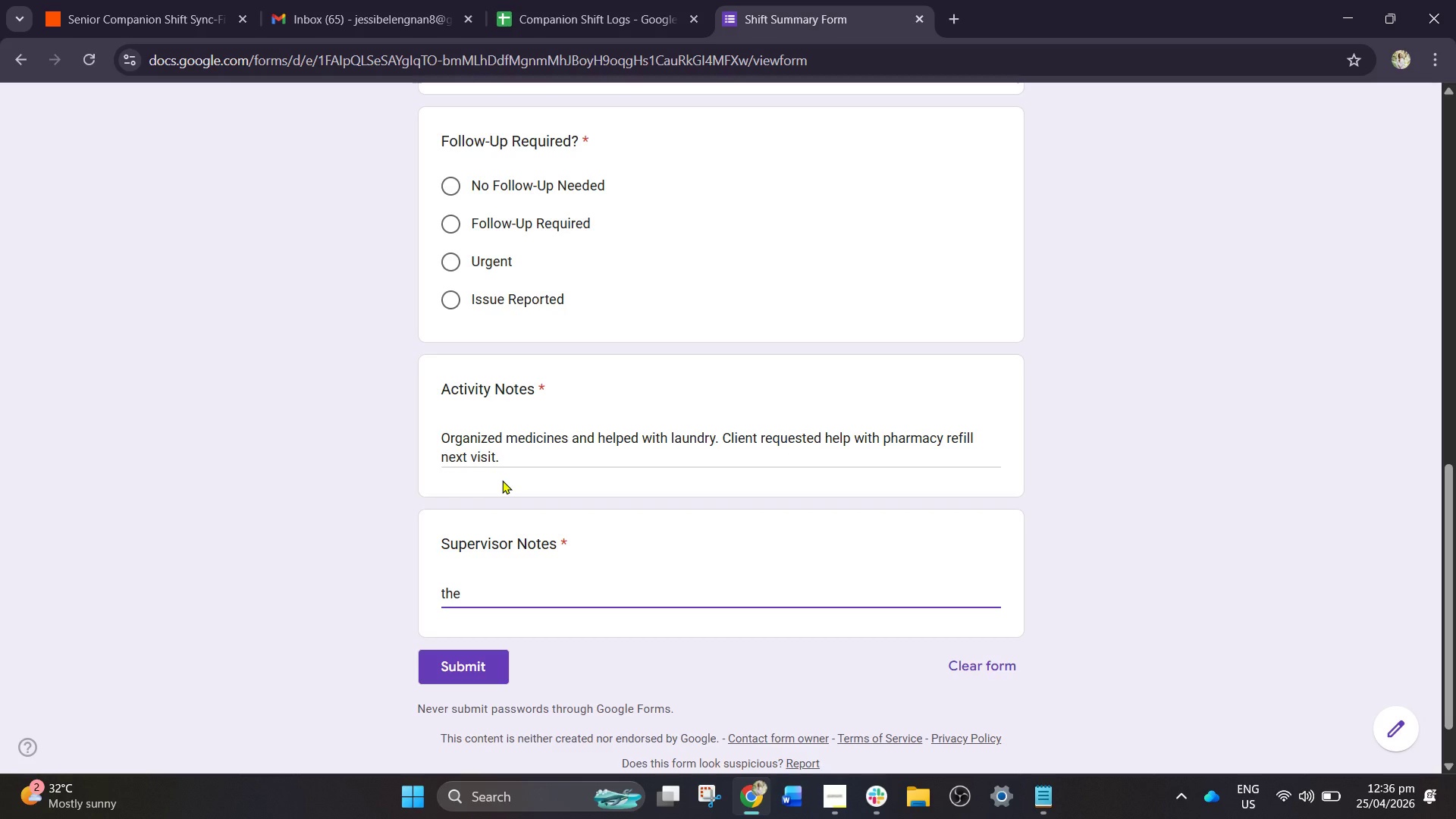 
wait(5.17)
 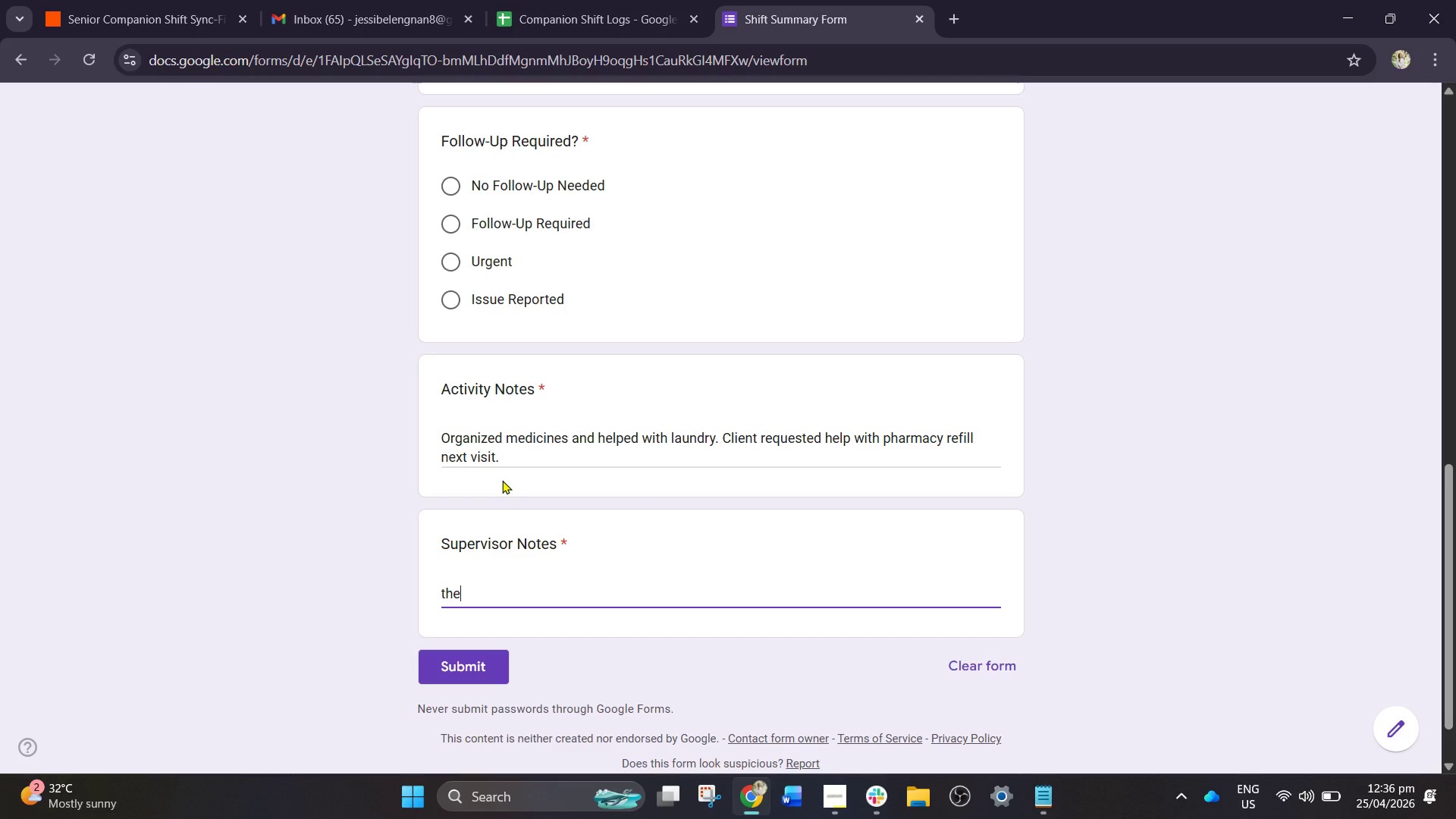 
key(Backspace)
 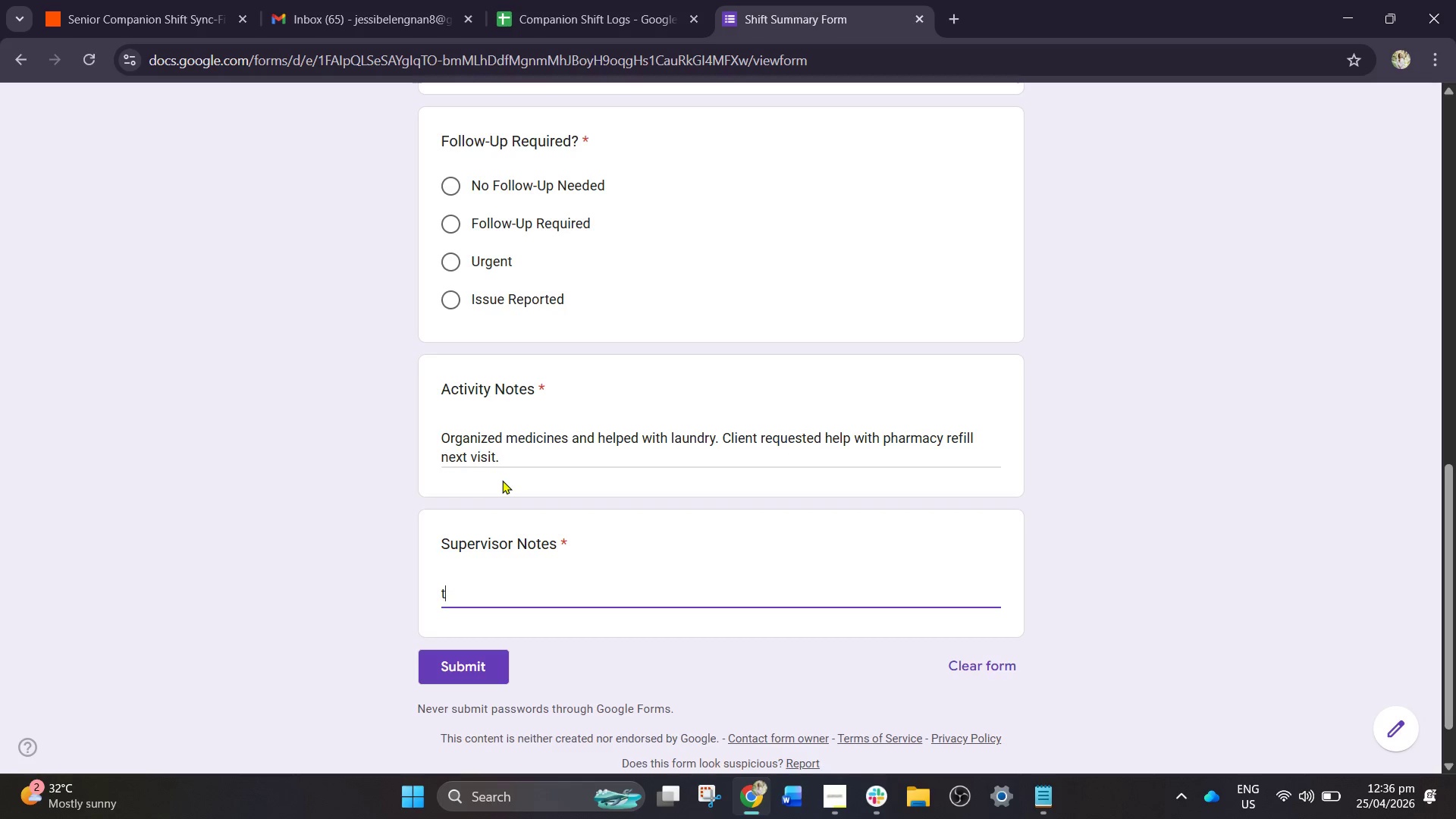 
key(Backspace)
 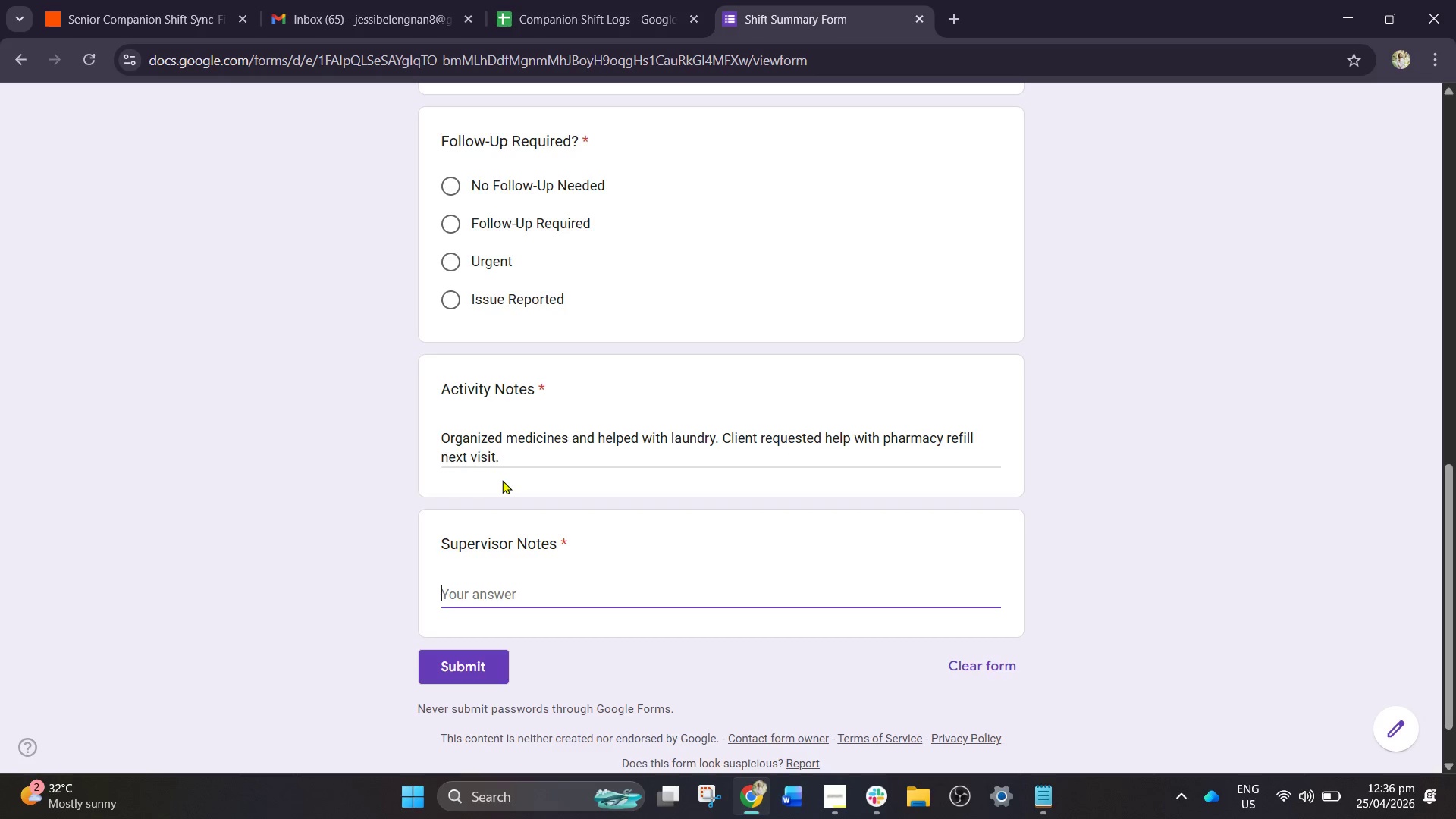 
key(Backspace)
 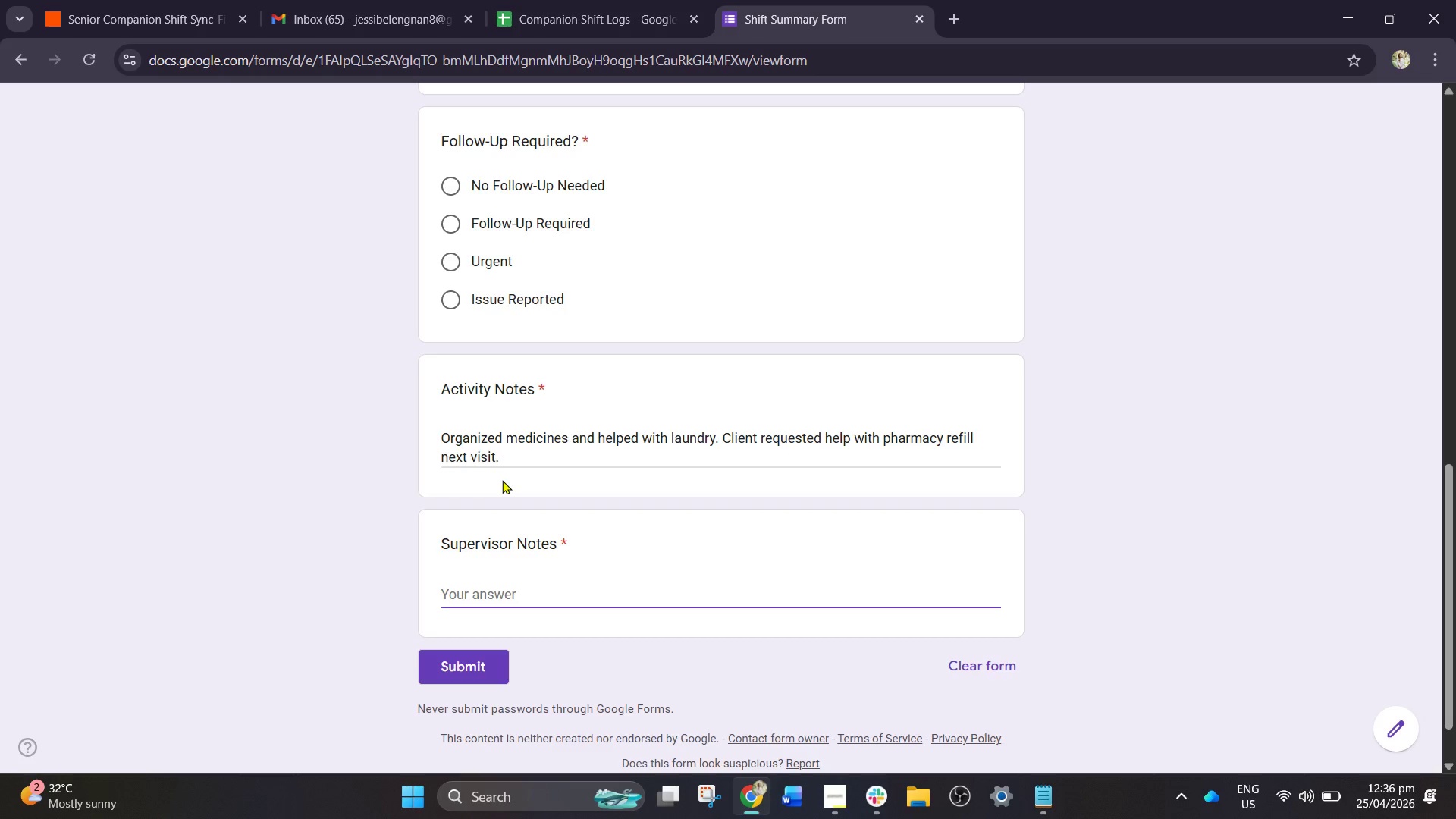 
key(CapsLock)
 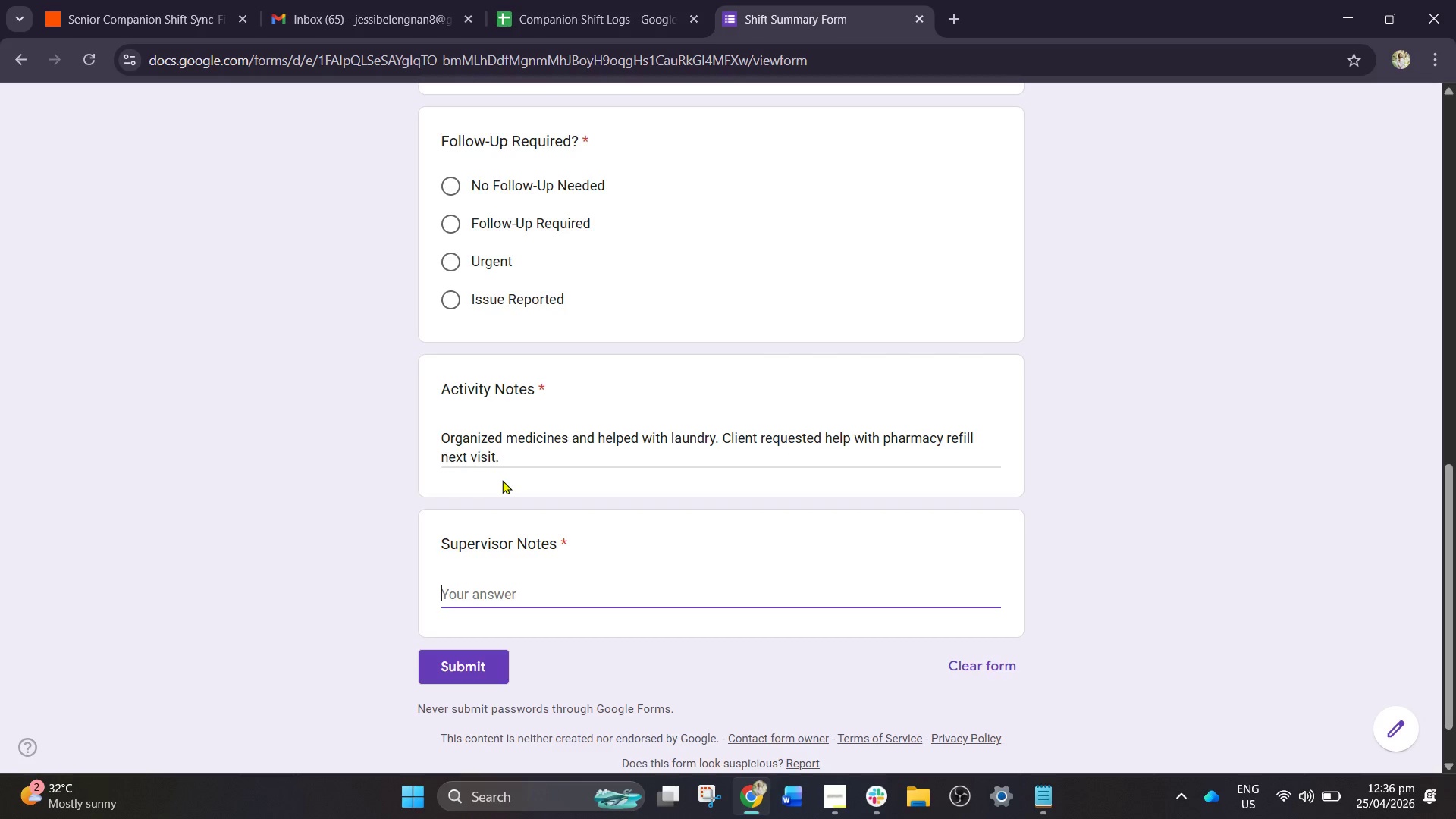 
key(S)
 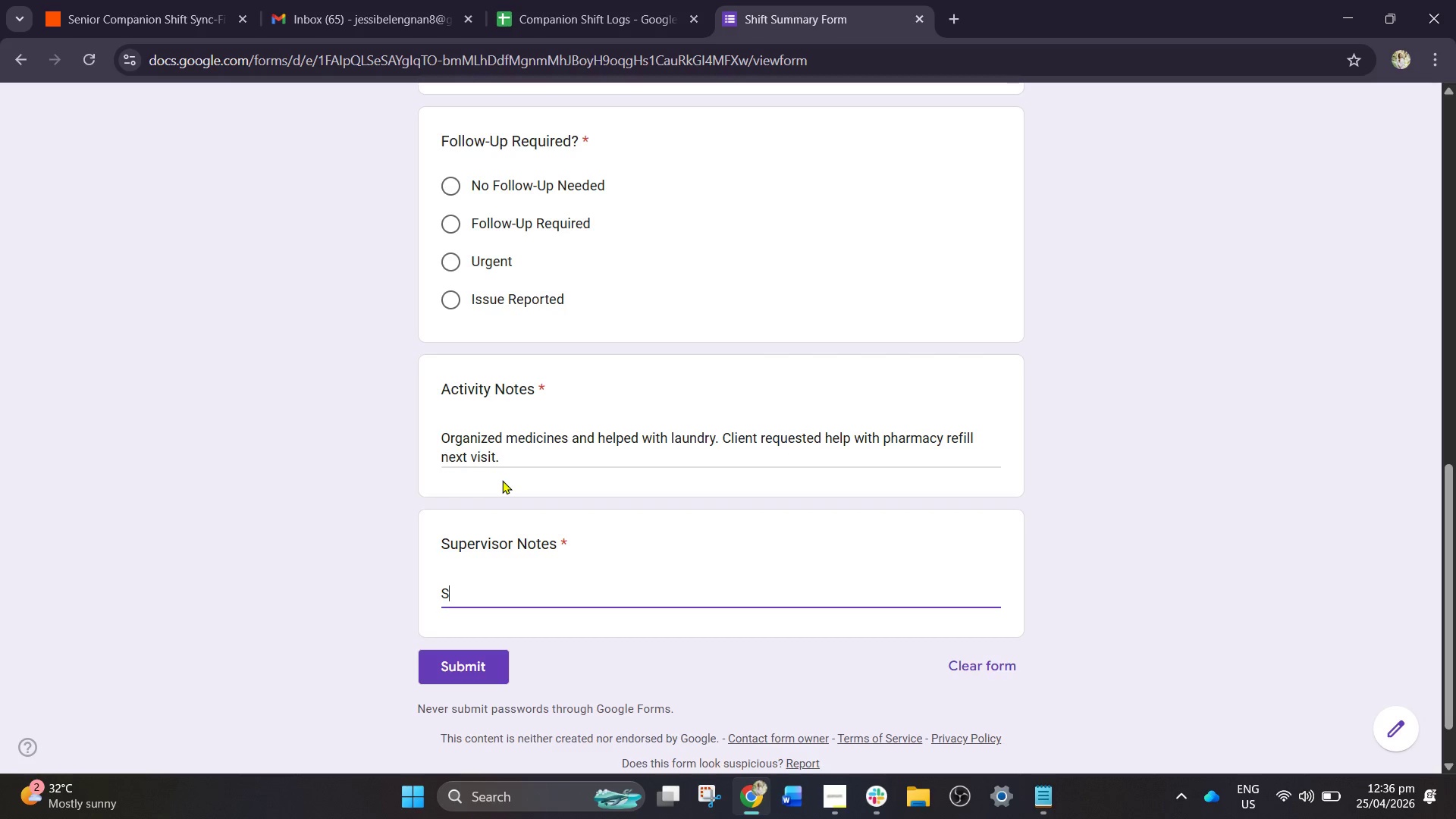 
key(CapsLock)
 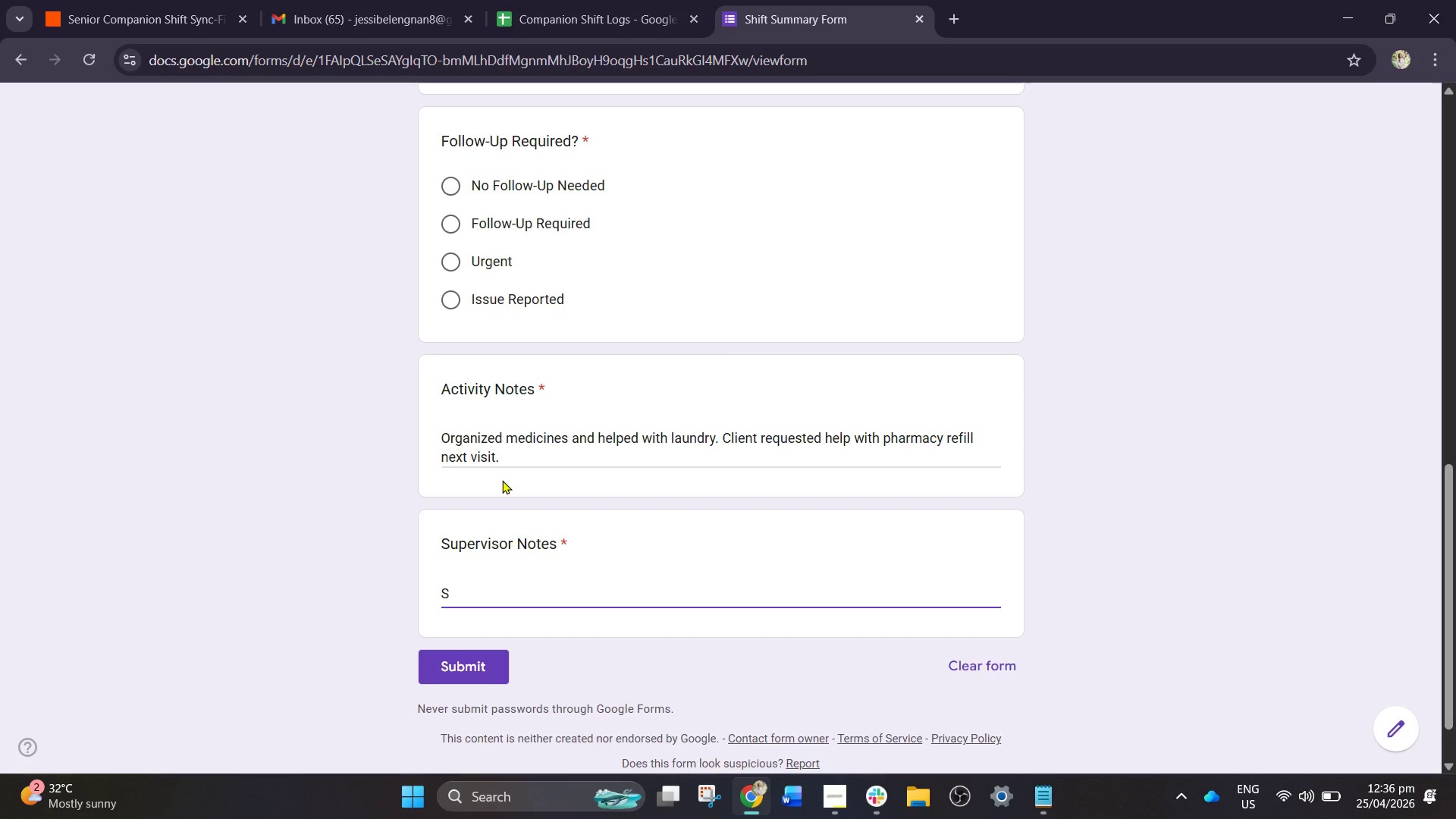 
wait(7.76)
 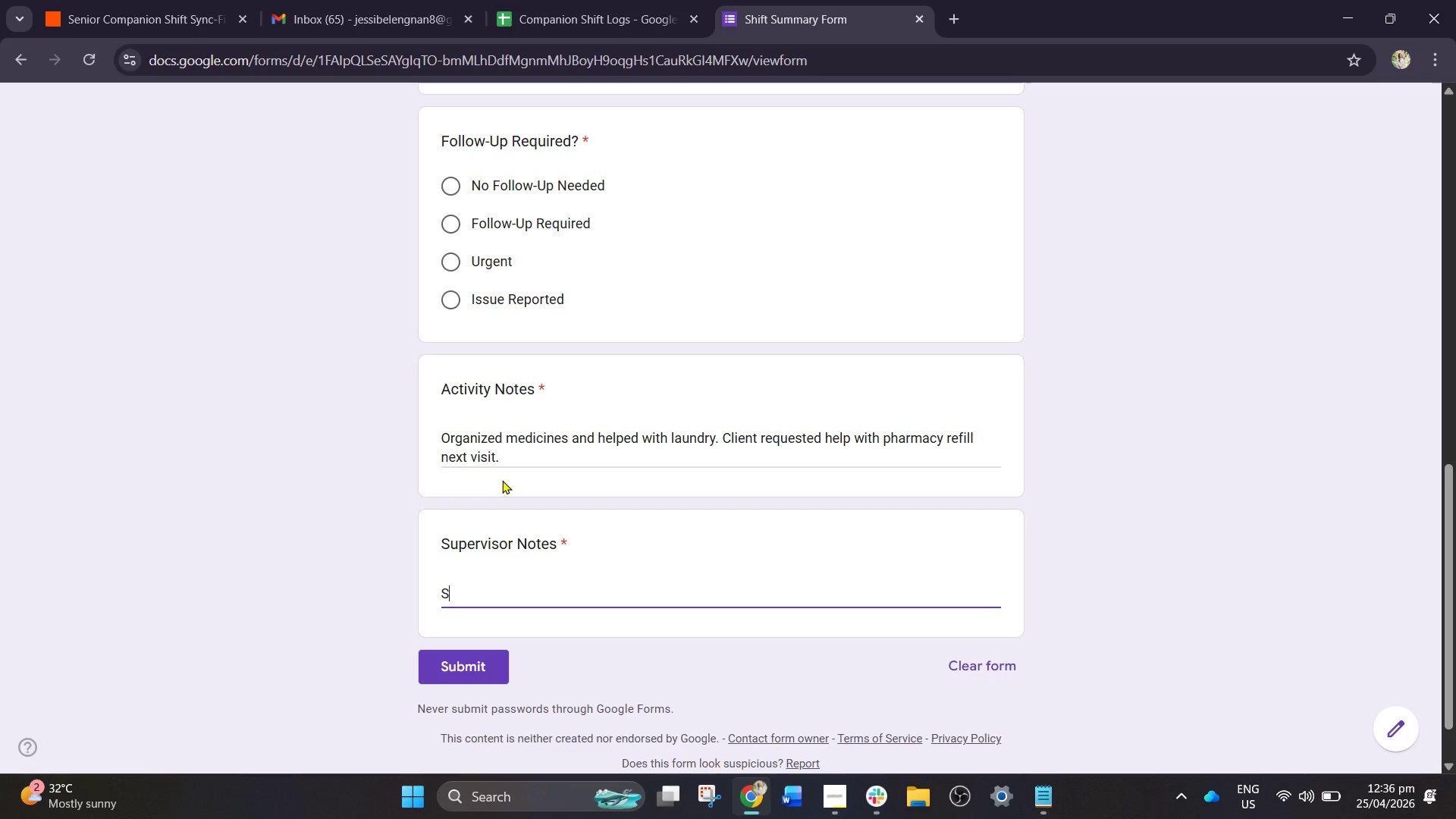 
type(chrdule pharmacy)
 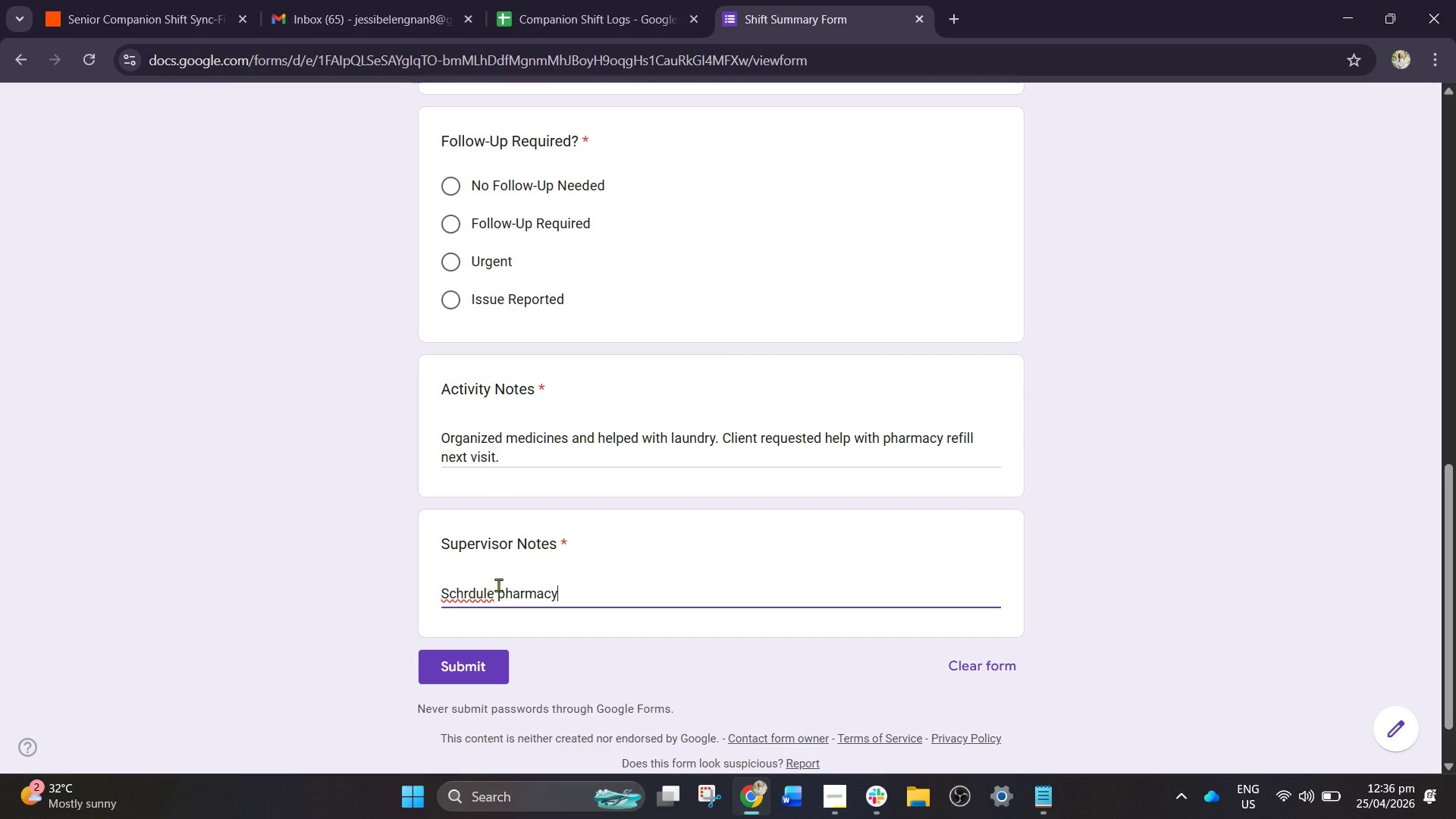 
wait(6.03)
 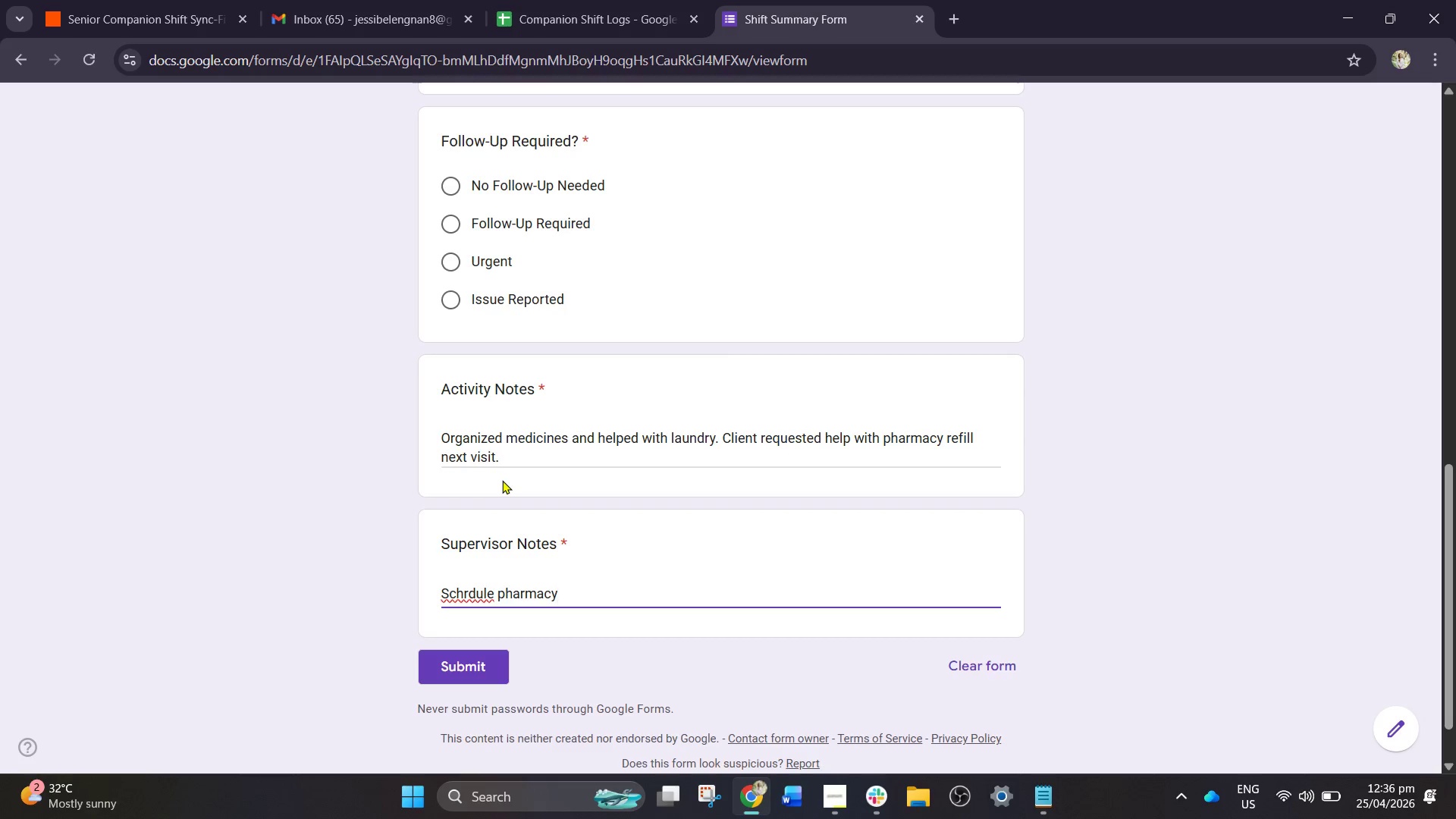 
left_click([493, 595])
 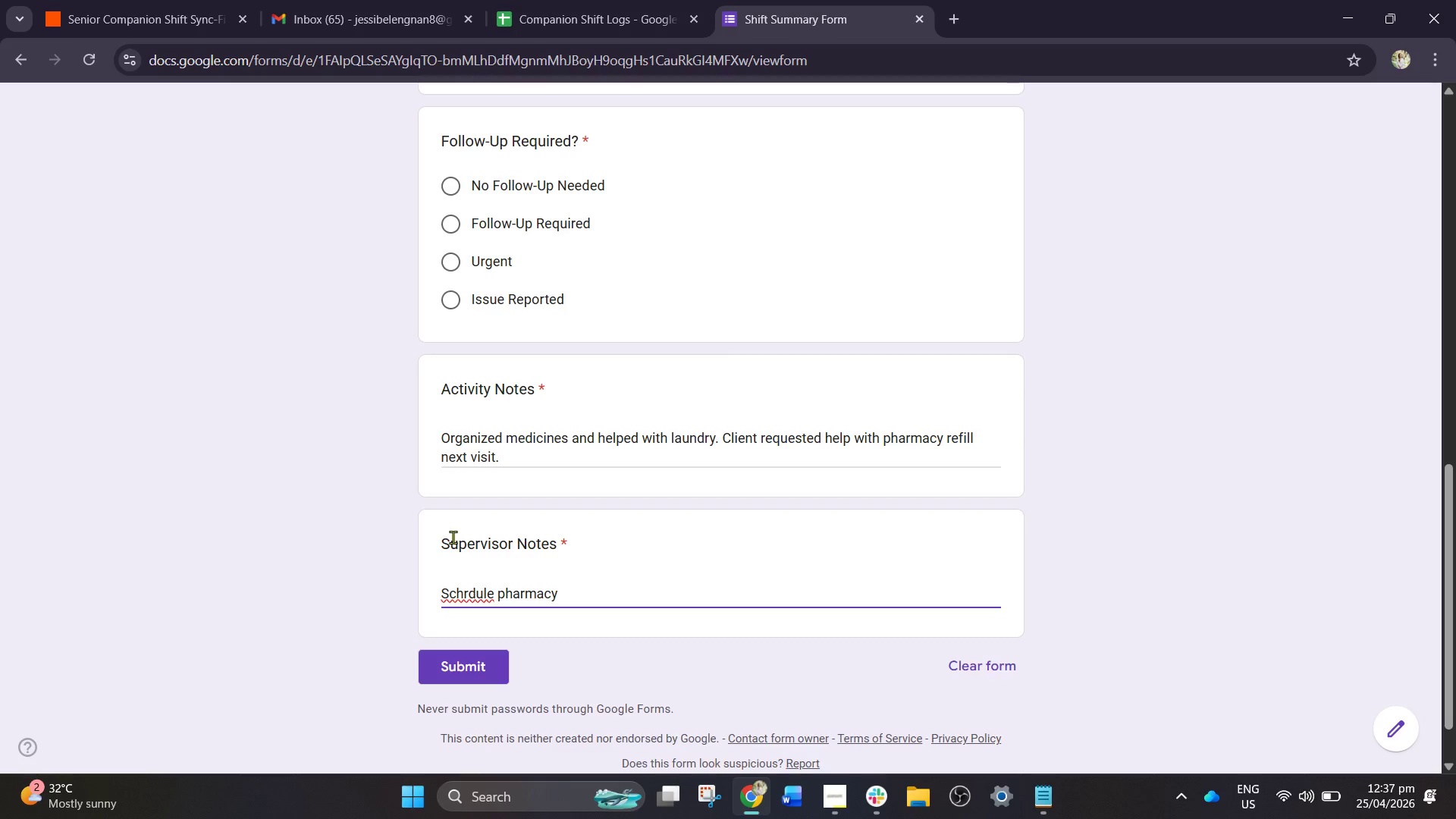 
key(Backspace)
 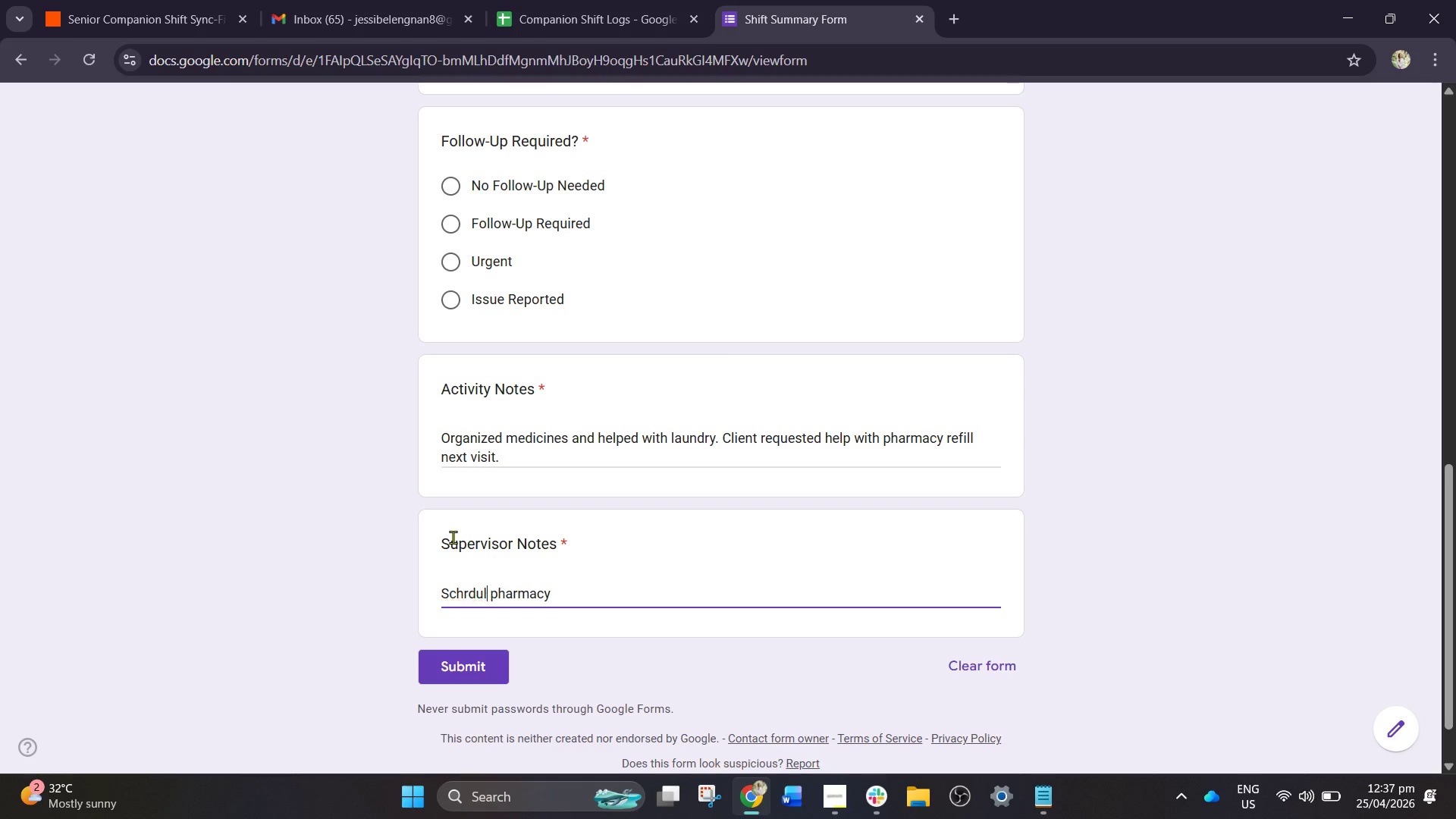 
key(Backspace)
 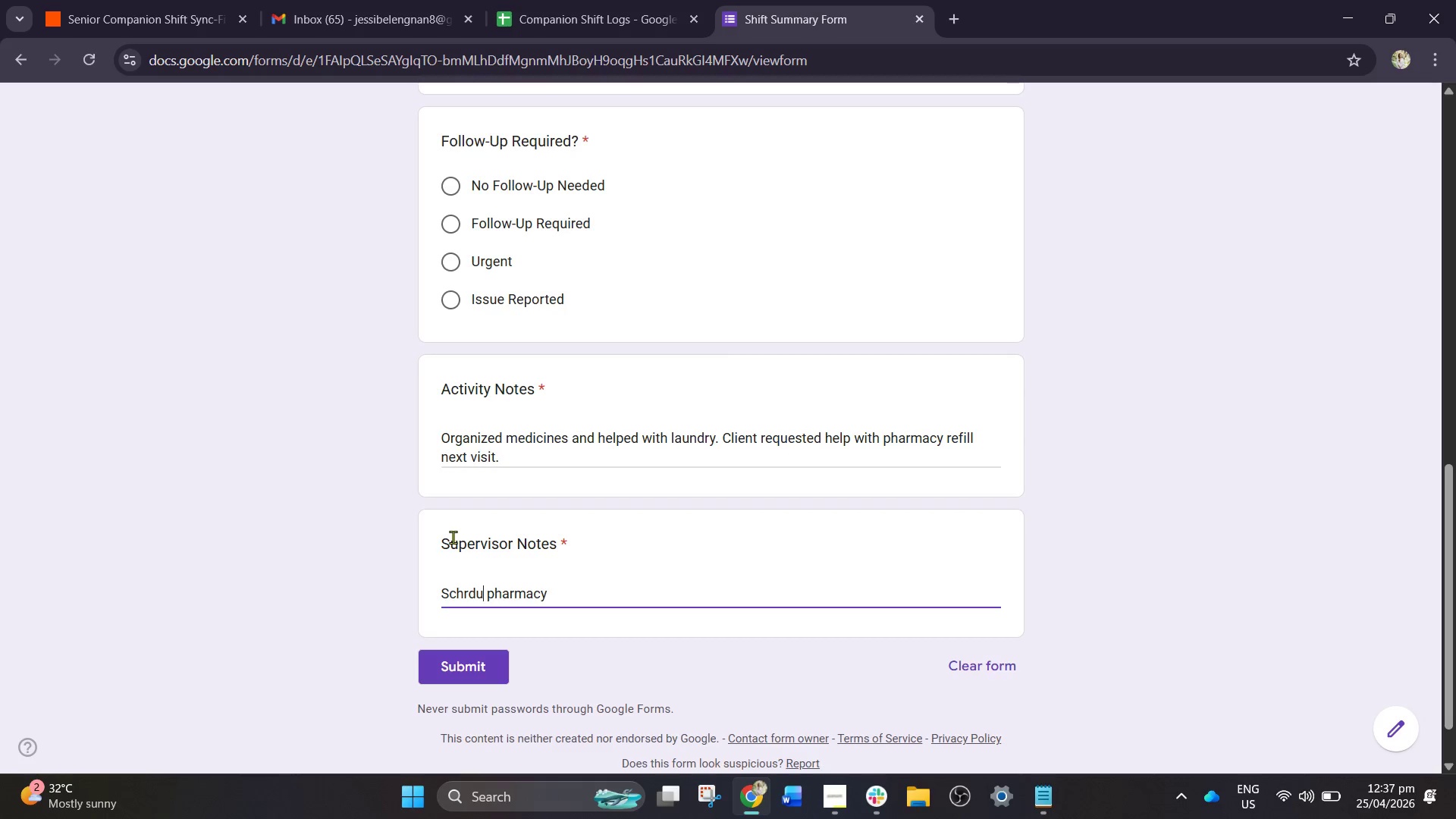 
key(Backspace)
 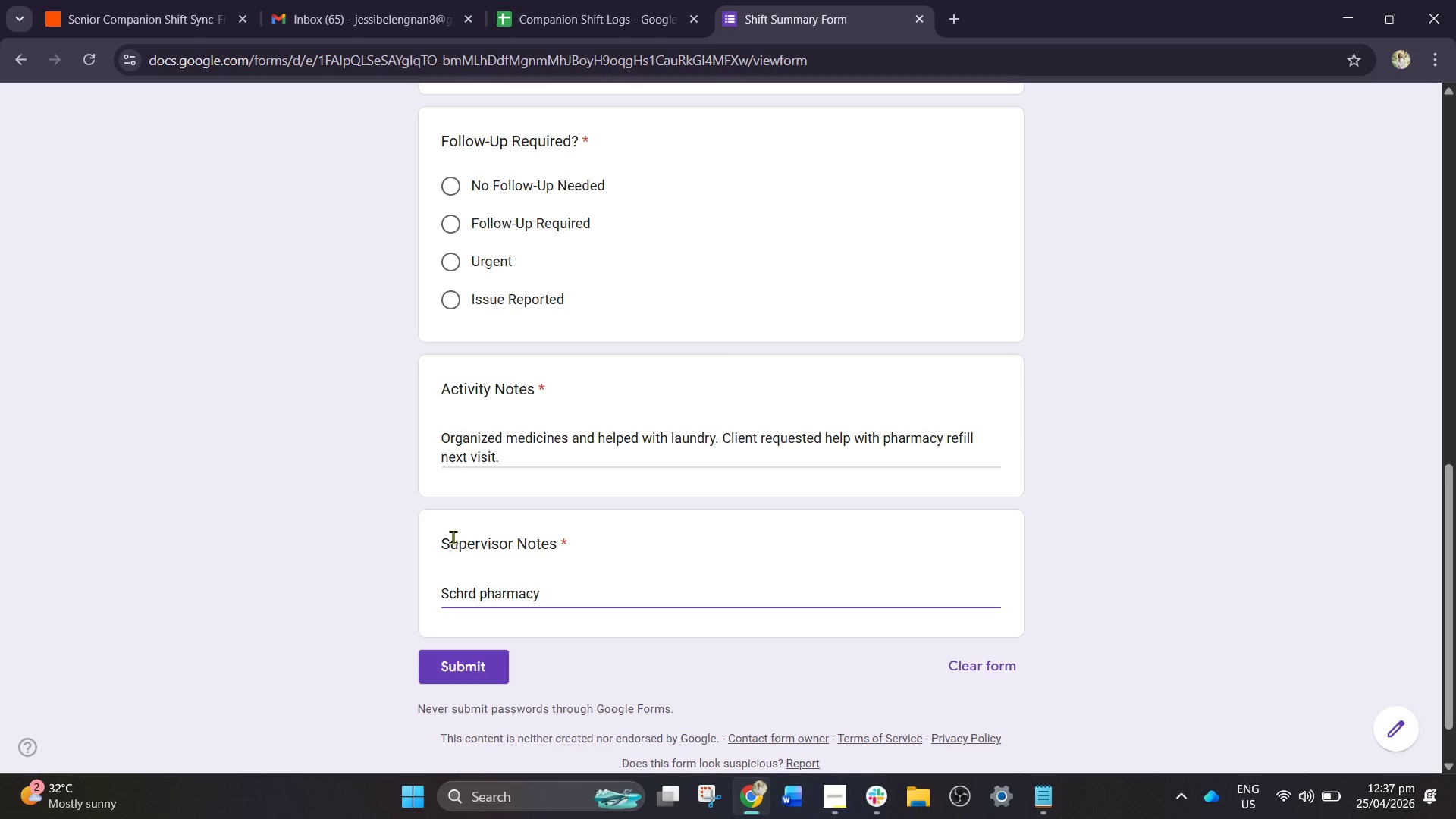 
key(Backspace)
 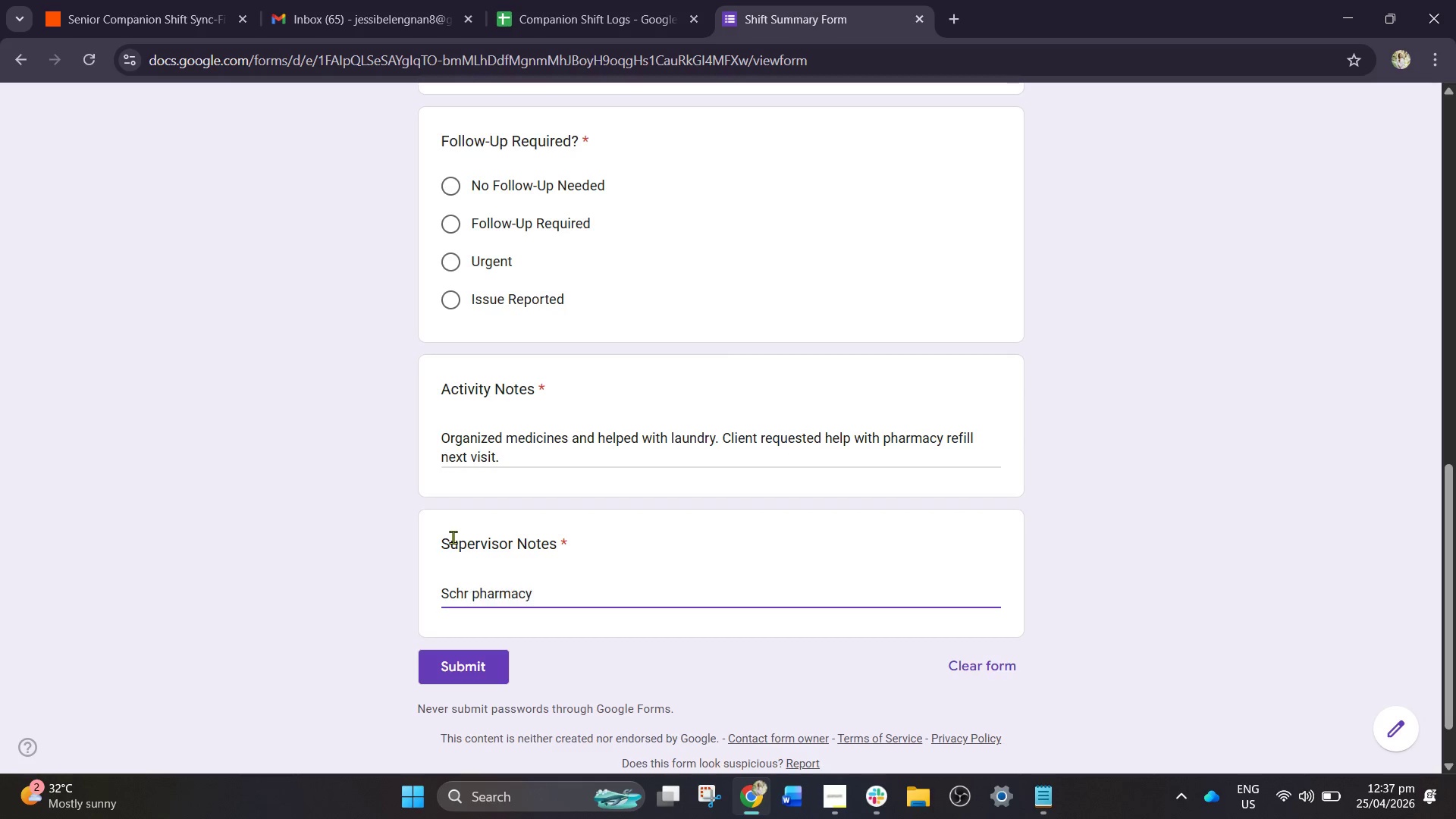 
key(Backspace)
 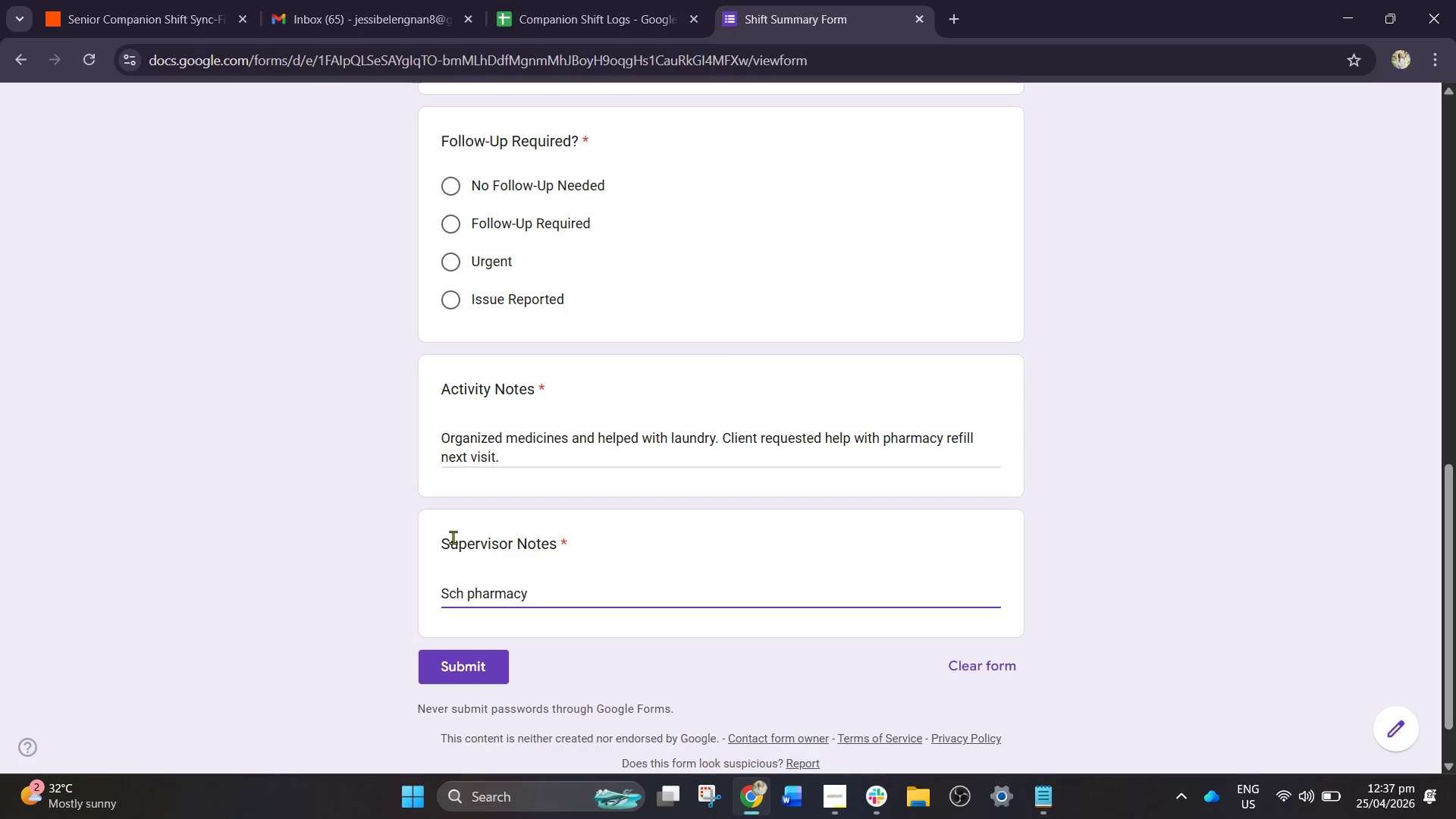 
key(Backspace)
 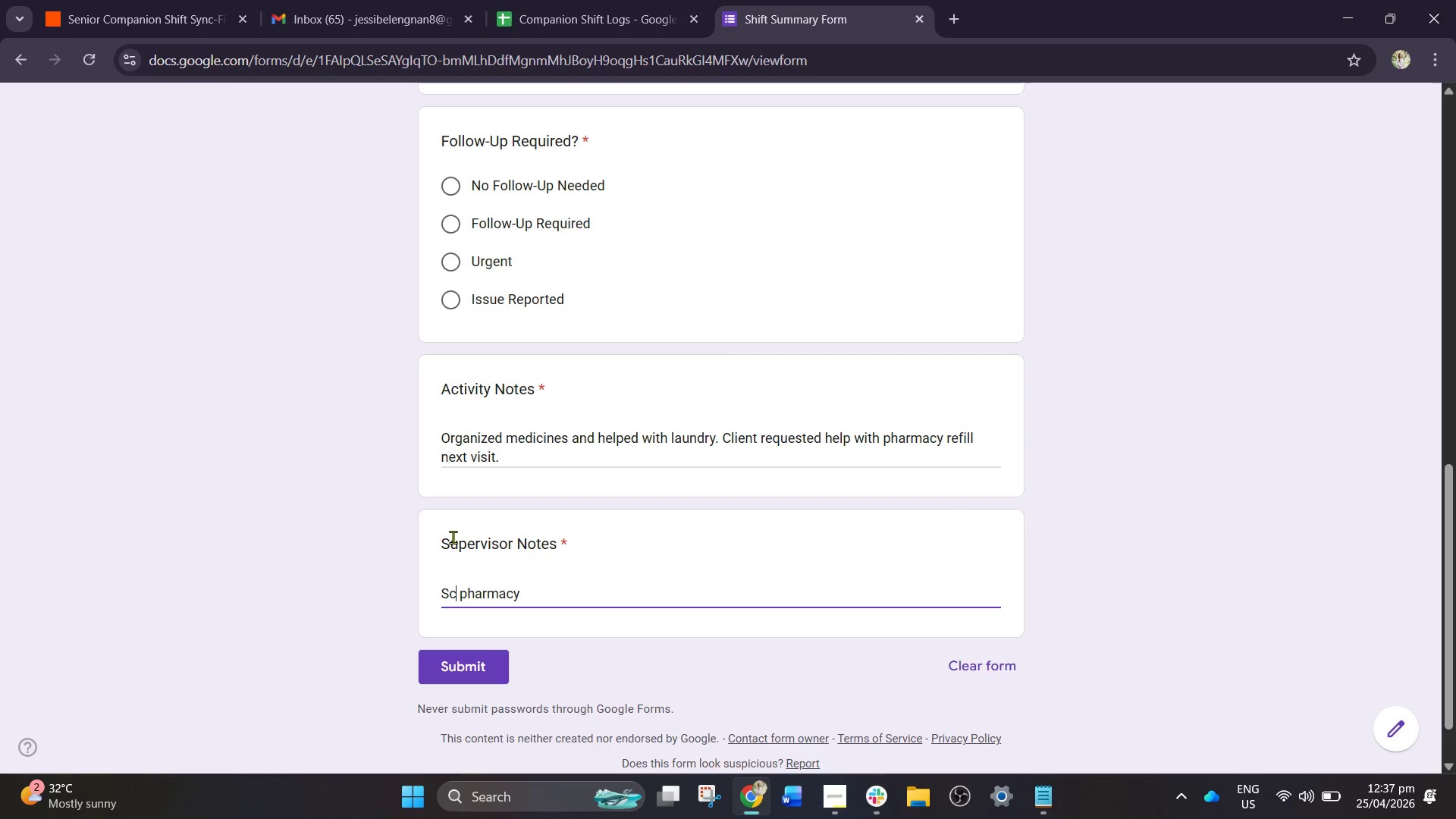 
wait(5.7)
 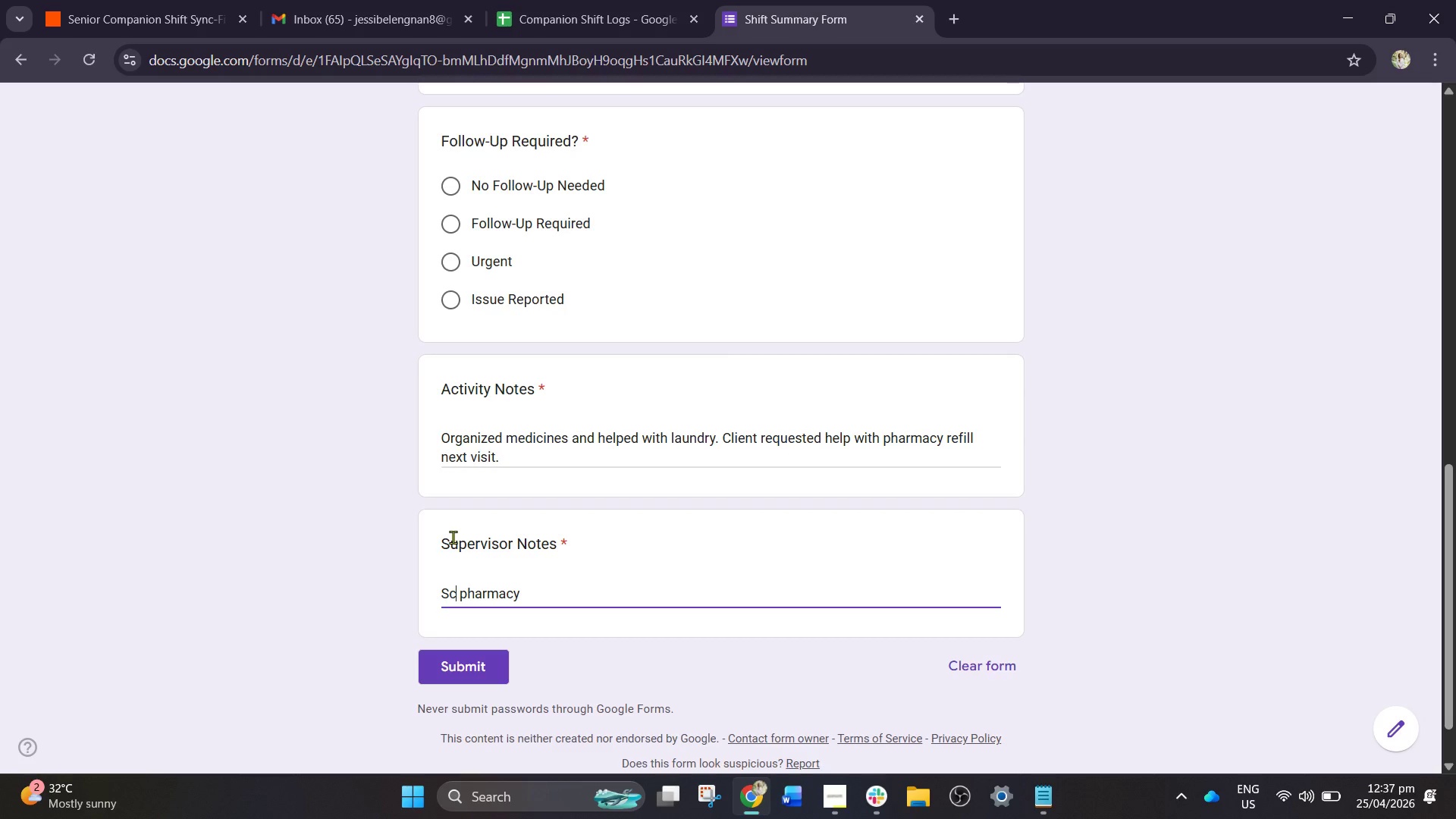 
type(hr)
key(Backspace)
type(edule)
 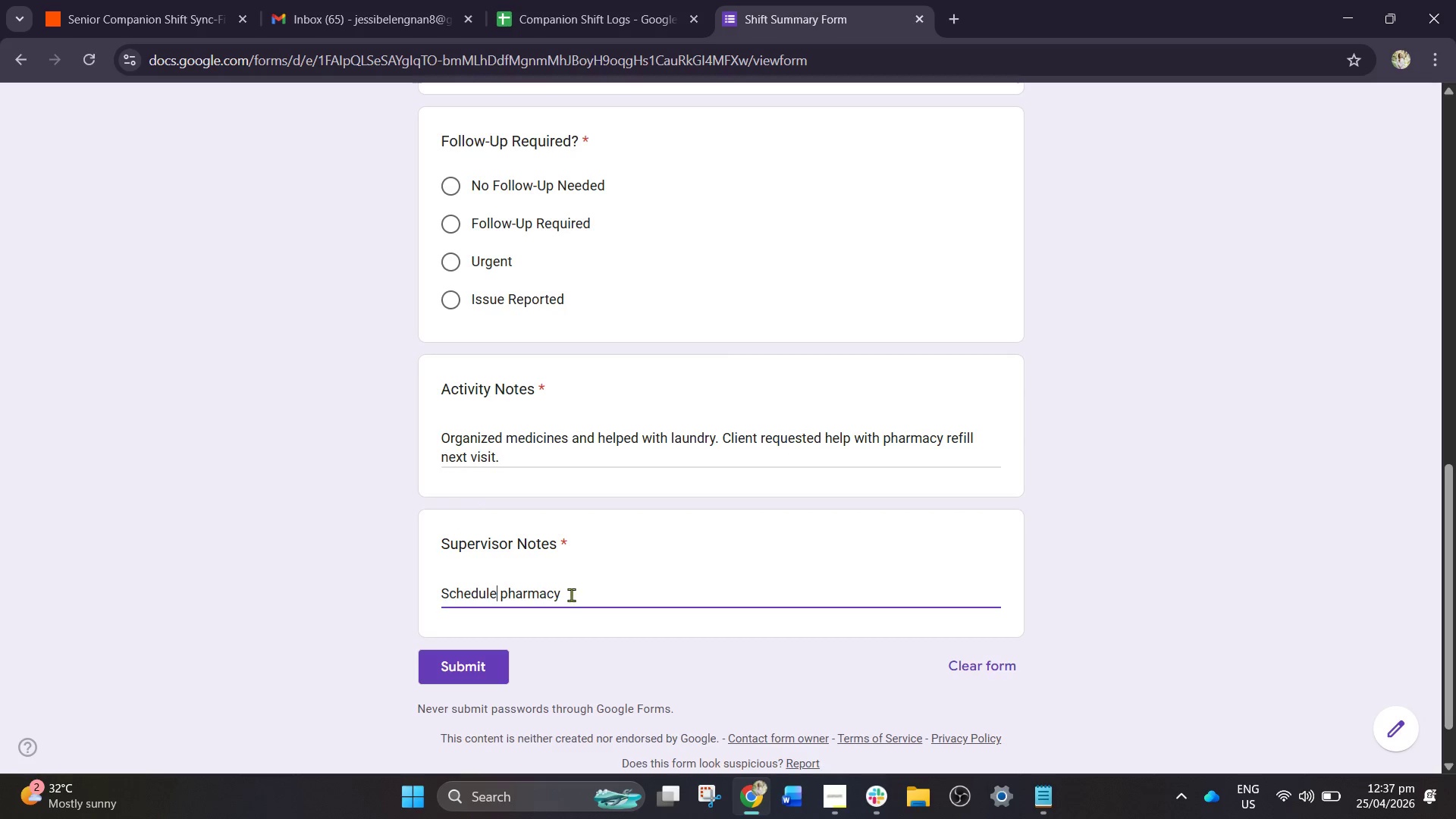 
left_click([565, 583])
 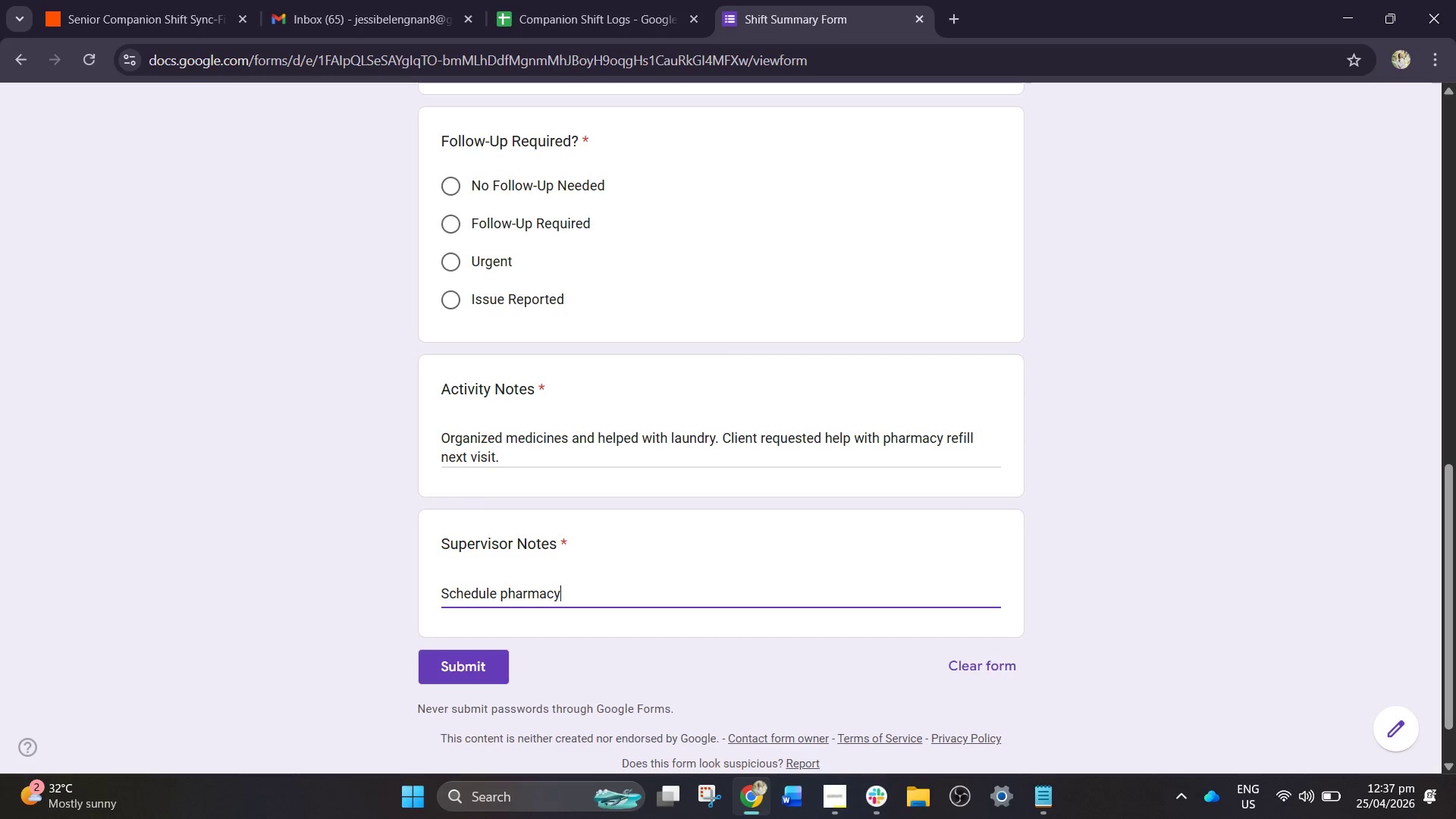 
type(n)
key(Backspace)
type( assistdtt)
key(Backspace)
key(Backspace)
key(Backspace)
type(ane)
key(Backspace)
type(t)
 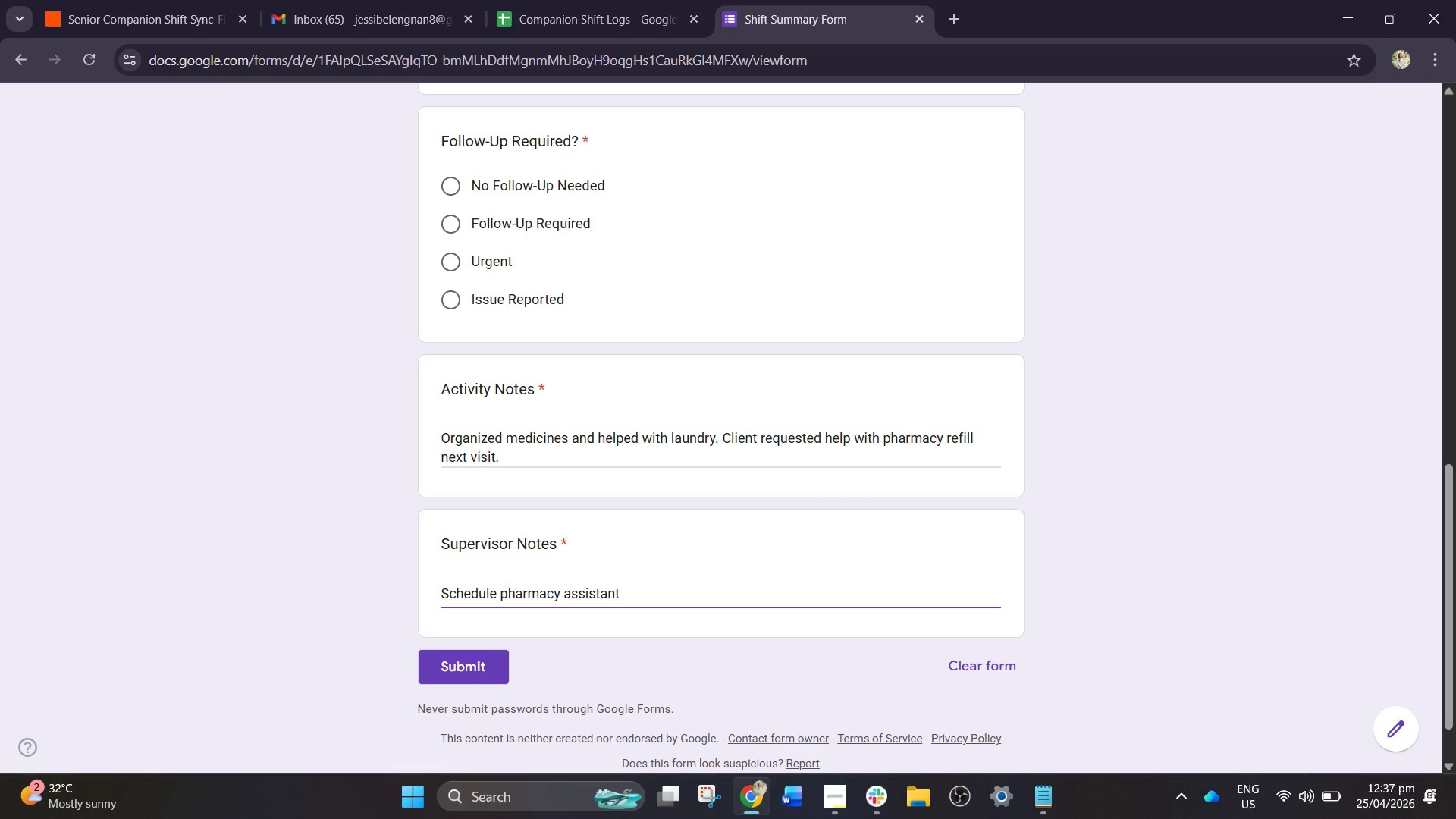 
type(.)
key(Backspace)
key(Backspace)
type(ce.)
 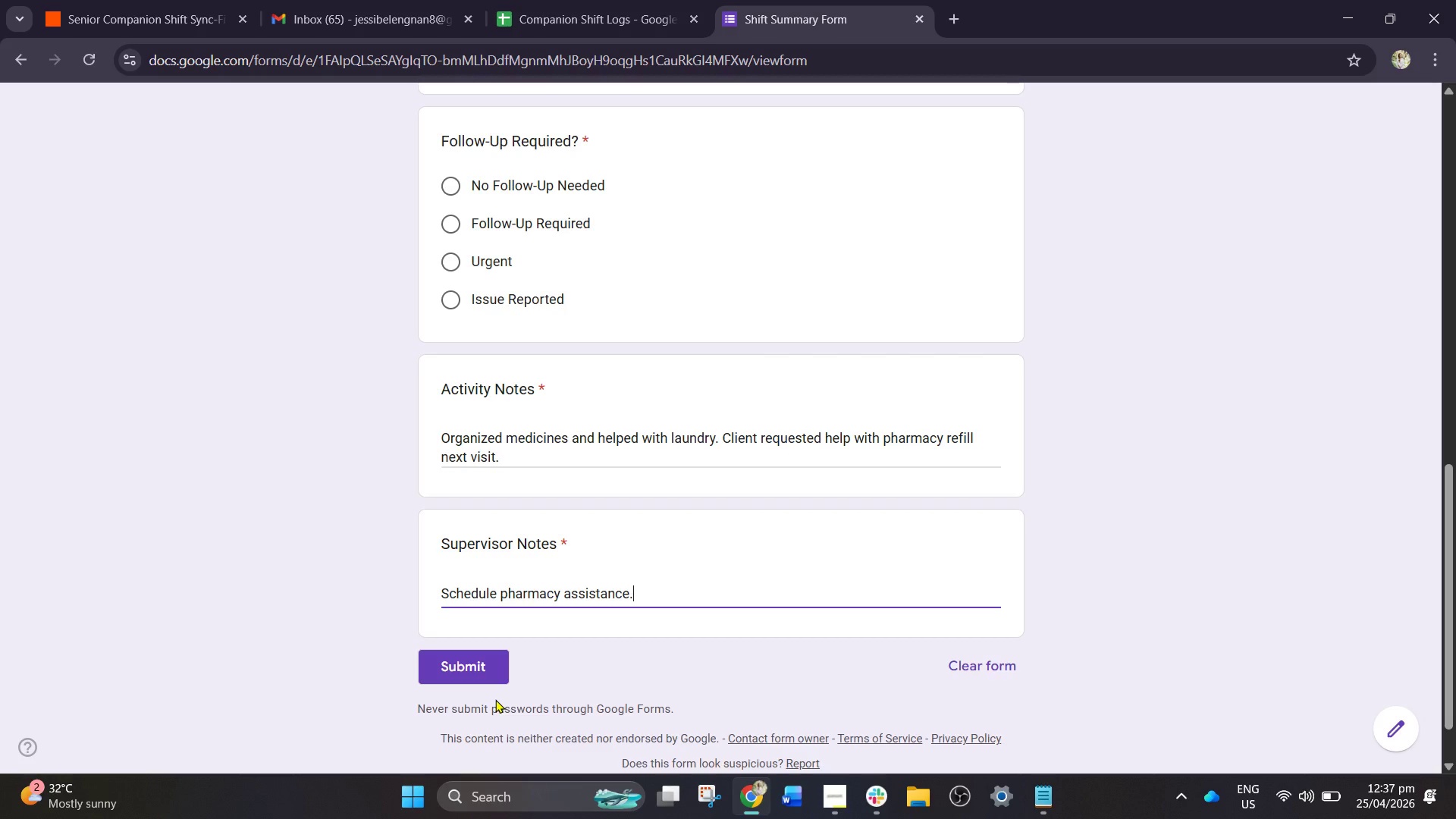 
wait(6.17)
 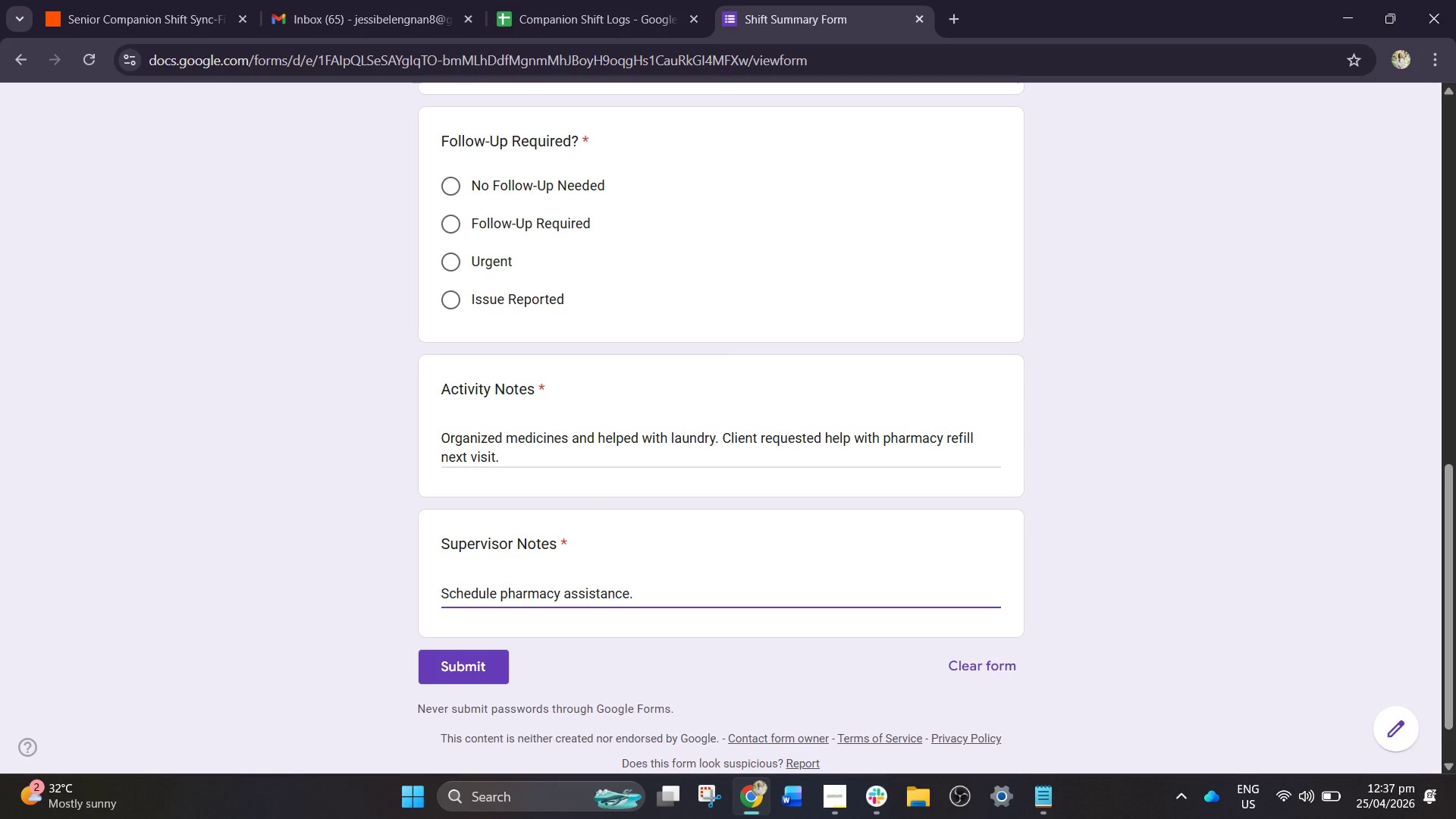 
scroll: coordinate [484, 649], scroll_direction: down, amount: 3.0
 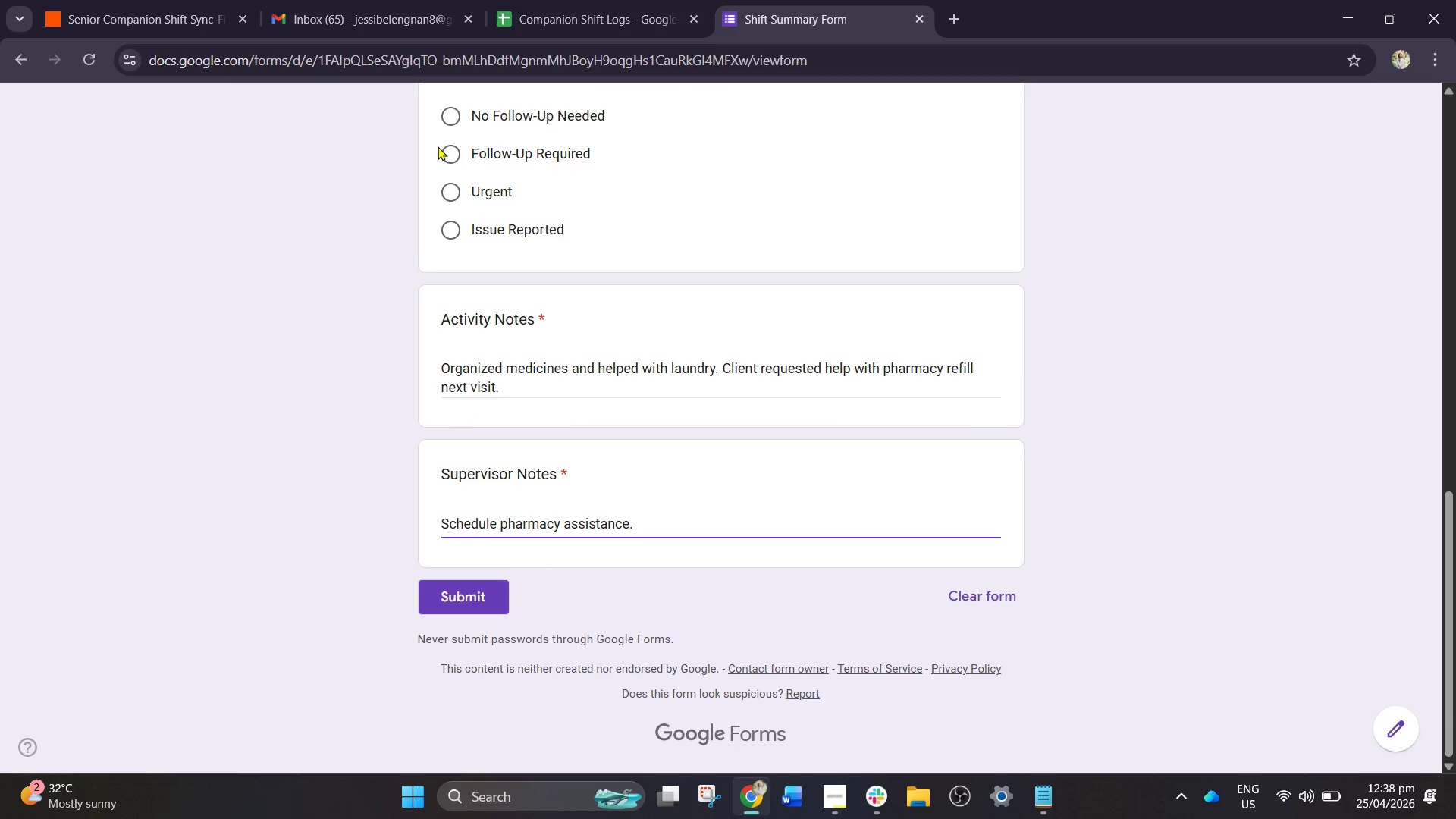 
left_click([454, 160])
 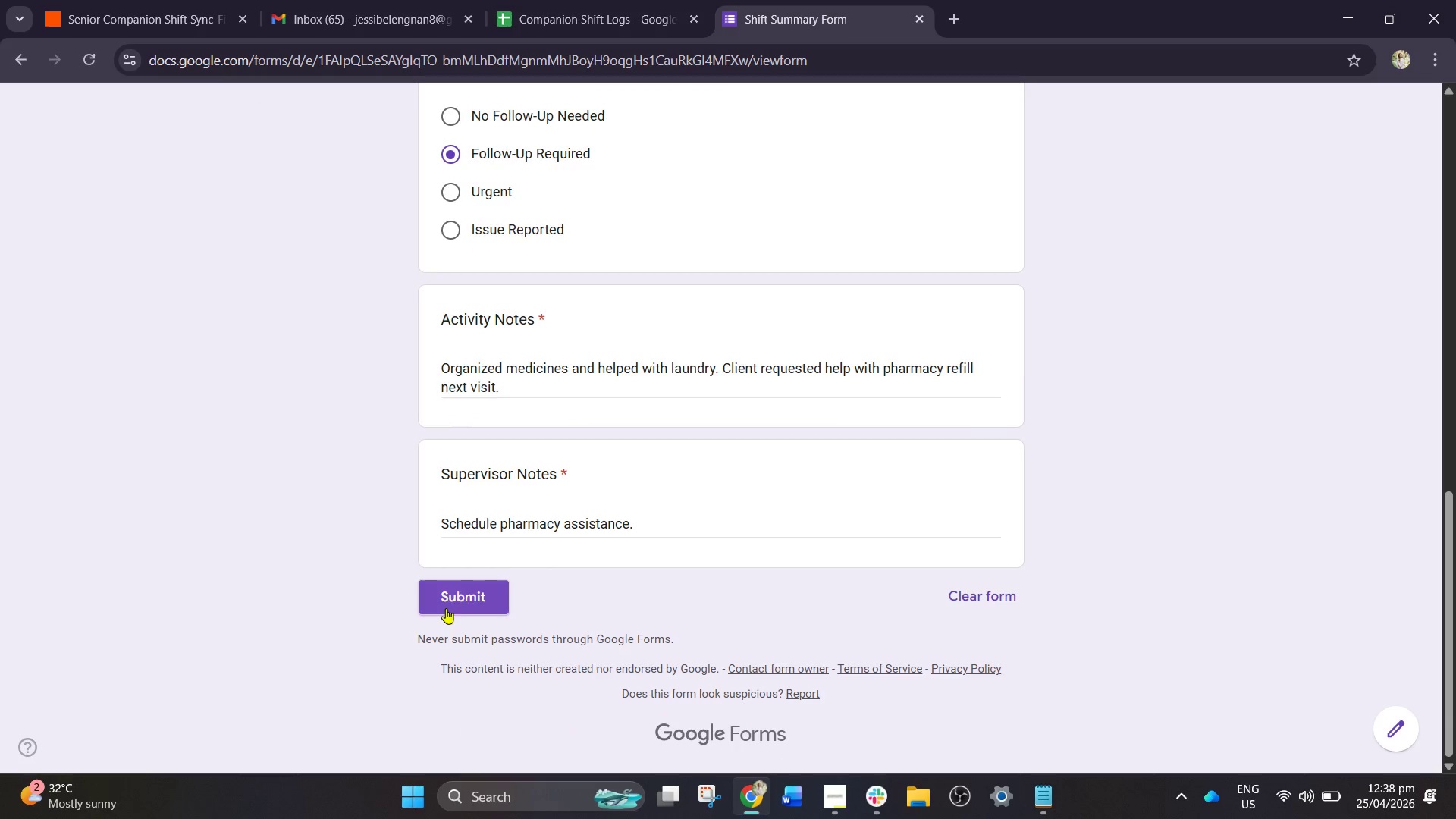 
scroll: coordinate [504, 457], scroll_direction: up, amount: 6.0
 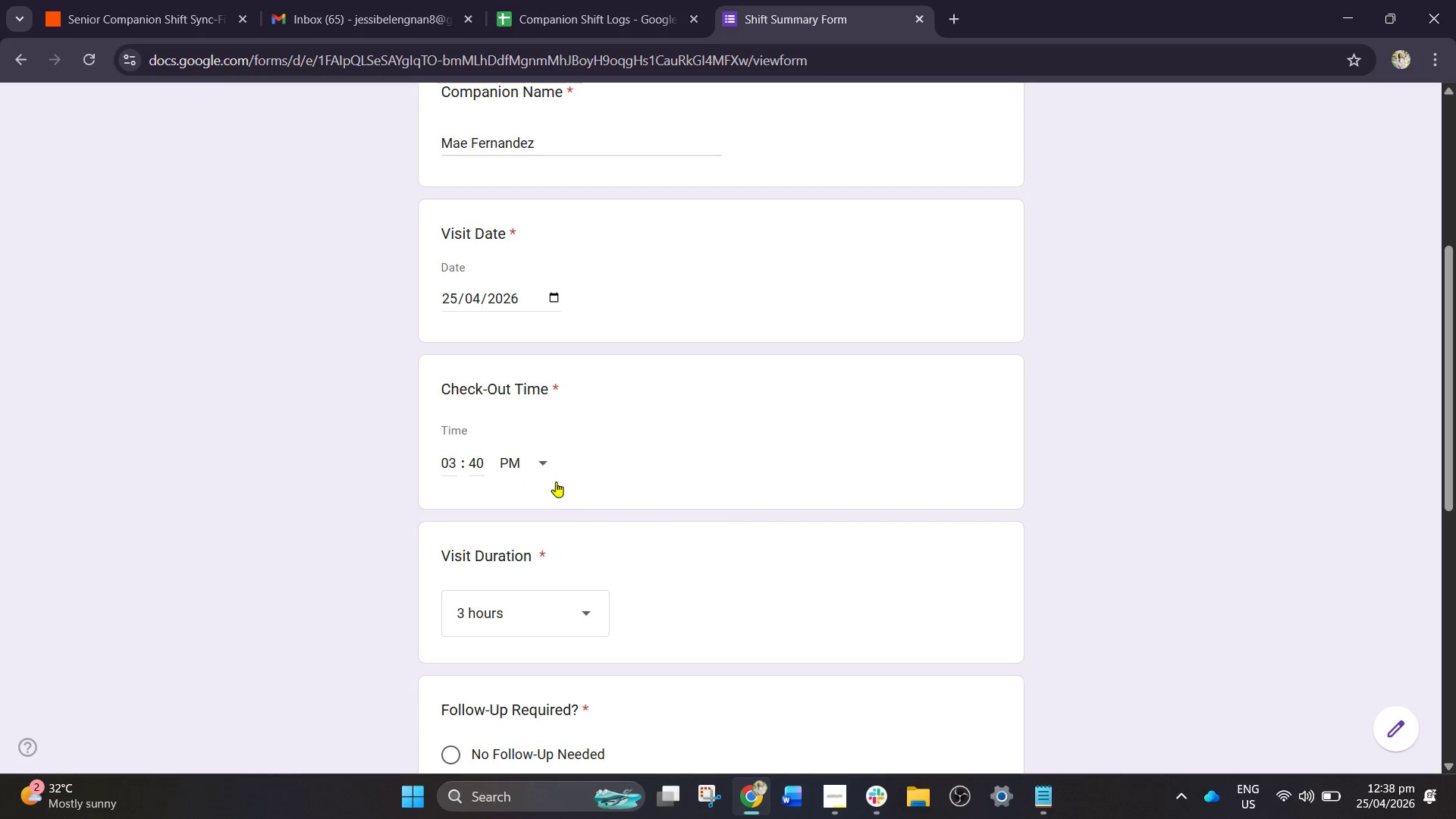 
scroll: coordinate [521, 529], scroll_direction: down, amount: 8.0
 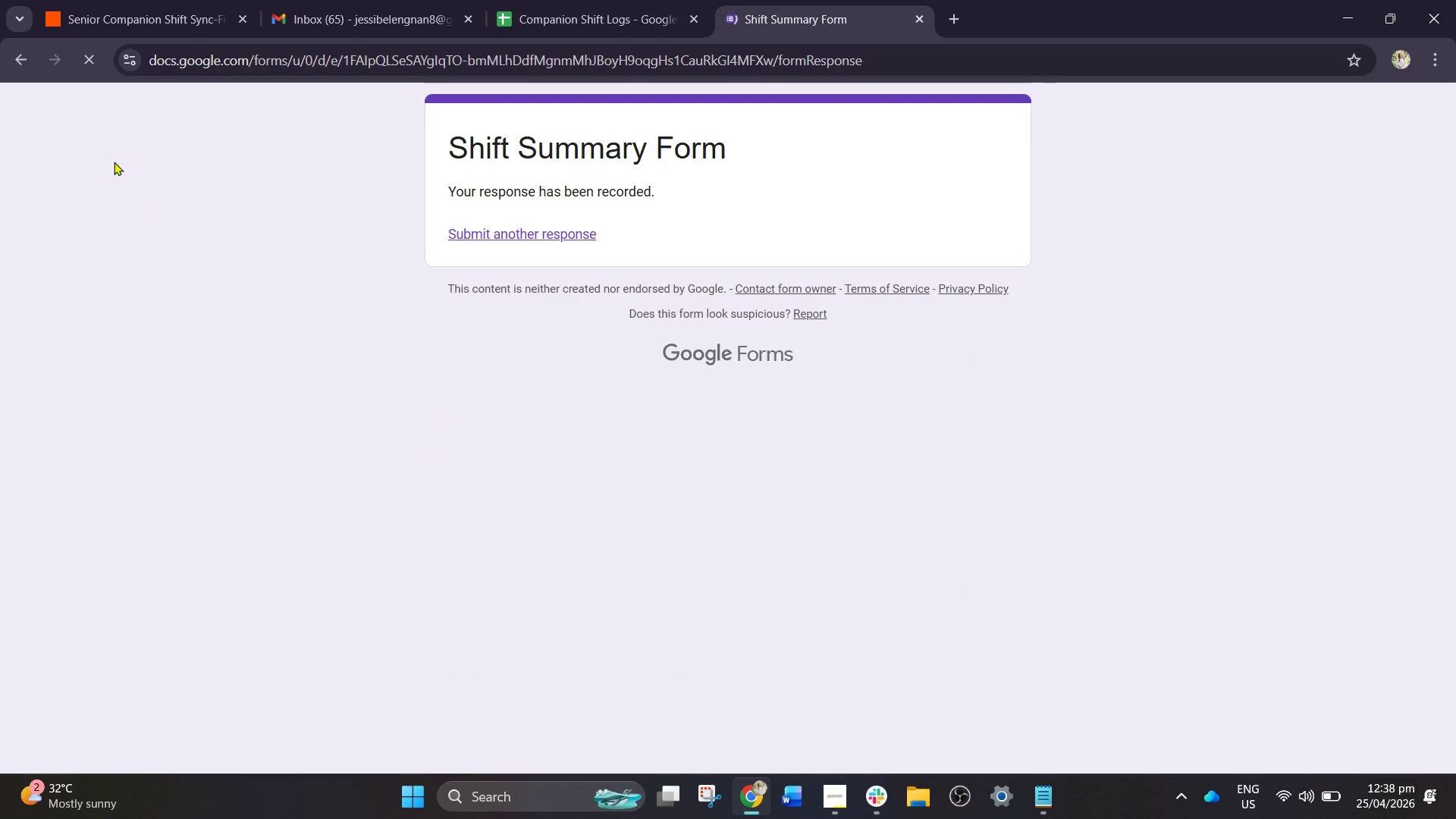 
left_click([137, 27])
 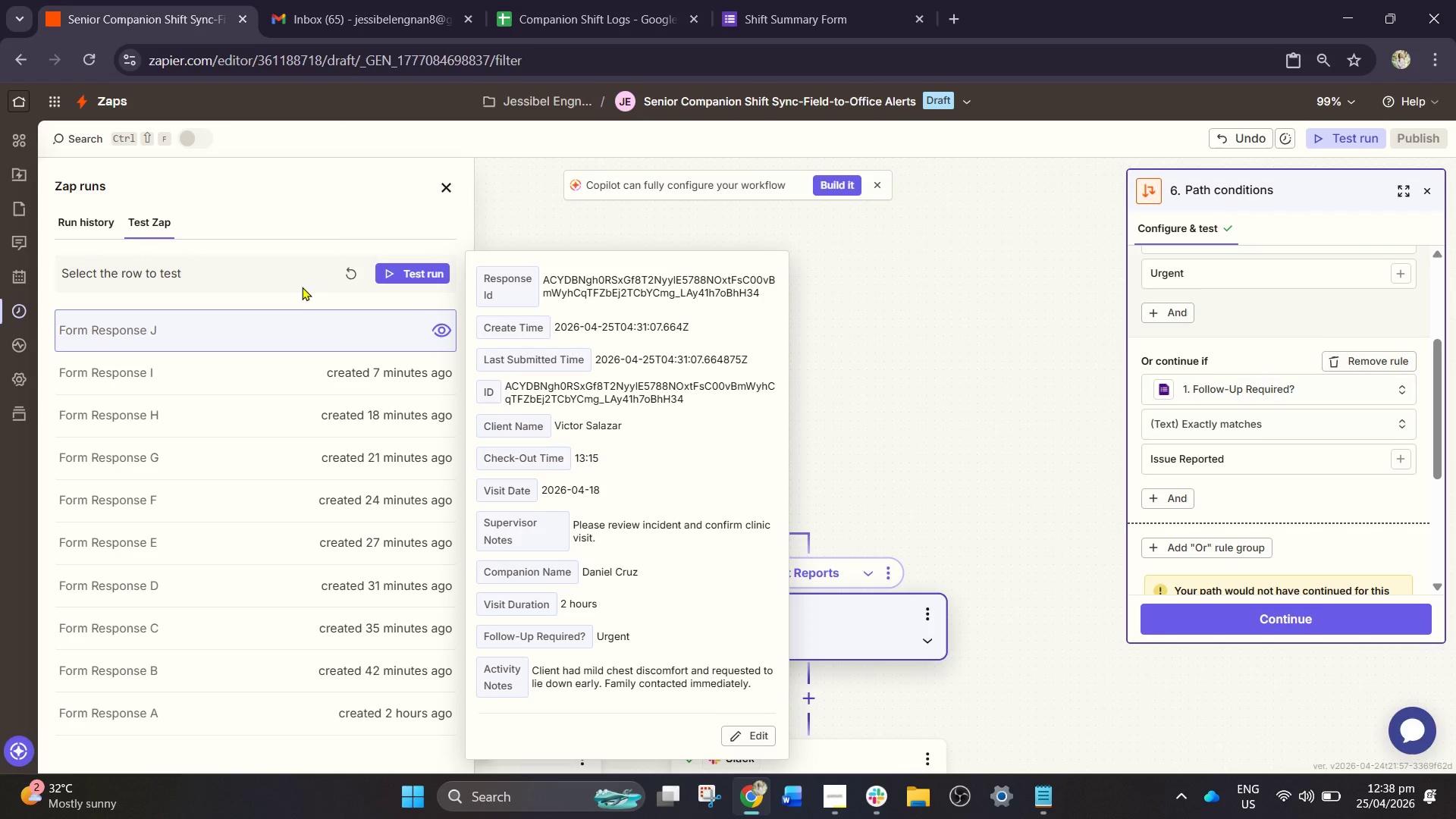 
mouse_move([353, 271])
 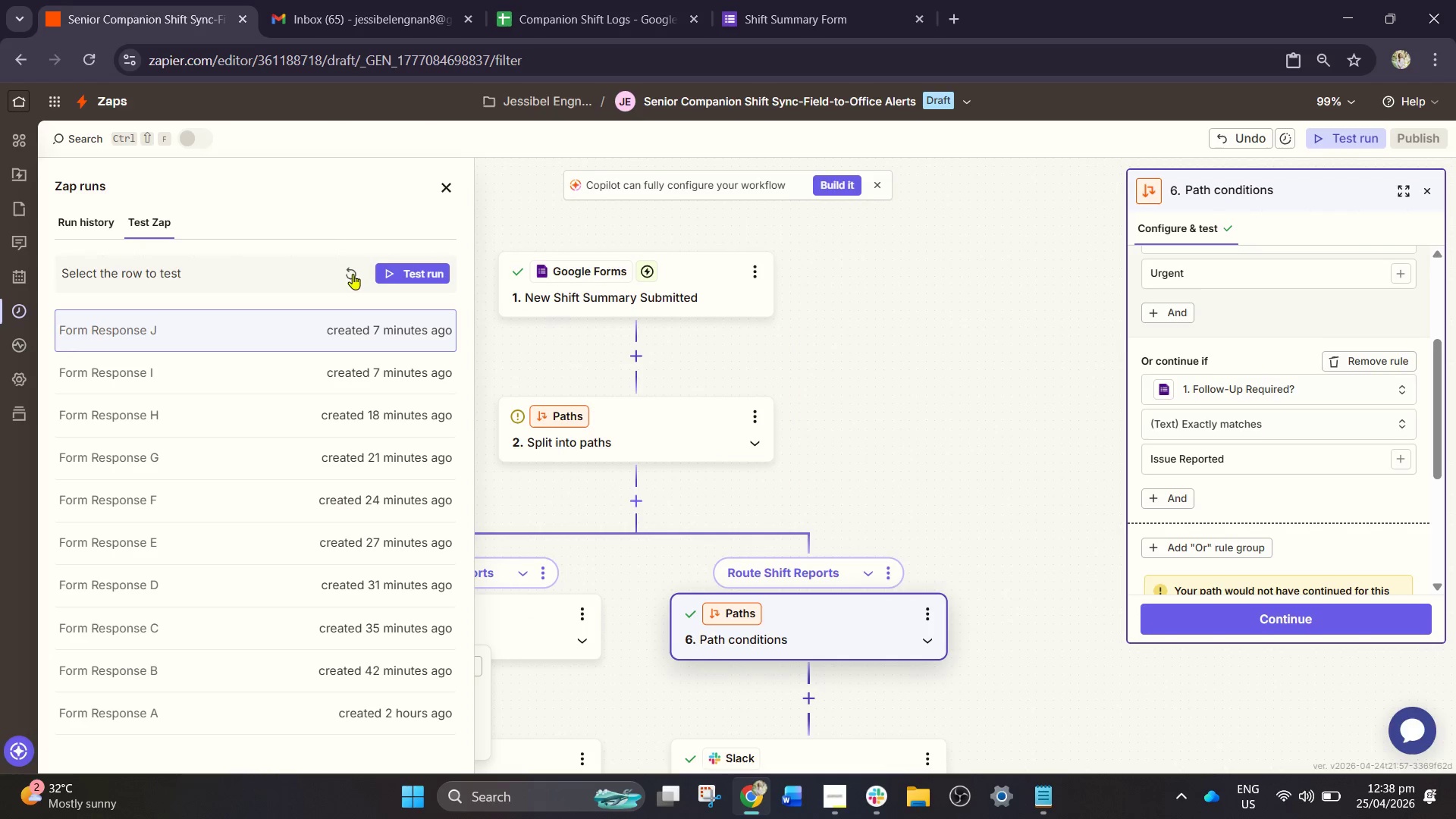 
left_click([353, 274])
 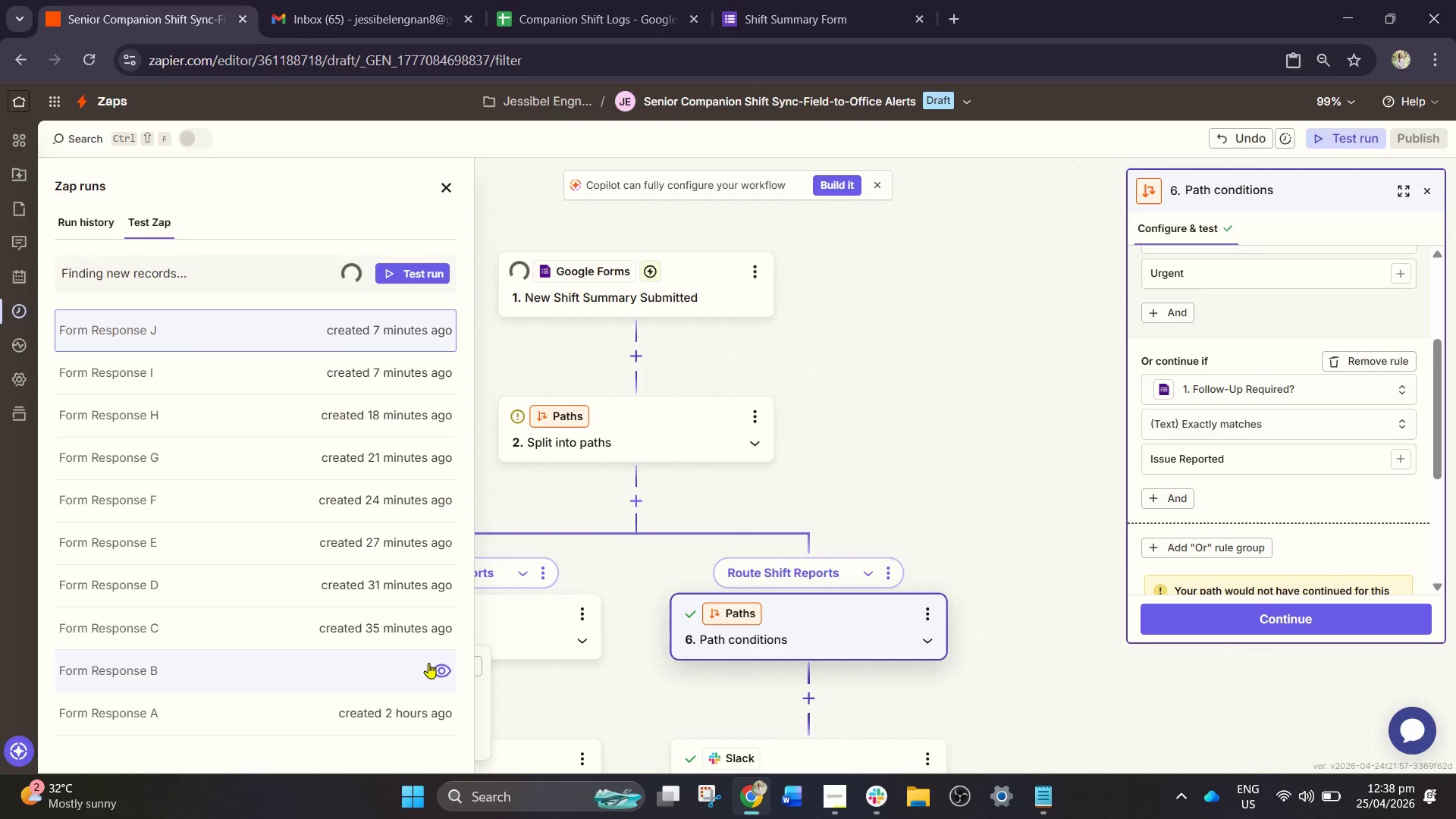 
left_click_drag(start_coordinate=[864, 298], to_coordinate=[958, 273])
 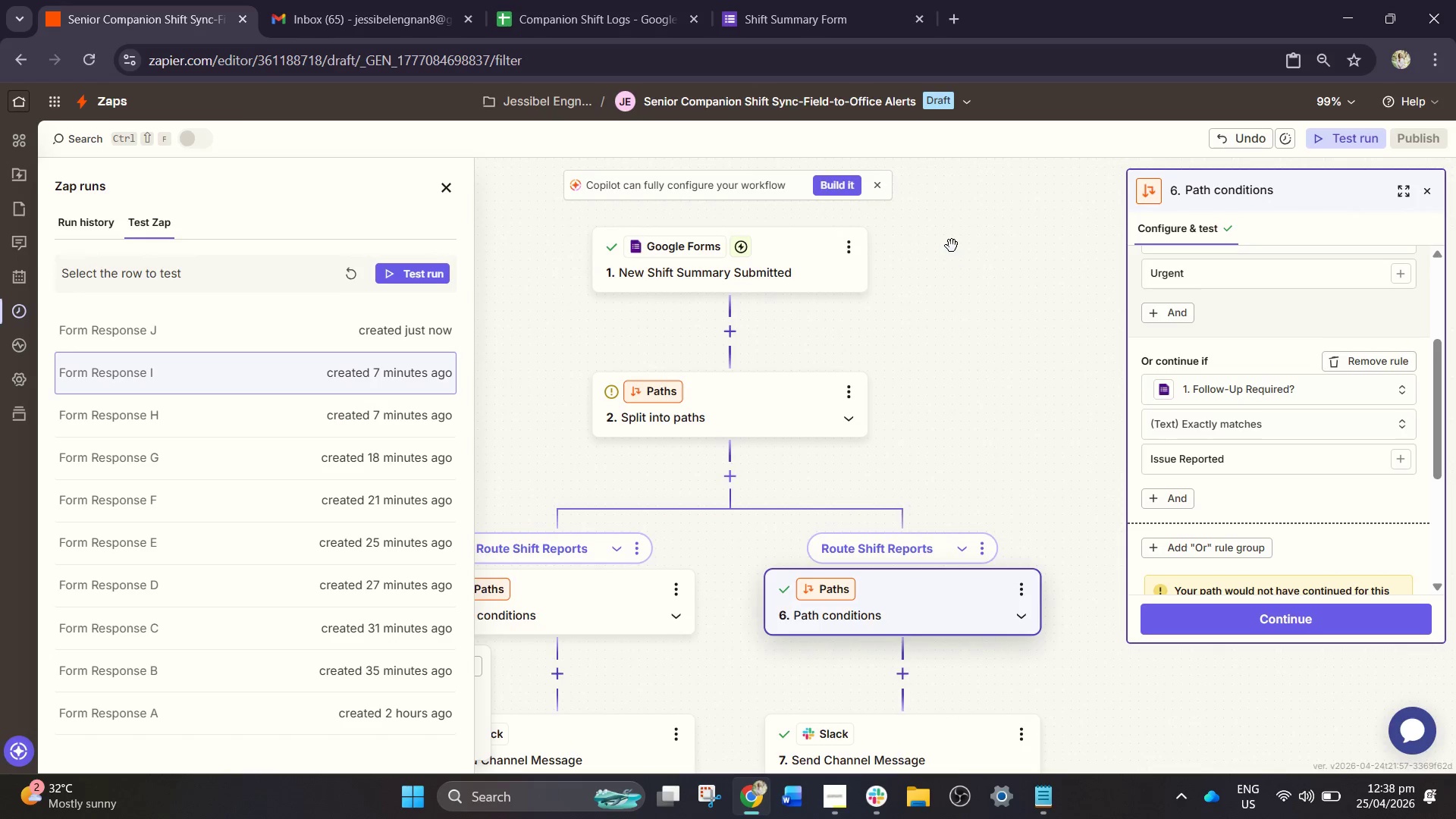 
left_click_drag(start_coordinate=[949, 246], to_coordinate=[953, 221])
 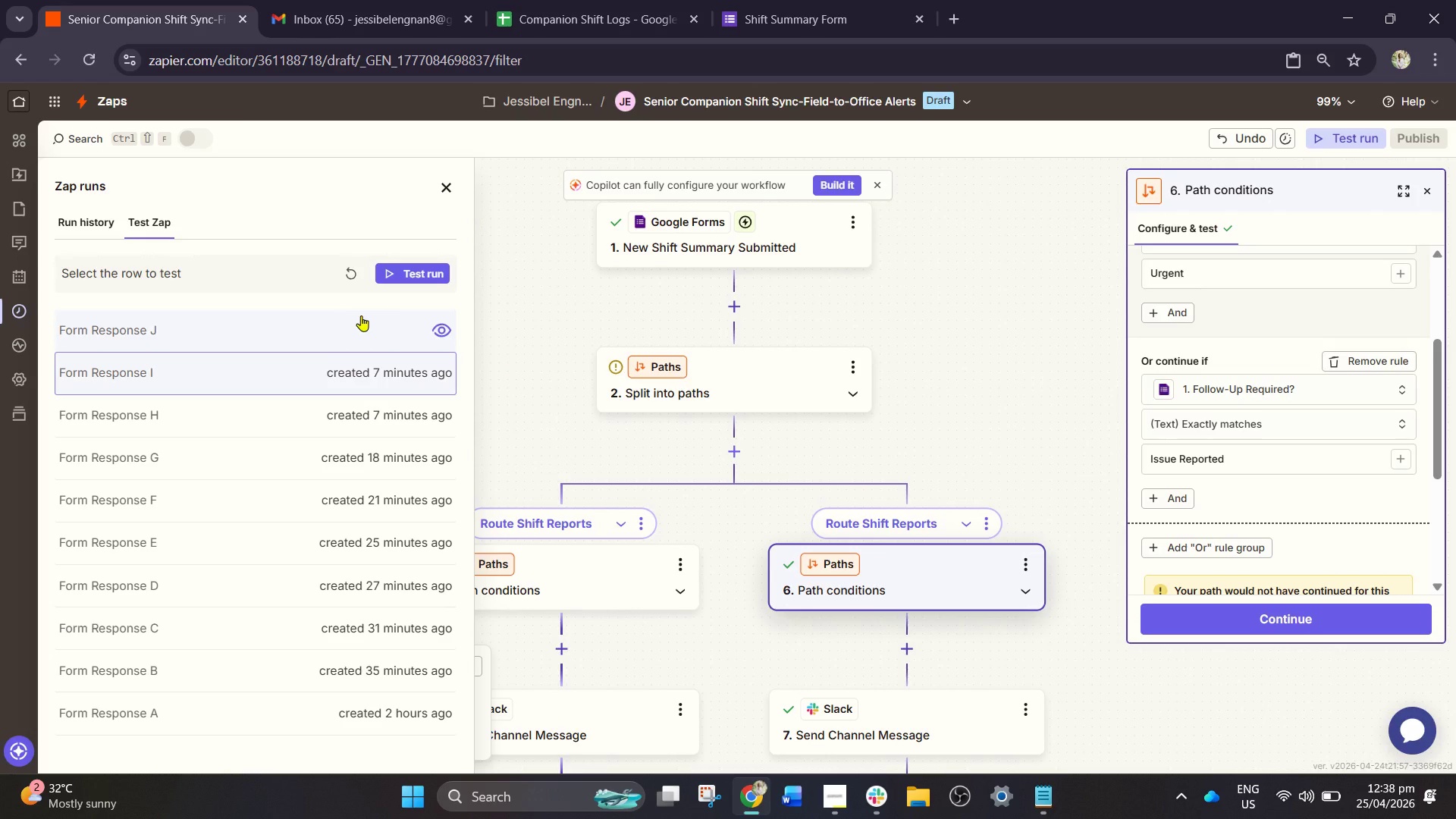 
left_click([409, 300])
 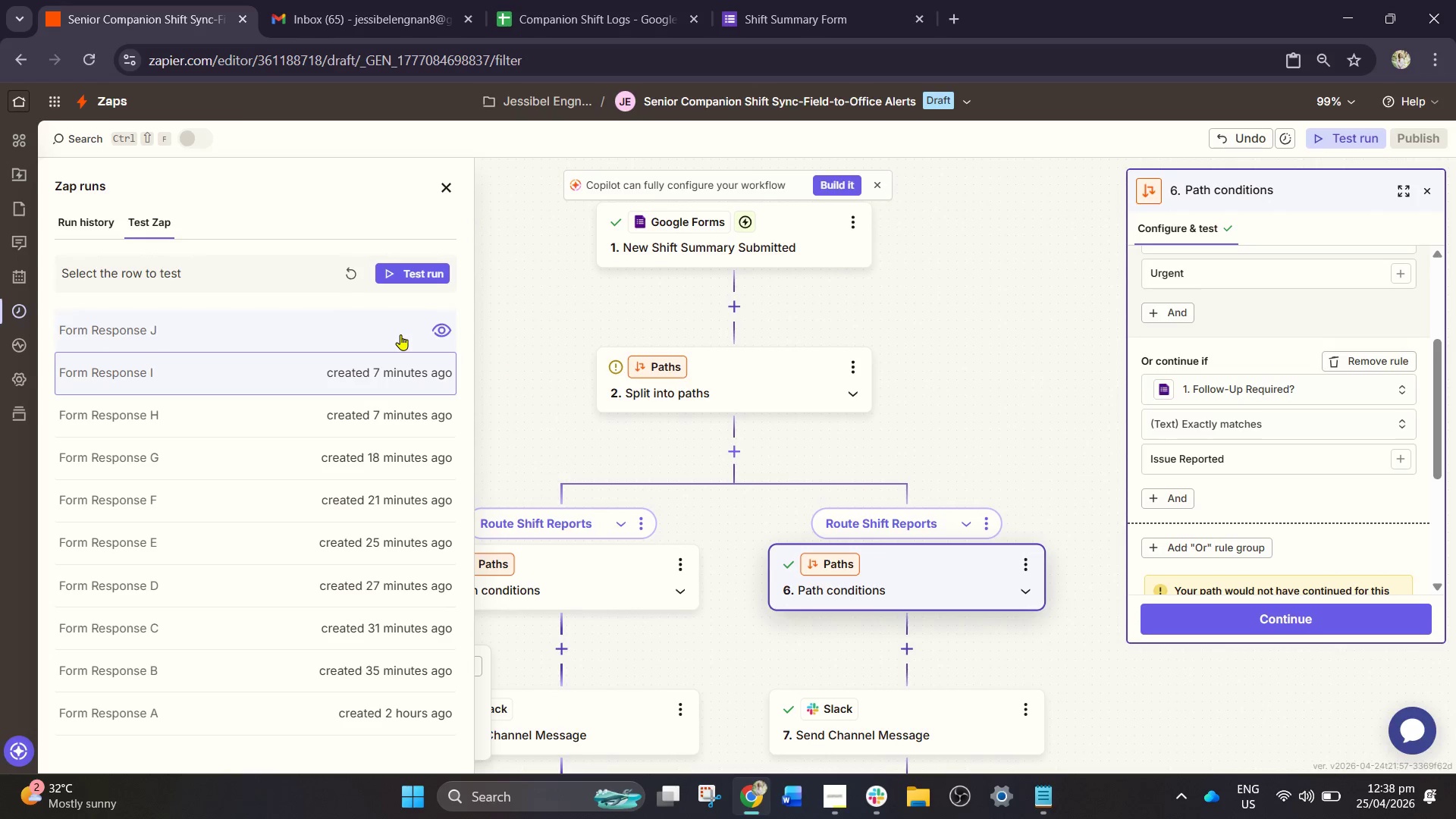 
left_click([400, 334])
 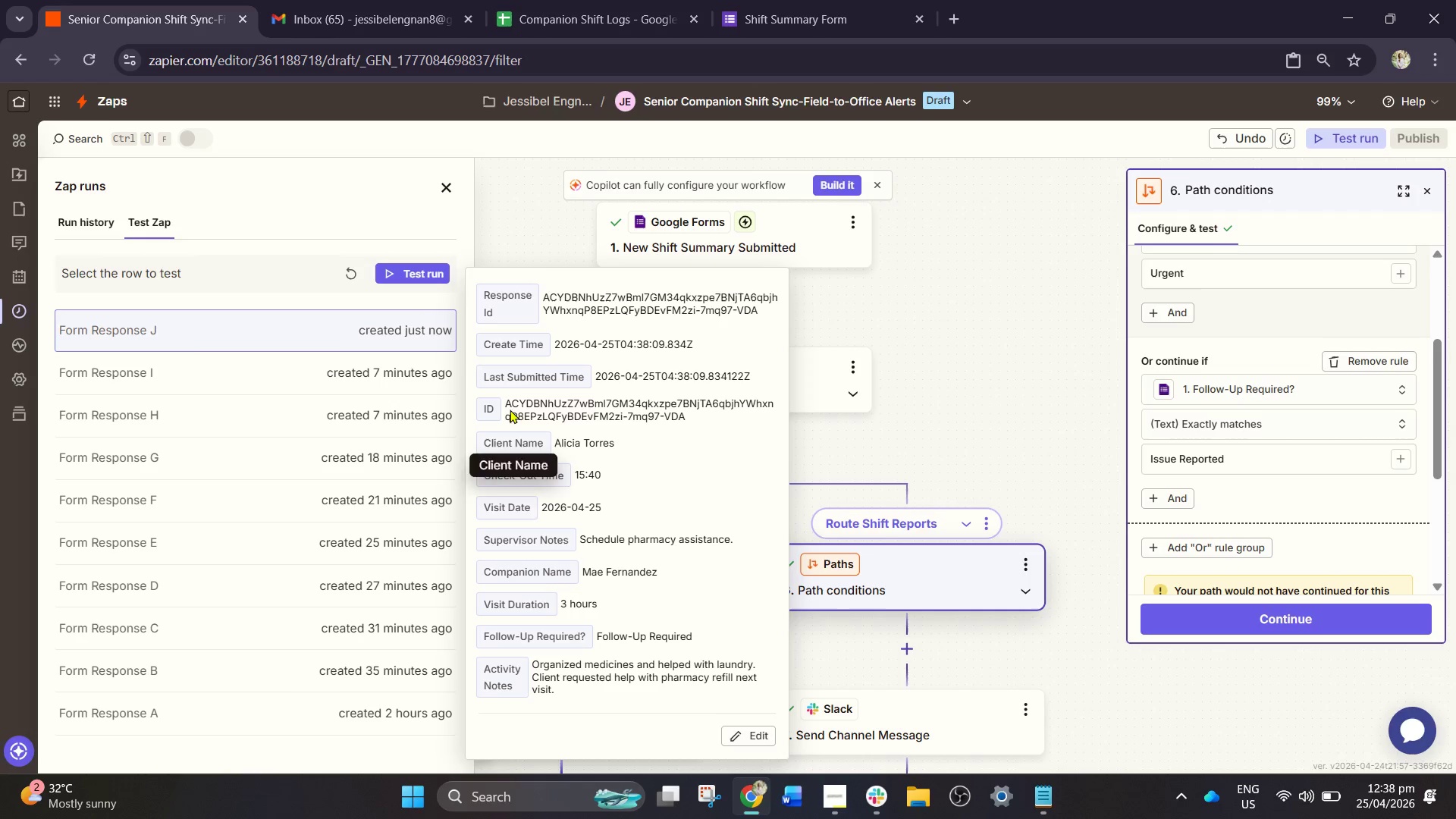 
wait(7.19)
 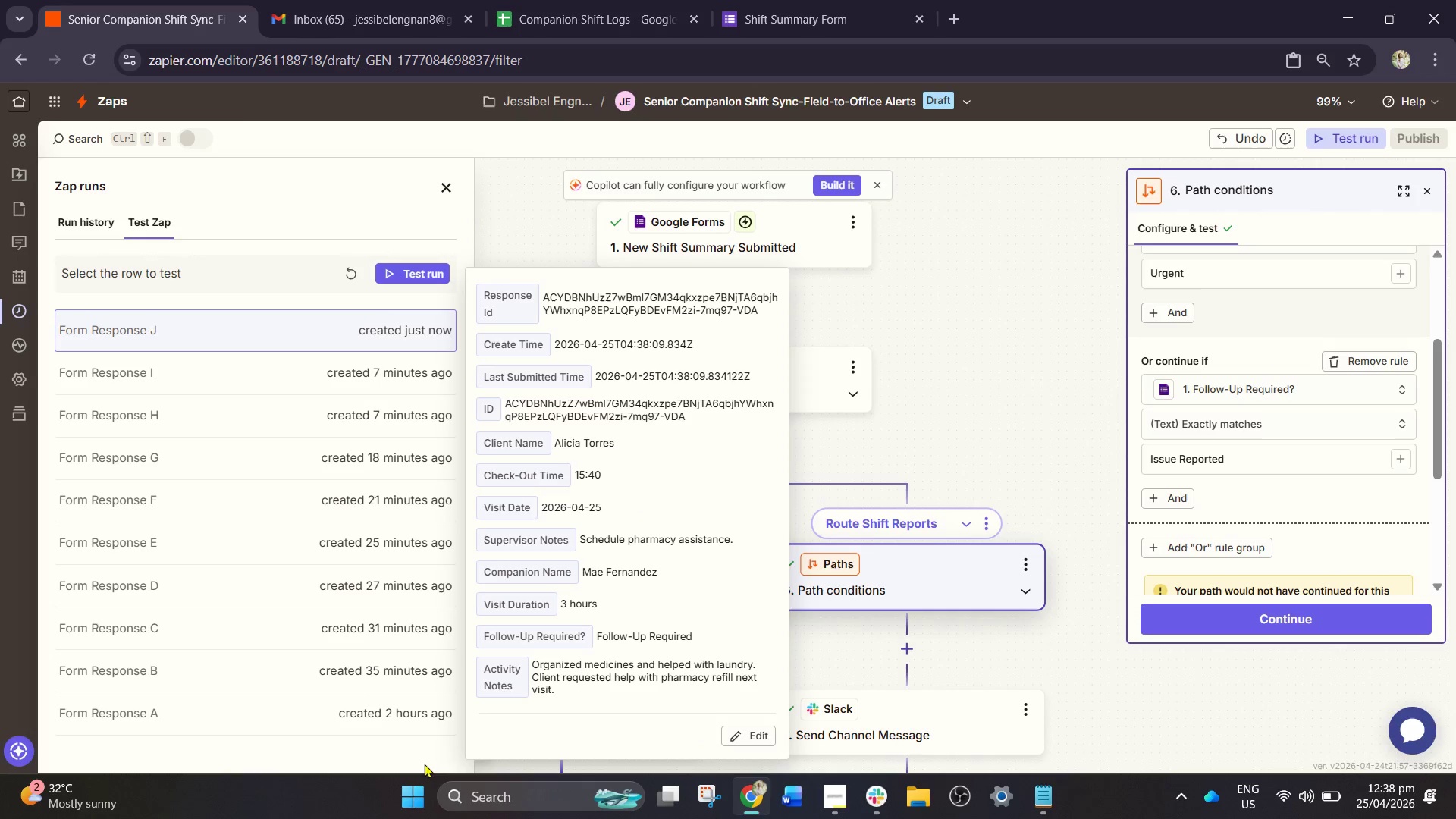 
left_click([748, 0])
 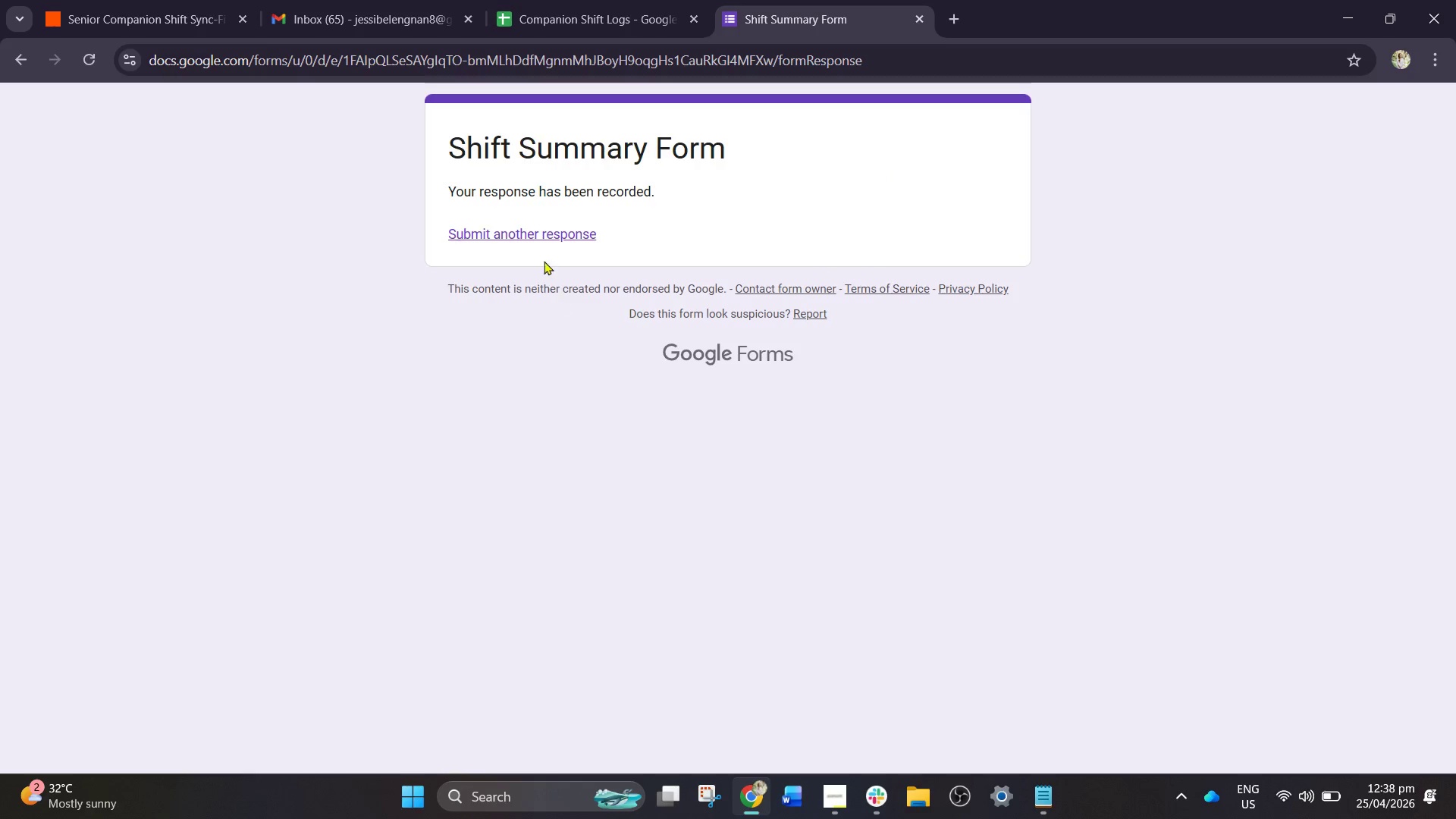 
left_click([541, 233])
 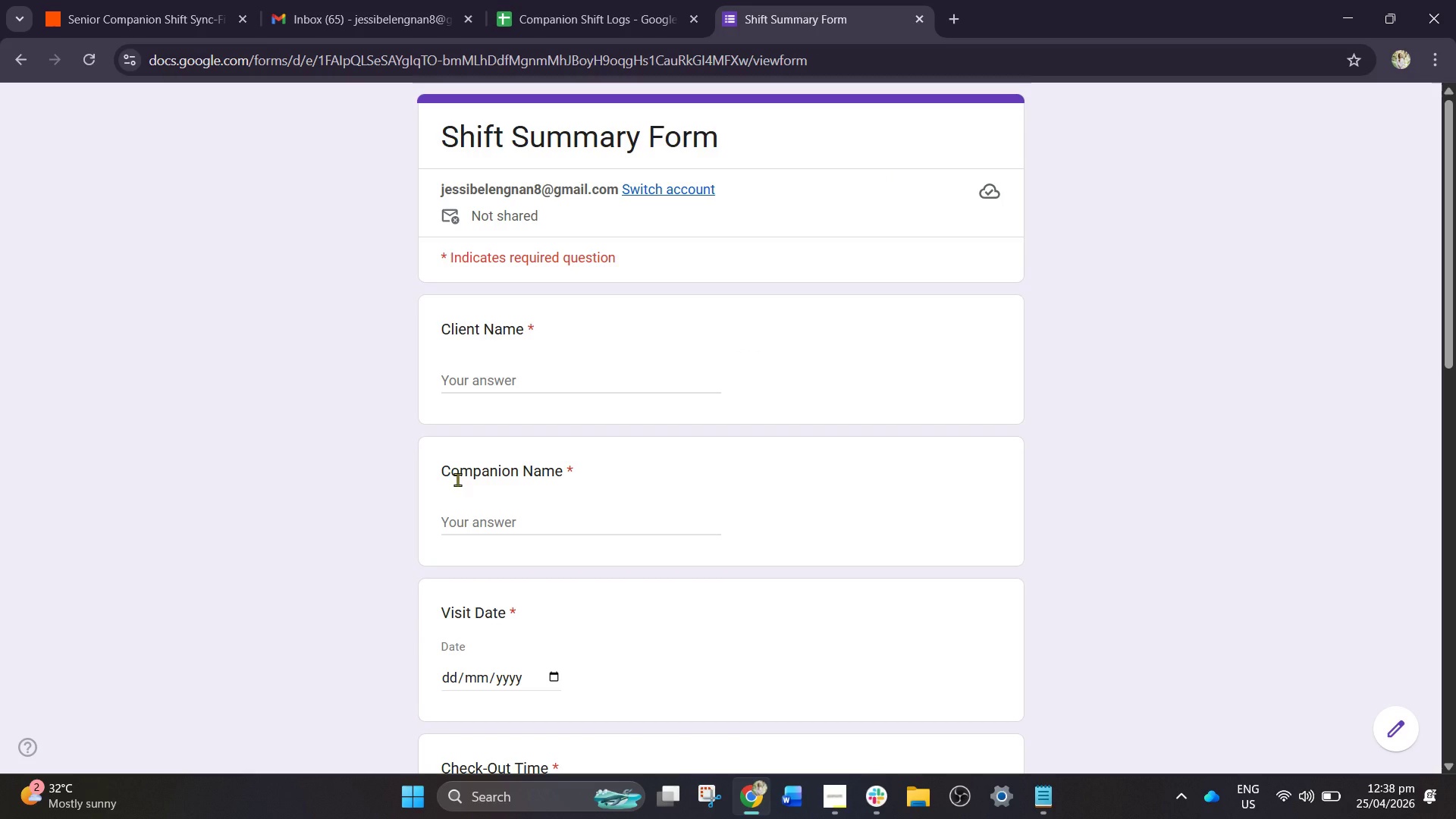 
wait(13.22)
 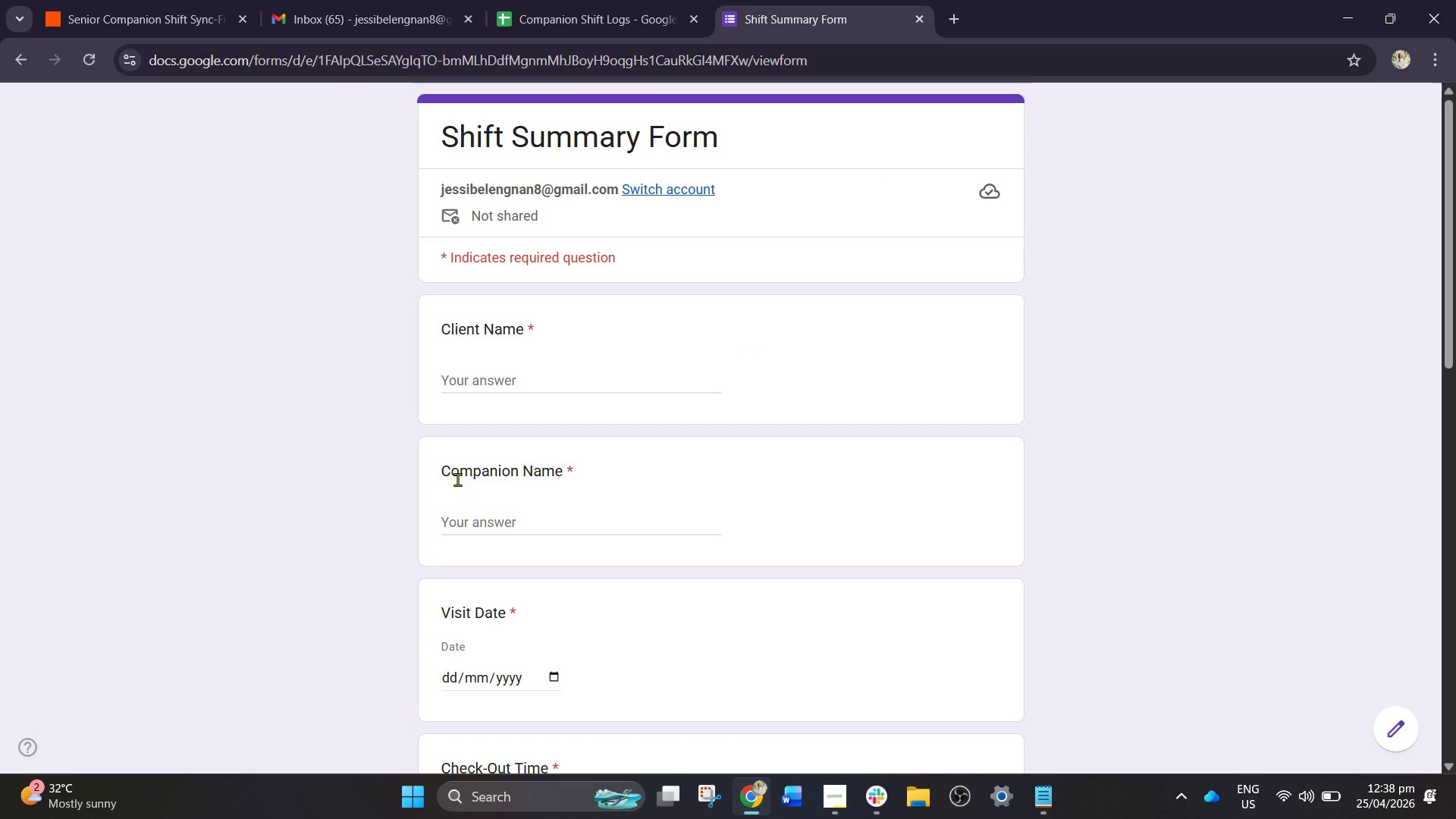 
left_click([704, 377])
 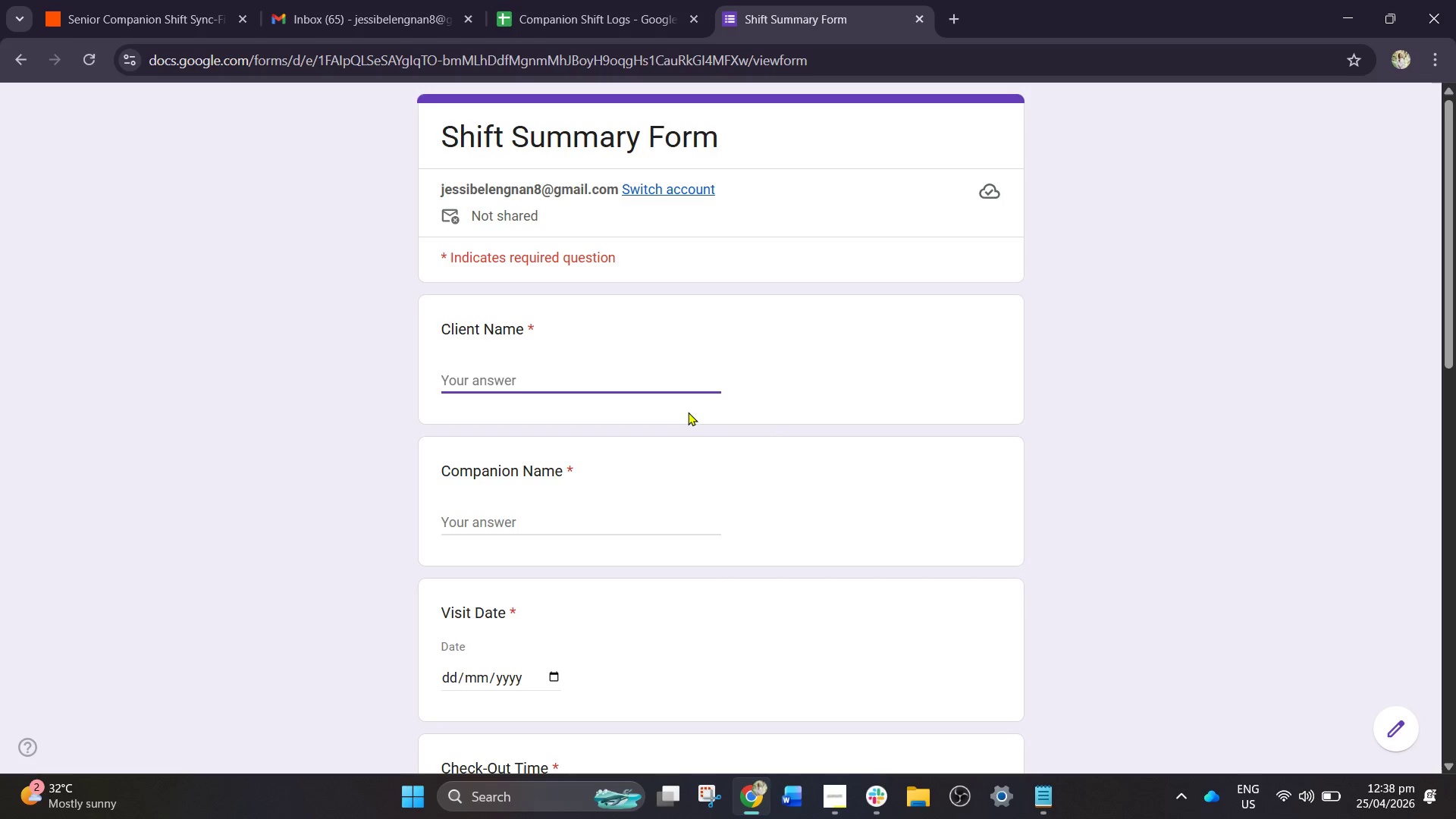 
key(CapsLock)
 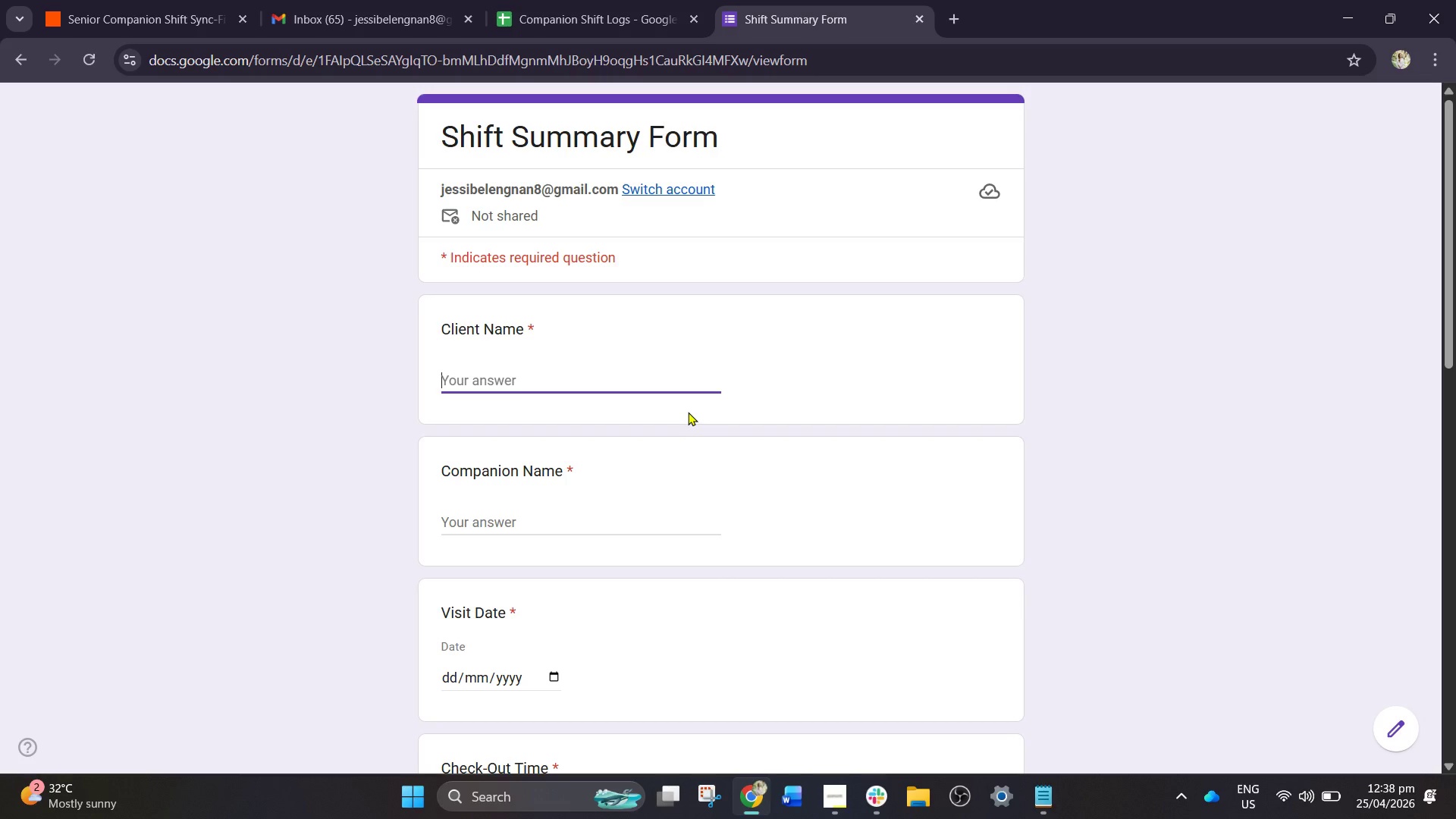 
key(F)
 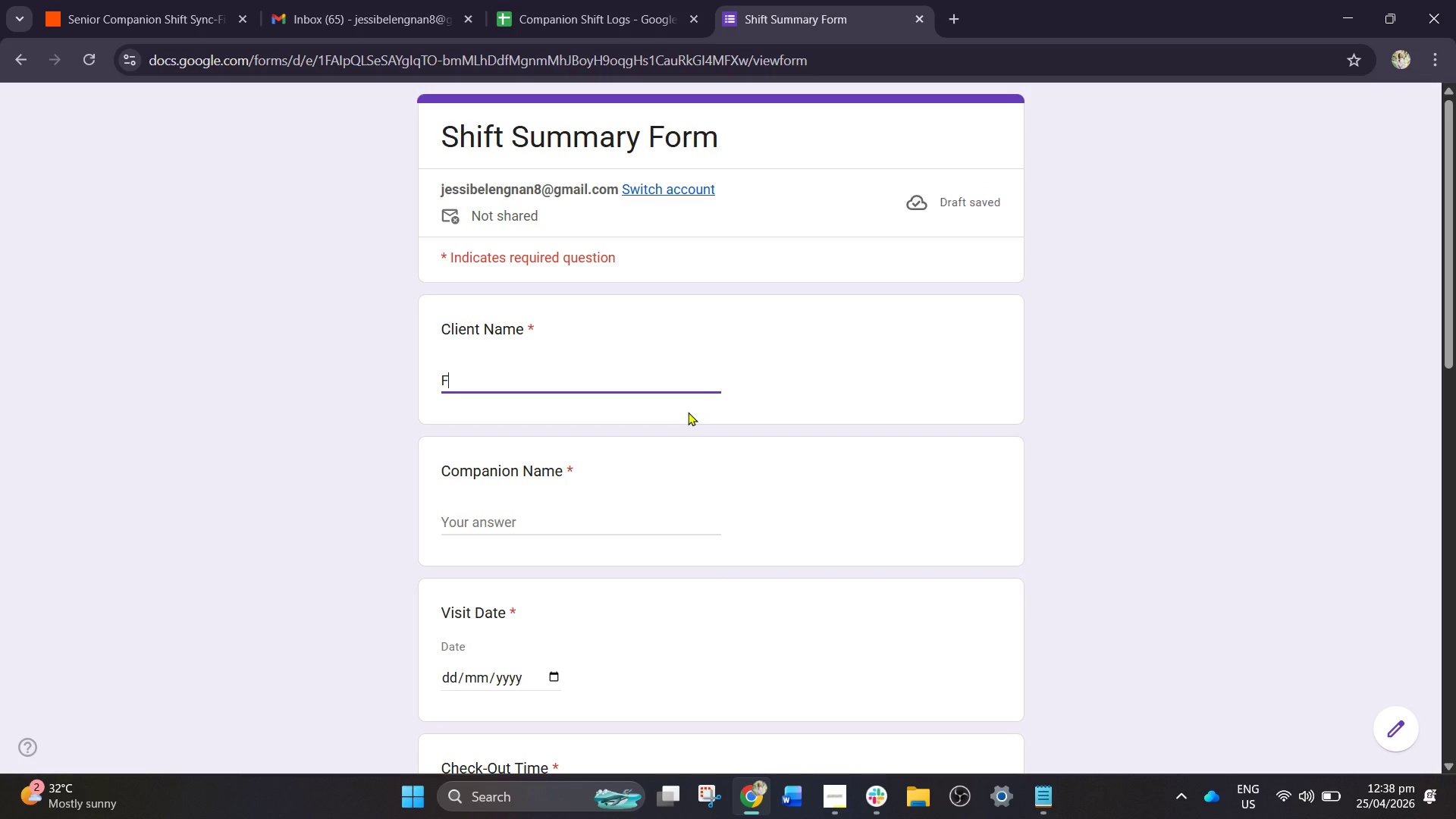 
key(CapsLock)
 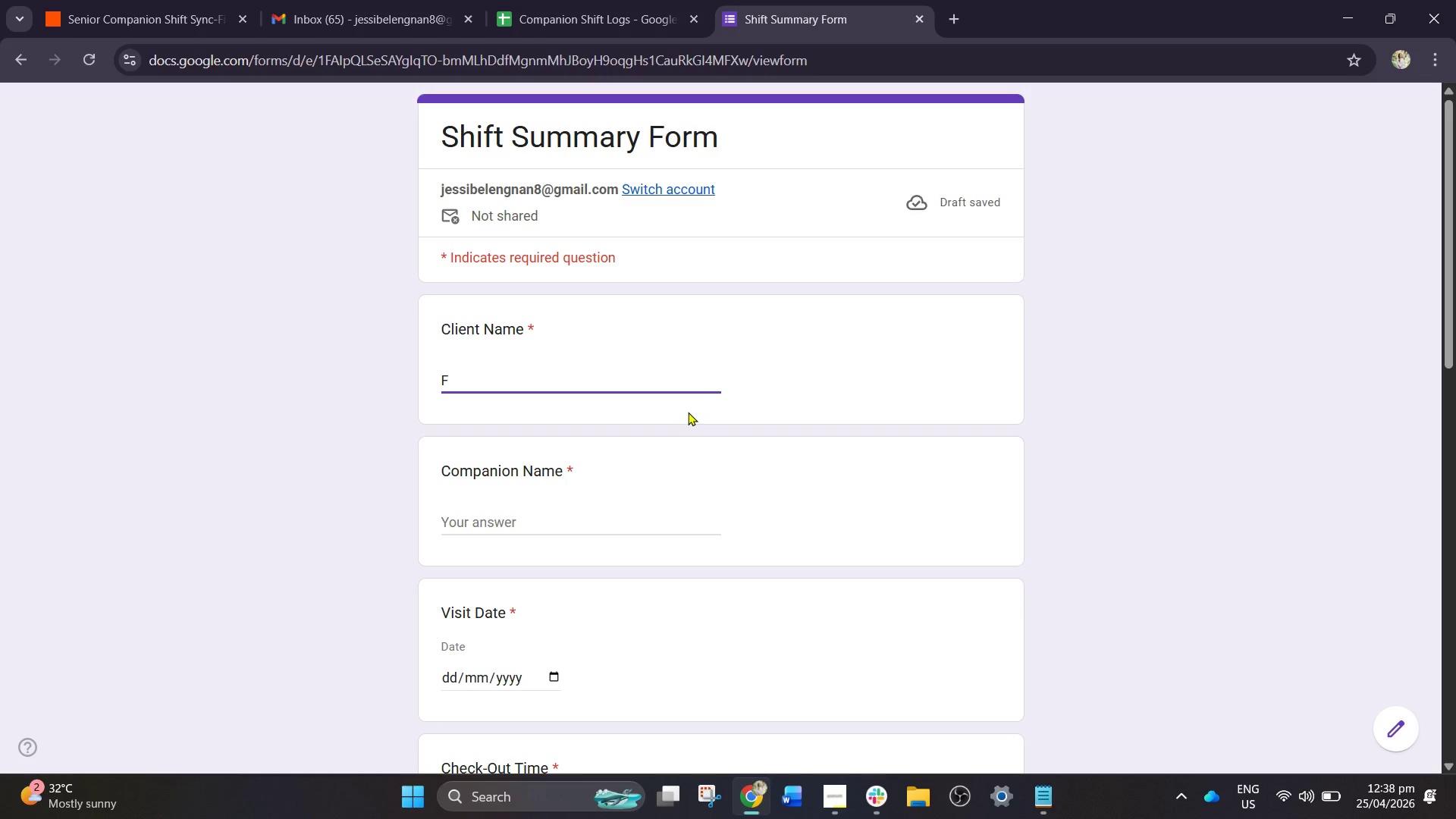 
key(E)
 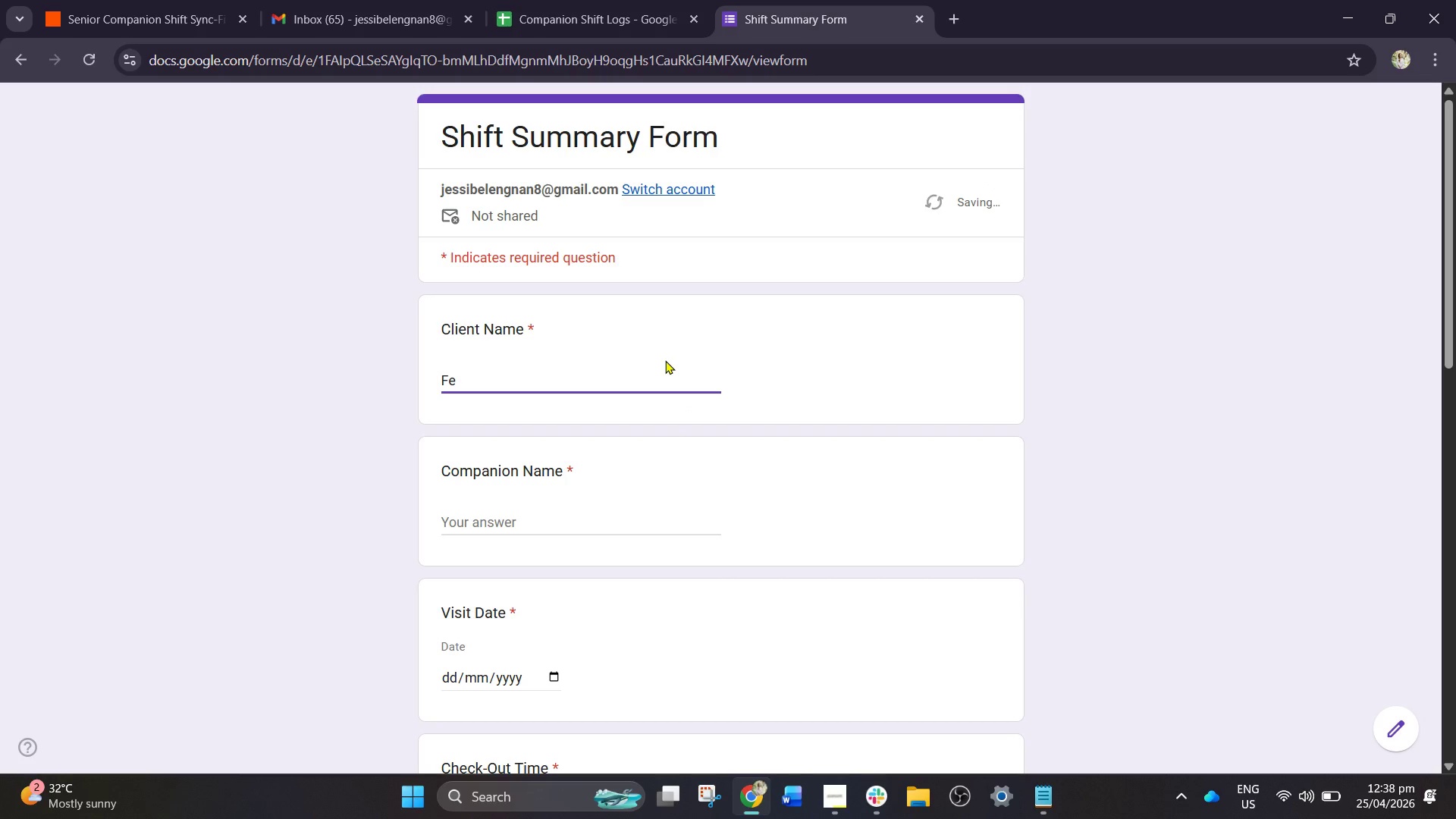 
type(rnando Lopez)
 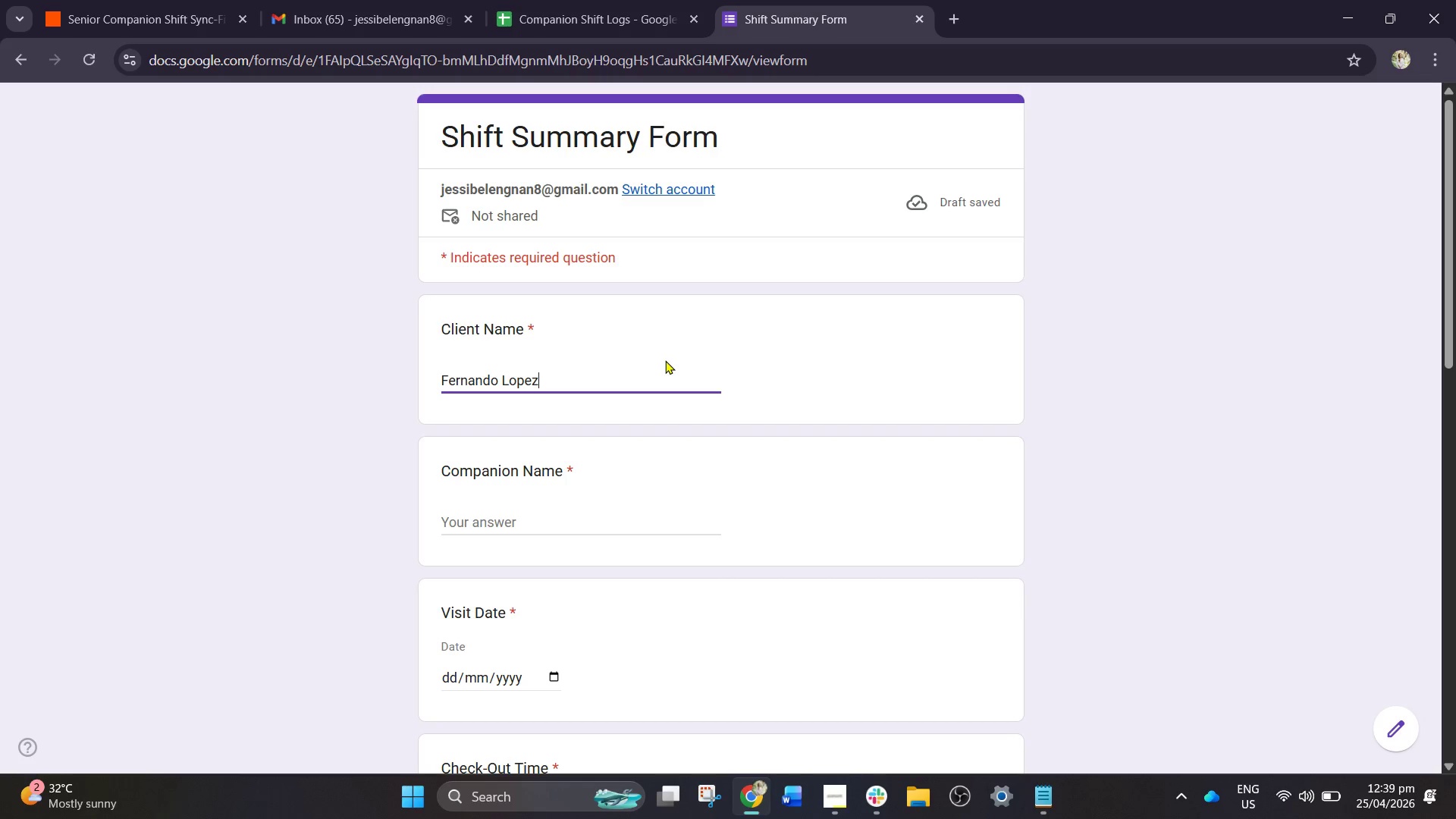 
left_click([710, 525])
 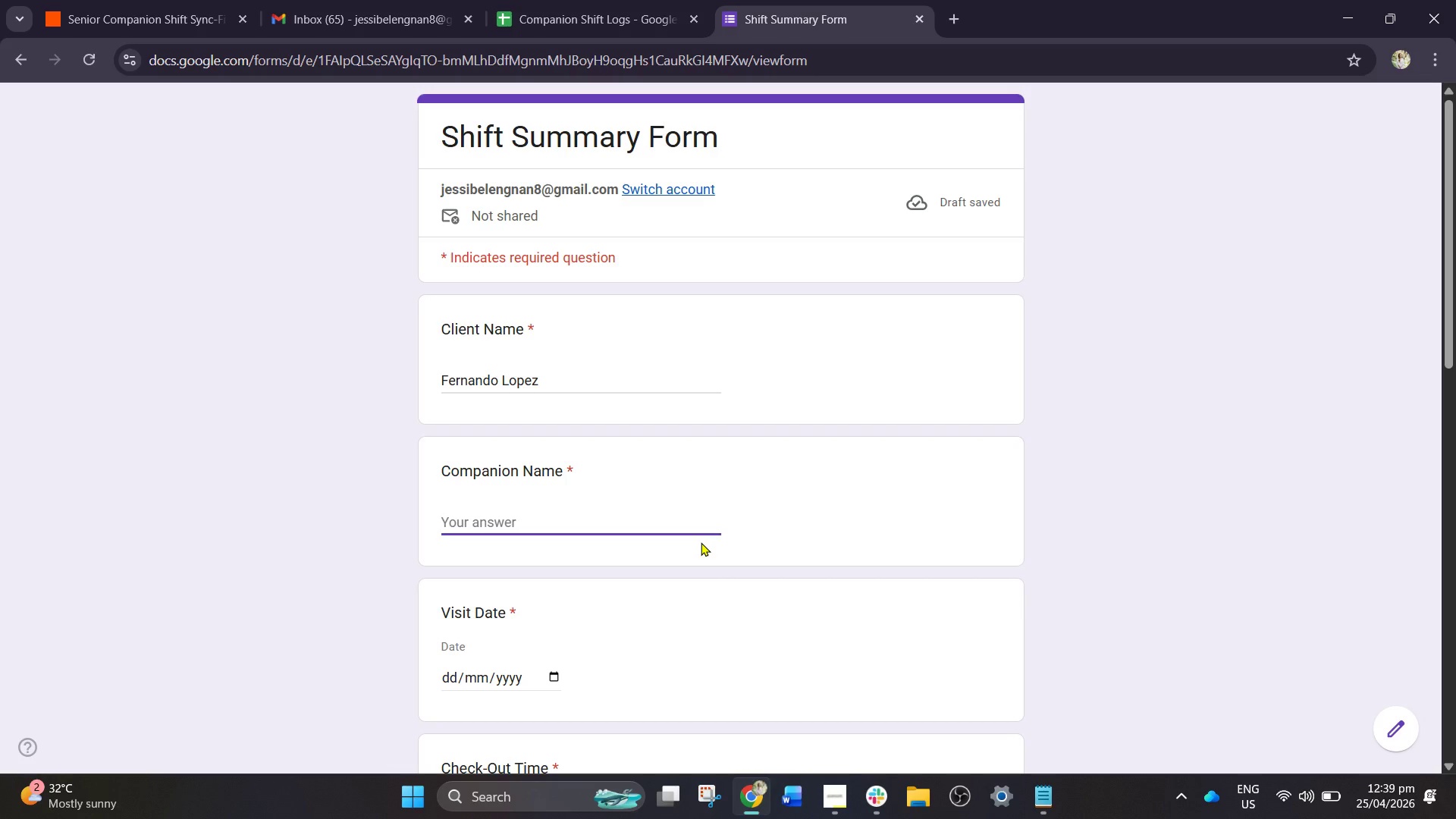 
type(Eric Ramos)
 